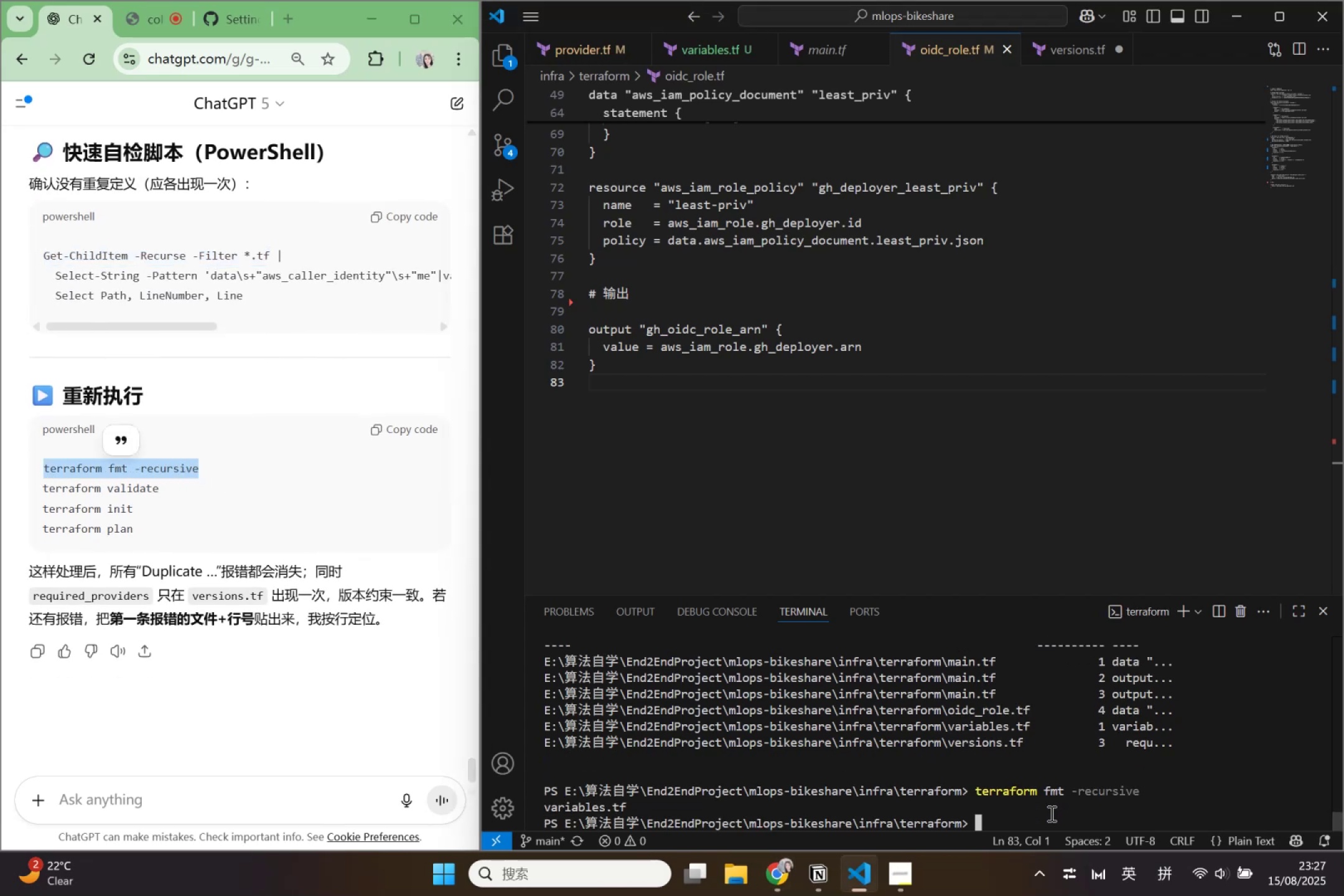 
left_click_drag(start_coordinate=[43, 490], to_coordinate=[167, 486])
 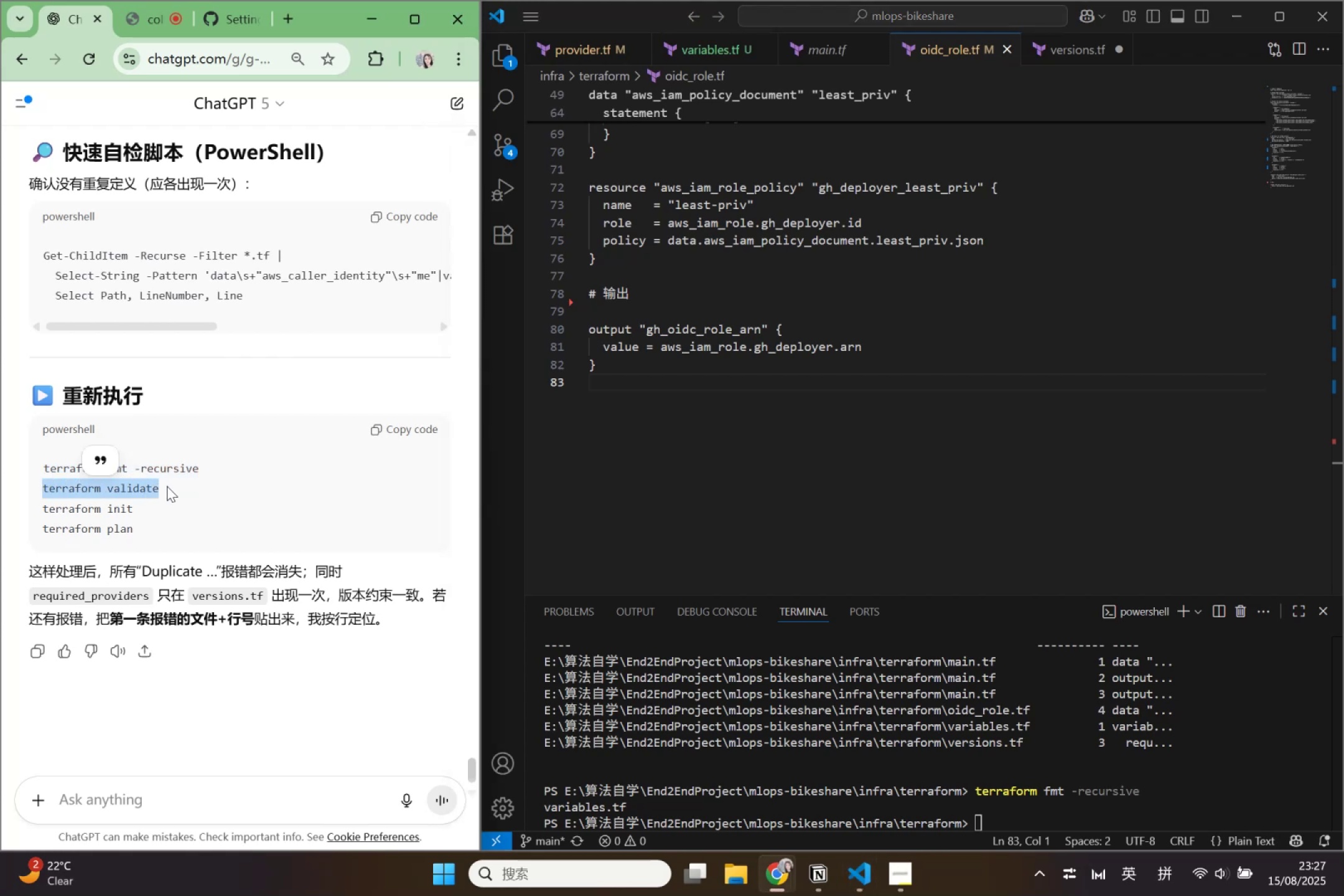 
key(Control+C)
 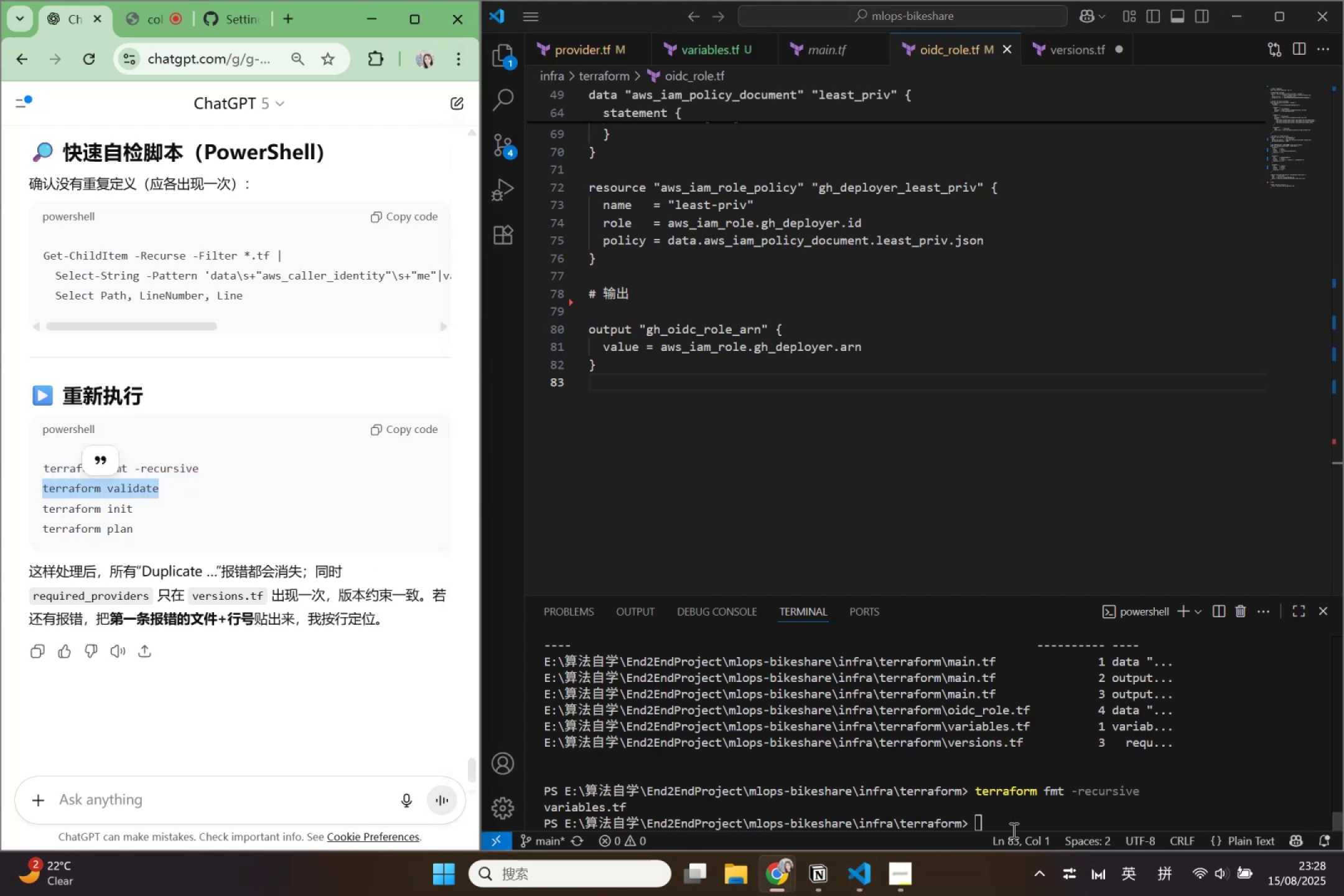 
left_click([1012, 830])
 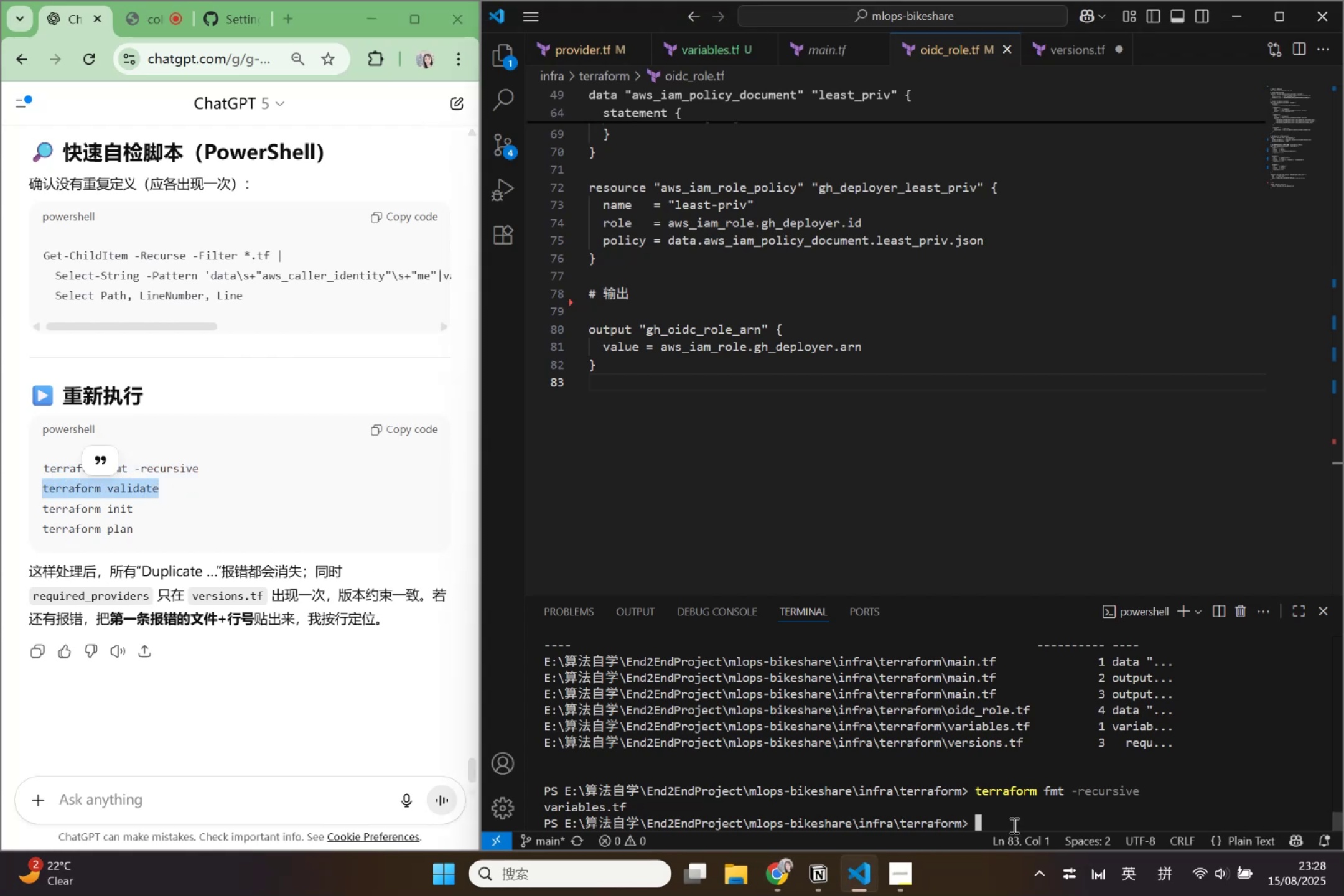 
key(Control+V)
 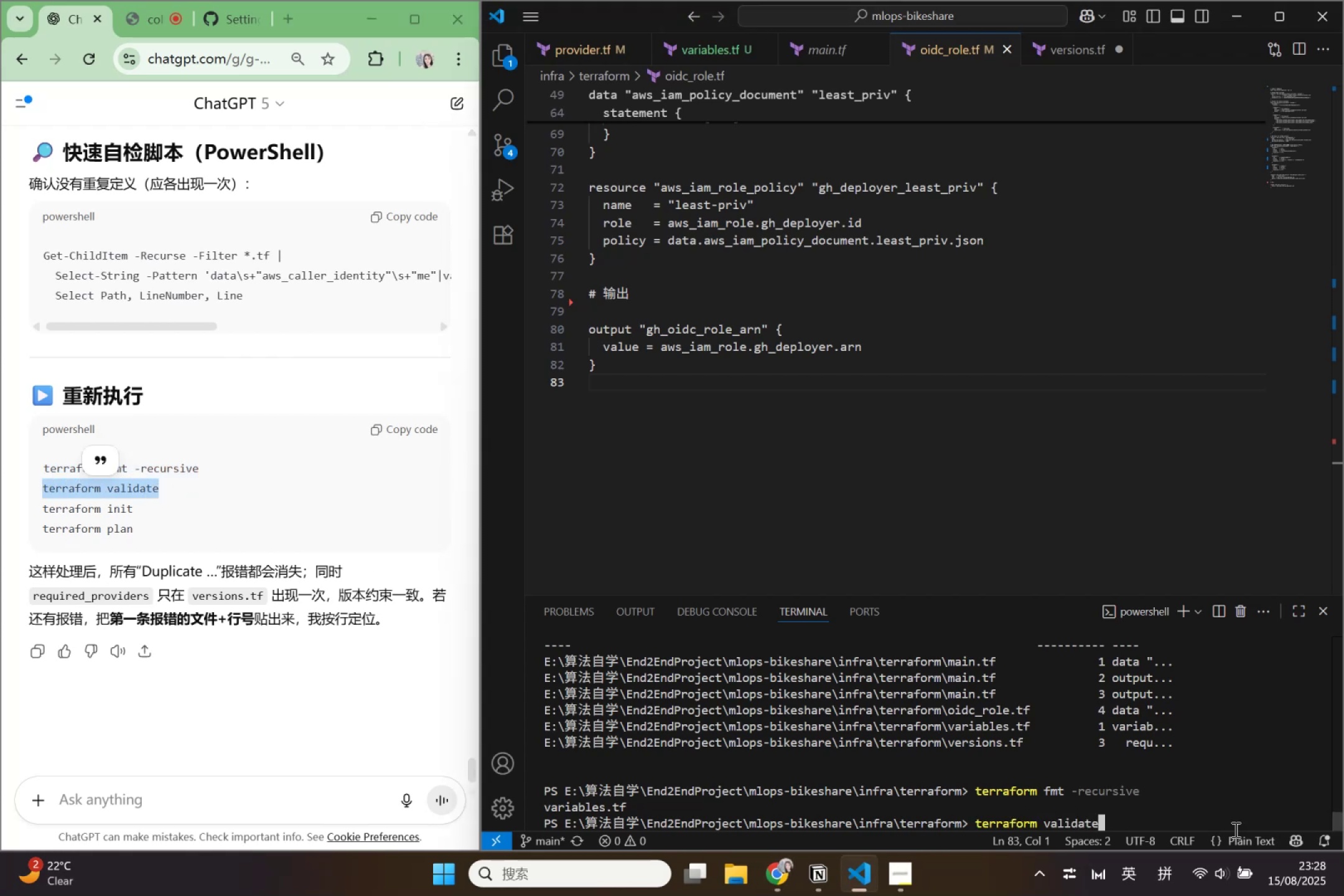 
key(Enter)
 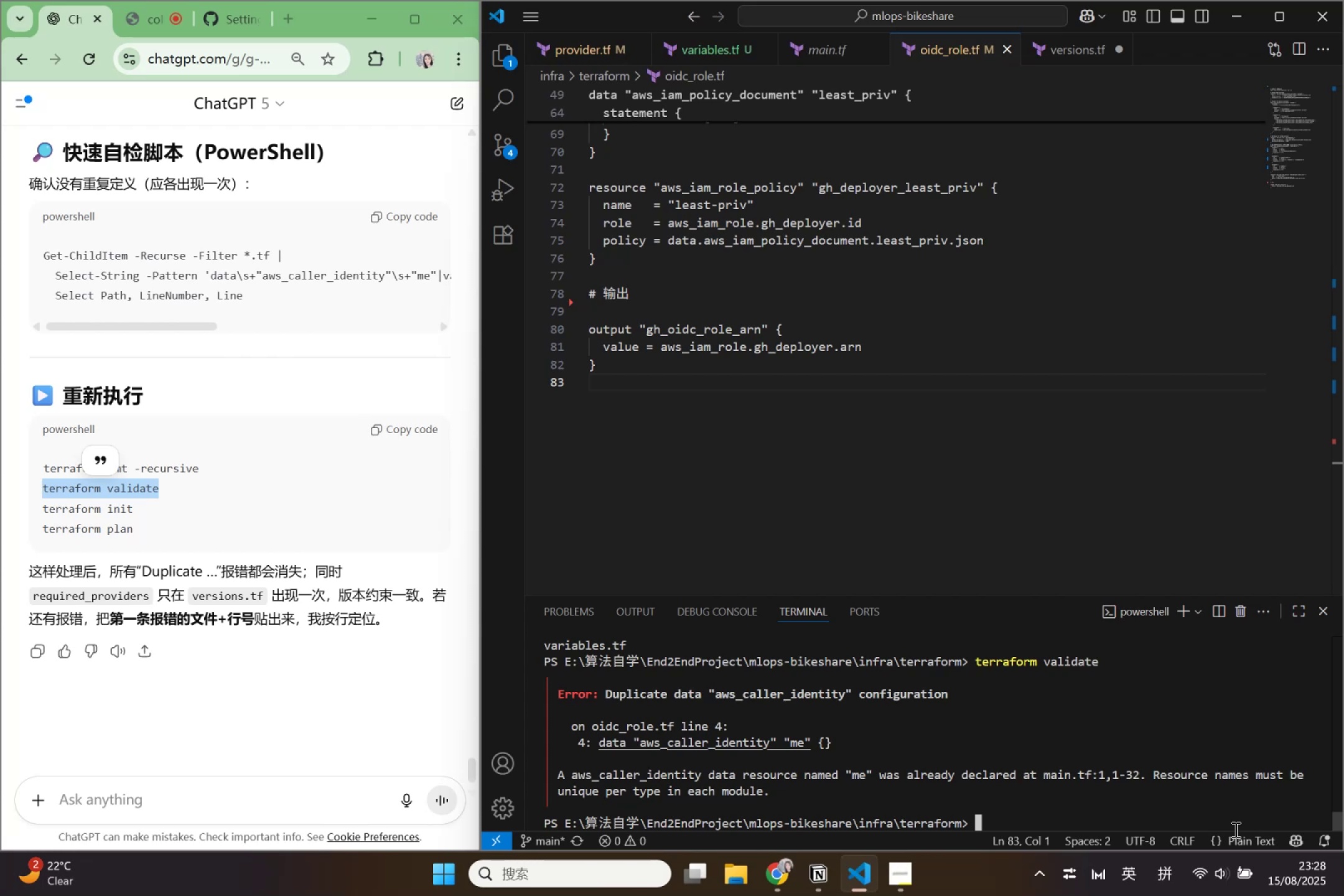 
scroll: coordinate [1044, 773], scroll_direction: up, amount: 1.0
 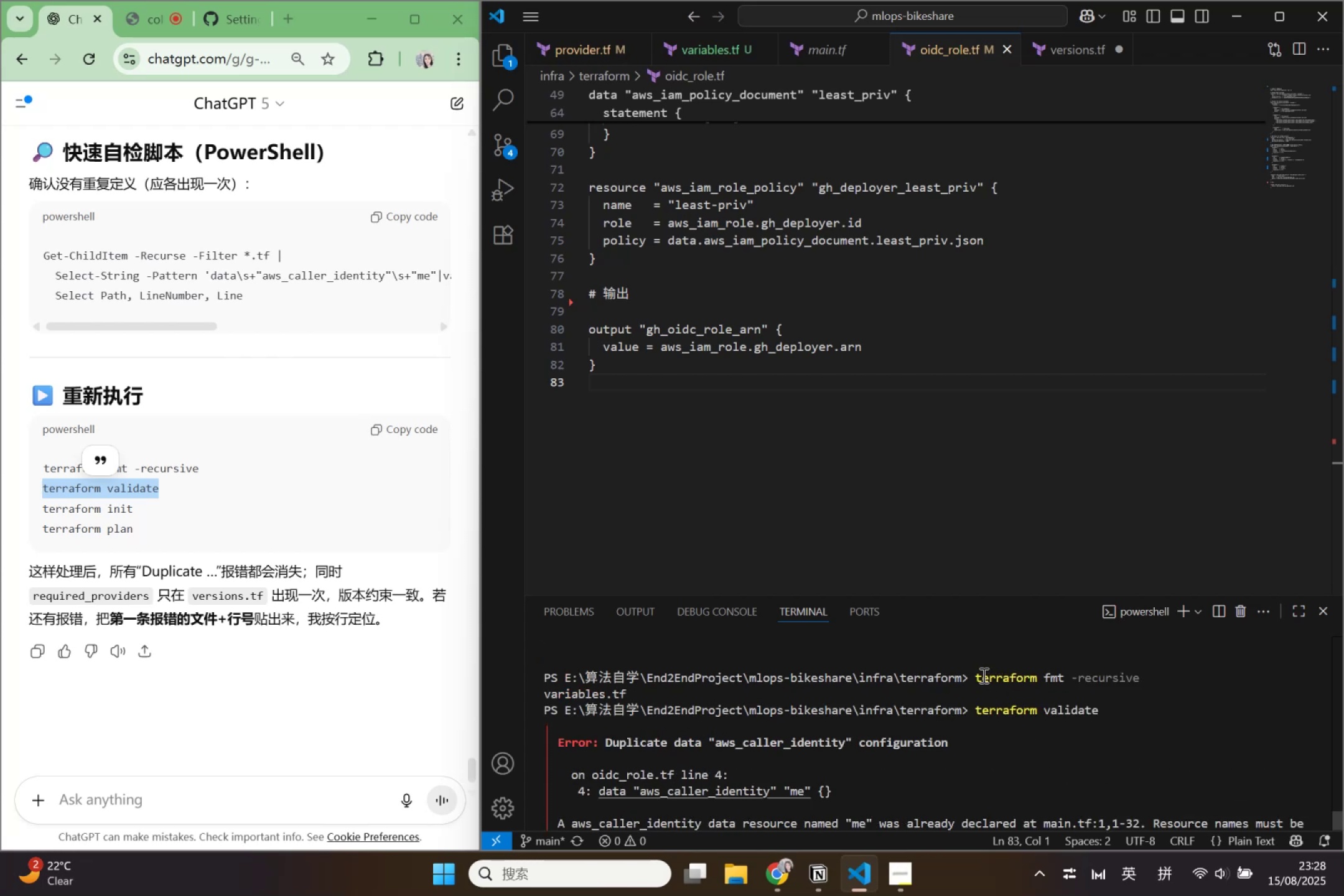 
left_click_drag(start_coordinate=[976, 675], to_coordinate=[1160, 675])
 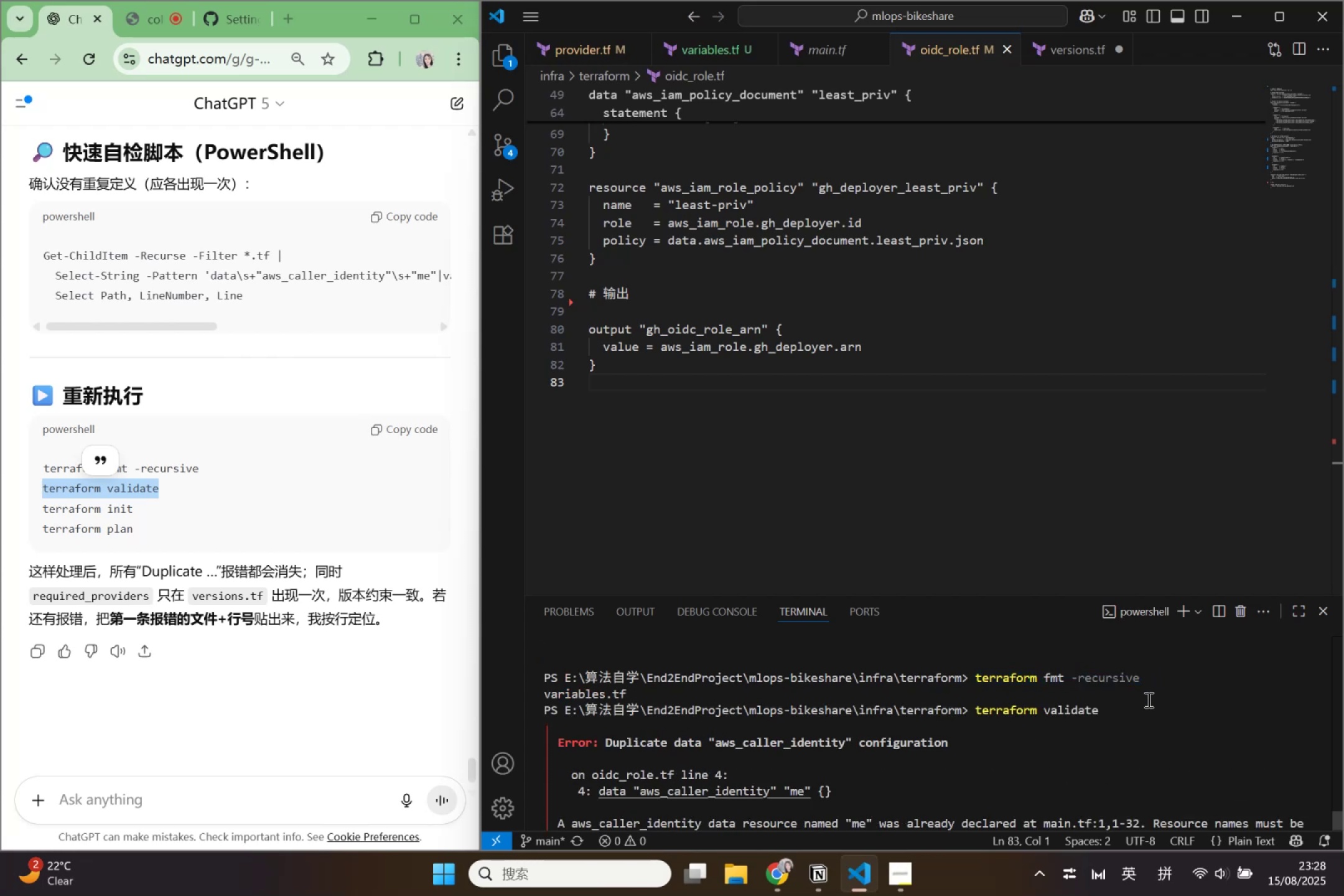 
key(Control+C)
 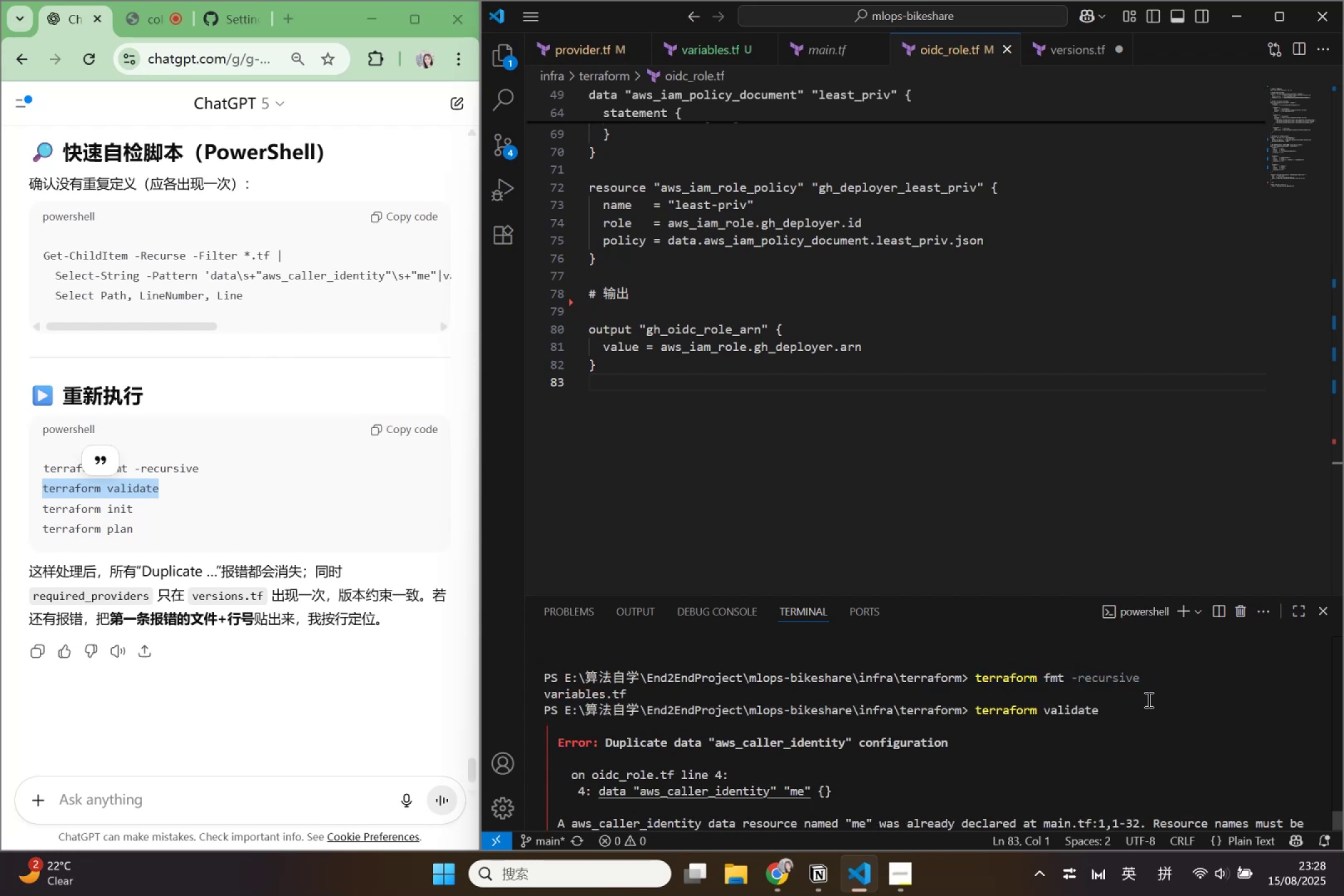 
scroll: coordinate [1147, 699], scroll_direction: down, amount: 1.0
 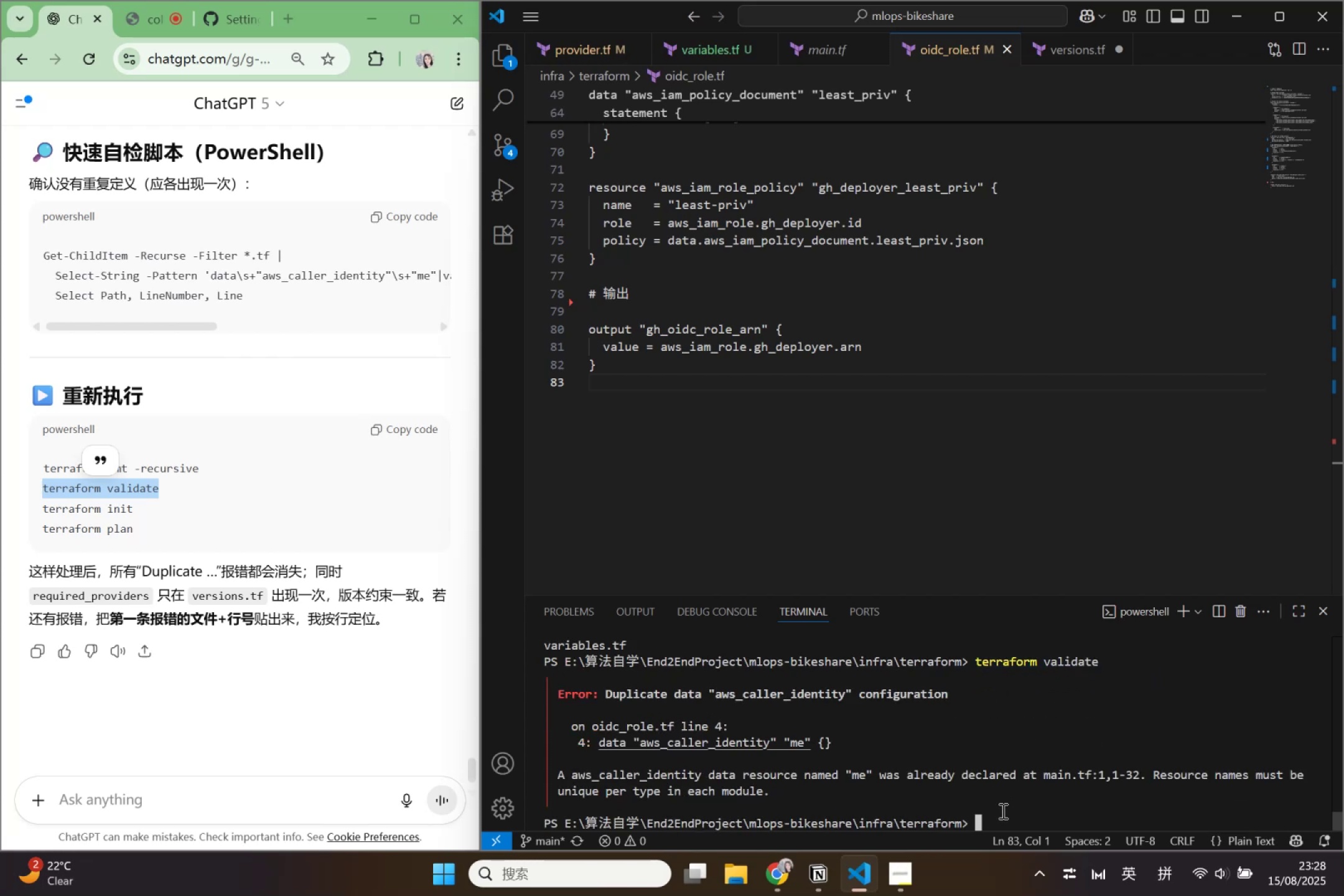 
left_click([1002, 811])
 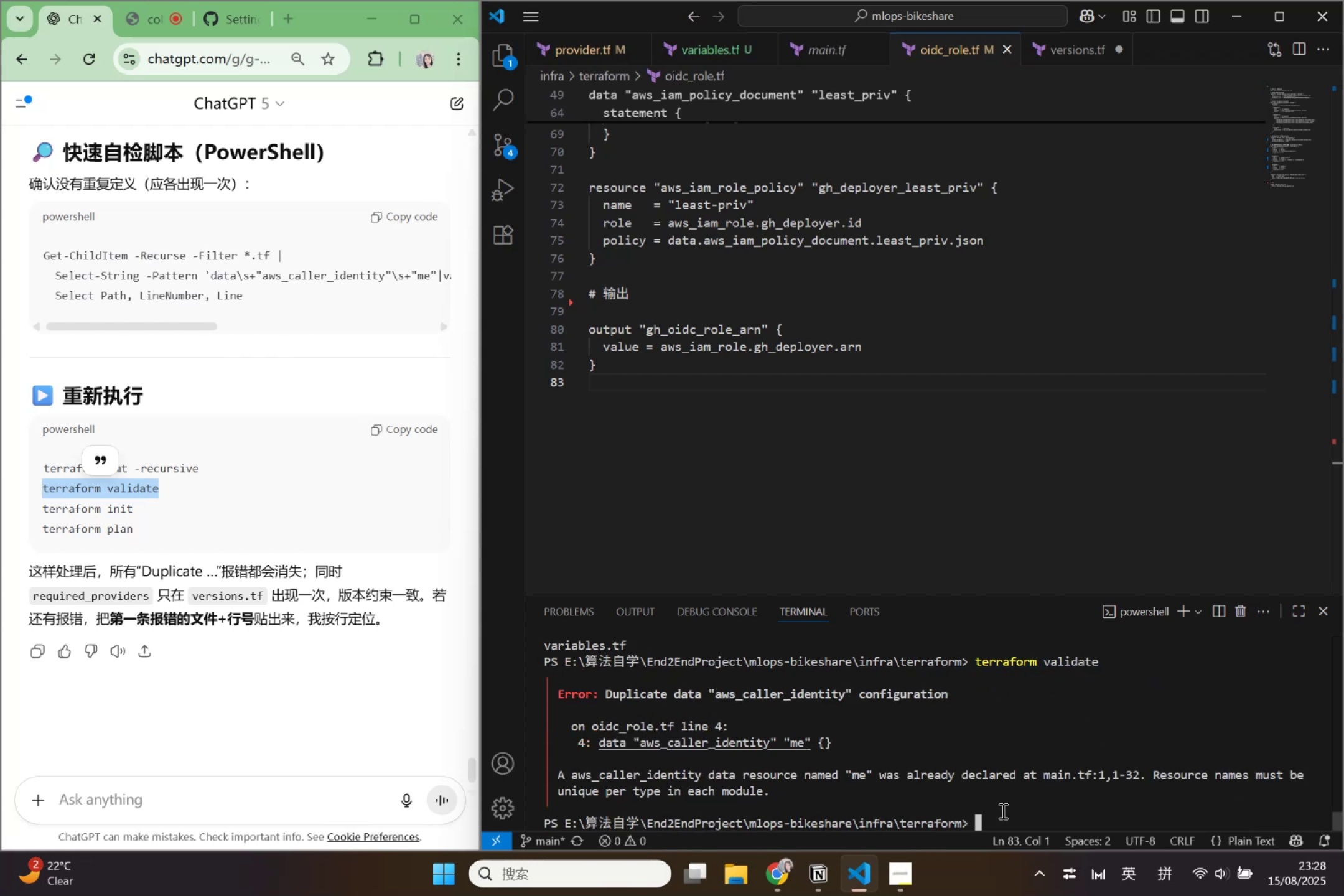 
key(Control+V)
 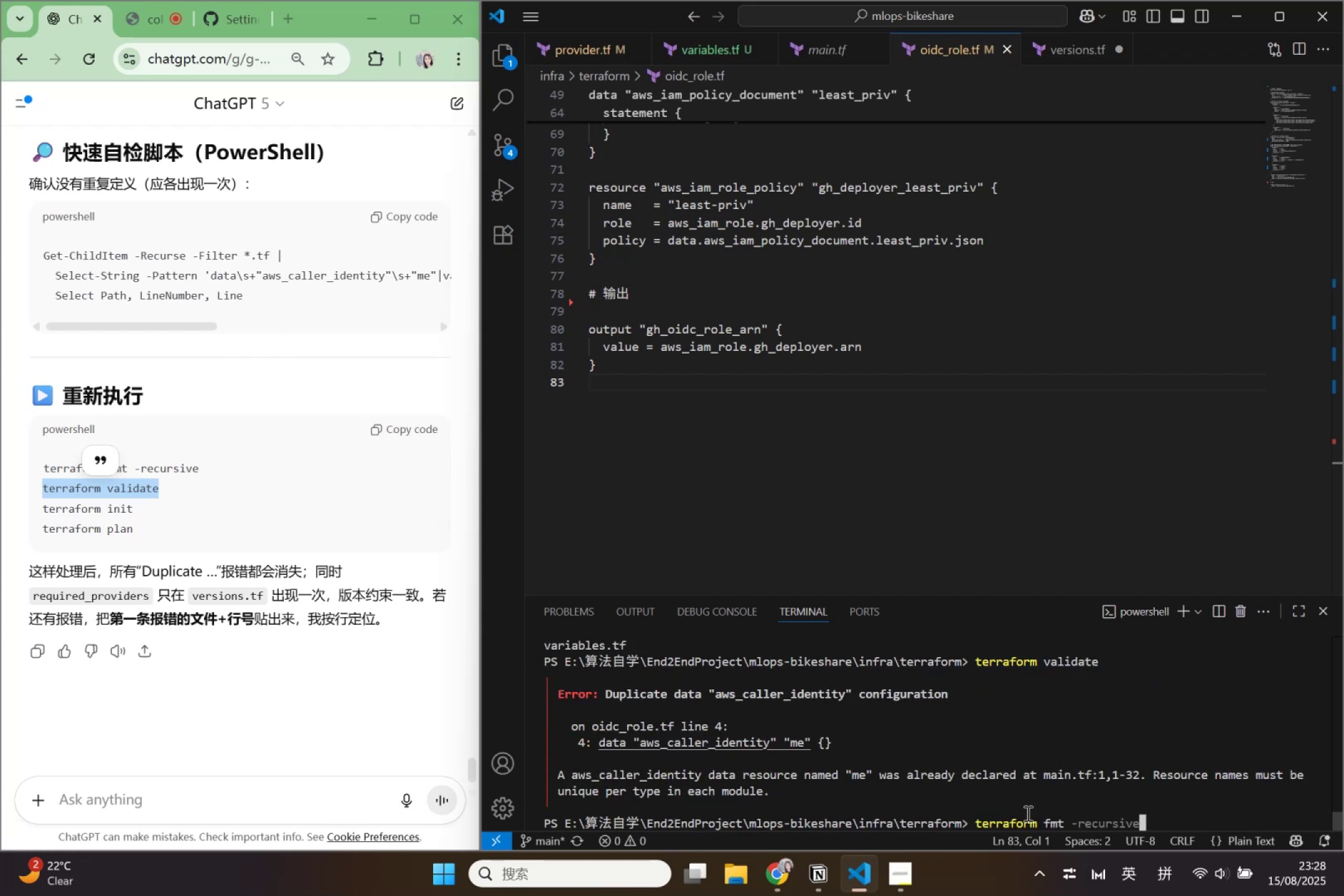 
key(Enter)
 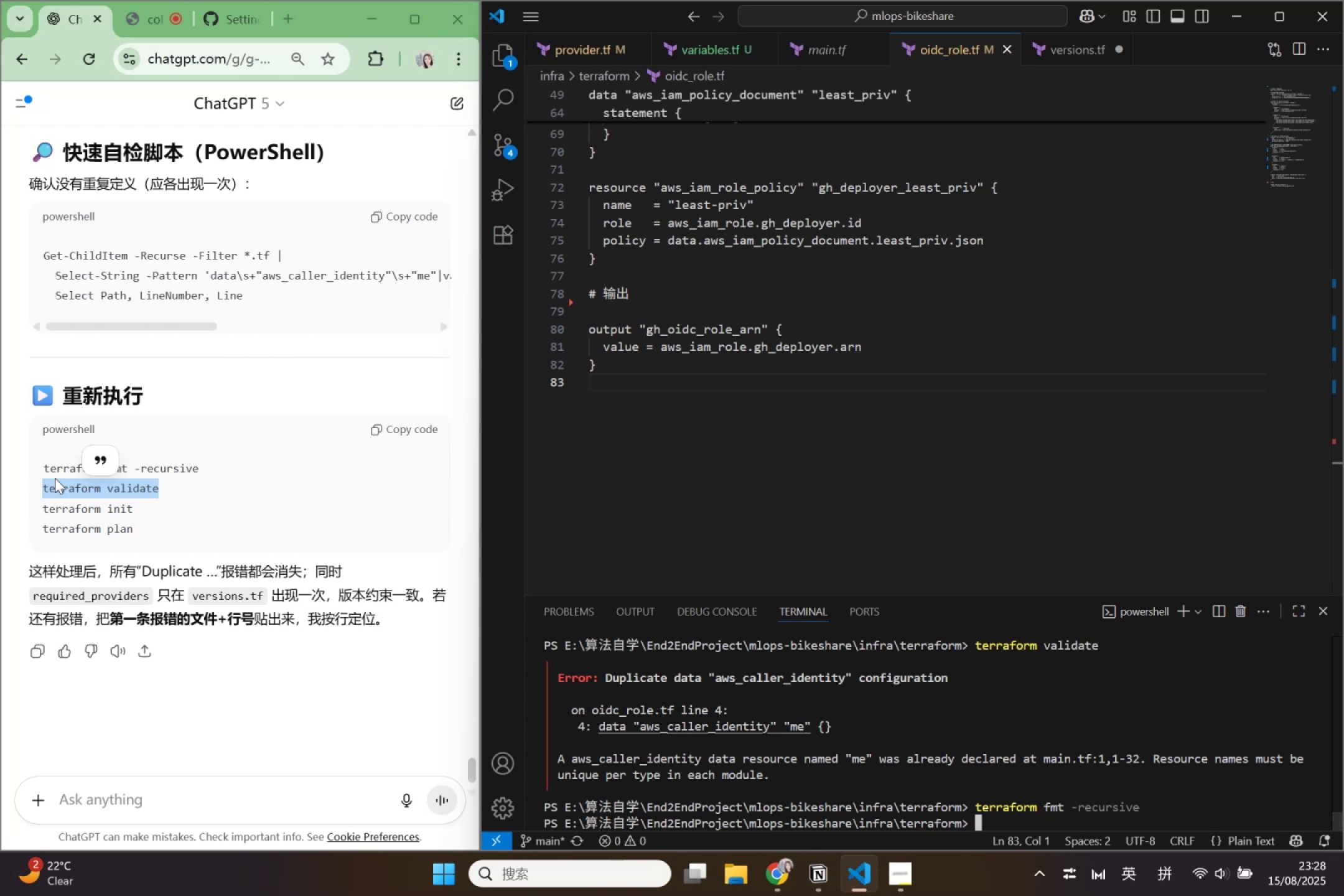 
left_click([165, 494])
 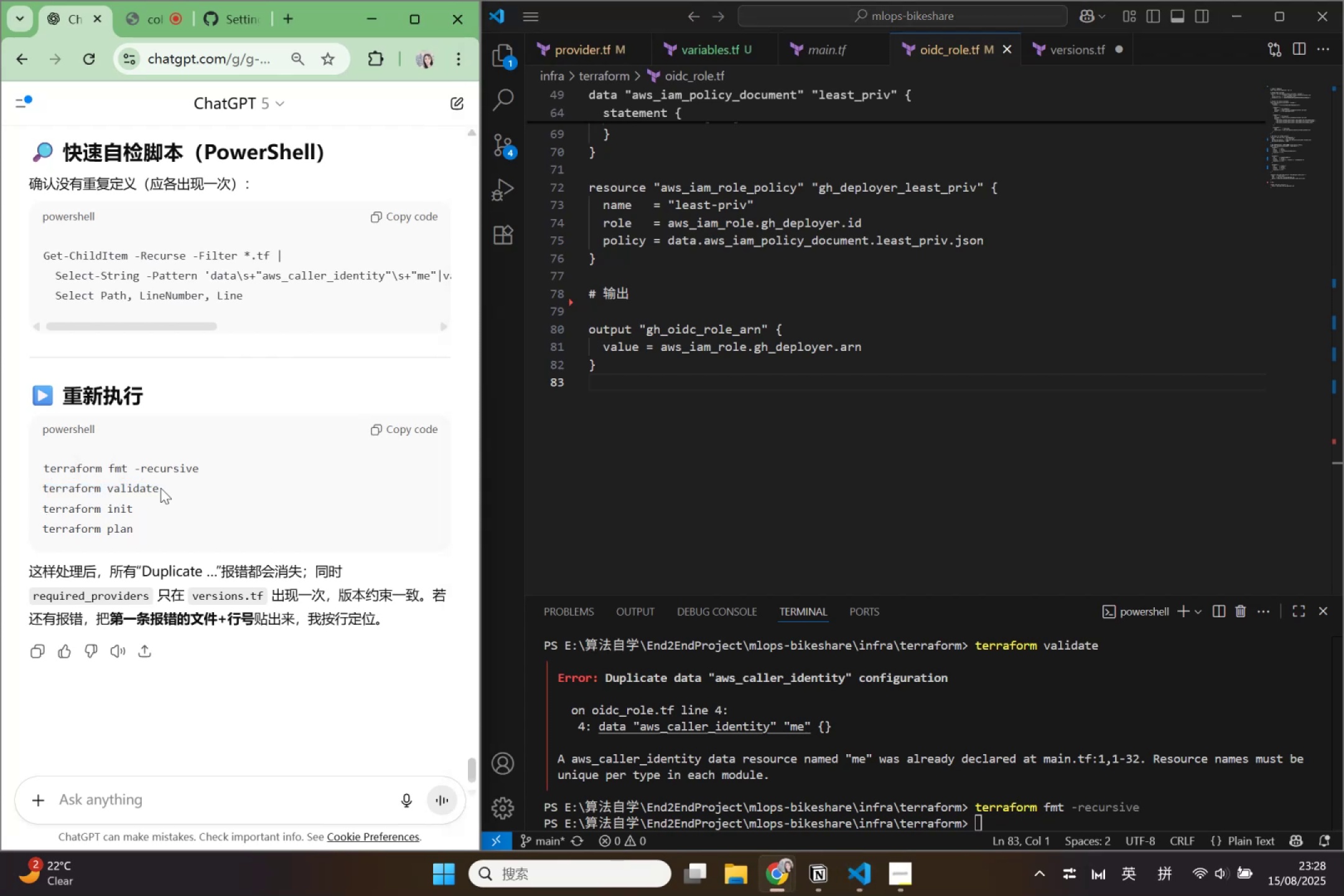 
left_click_drag(start_coordinate=[161, 488], to_coordinate=[17, 482])
 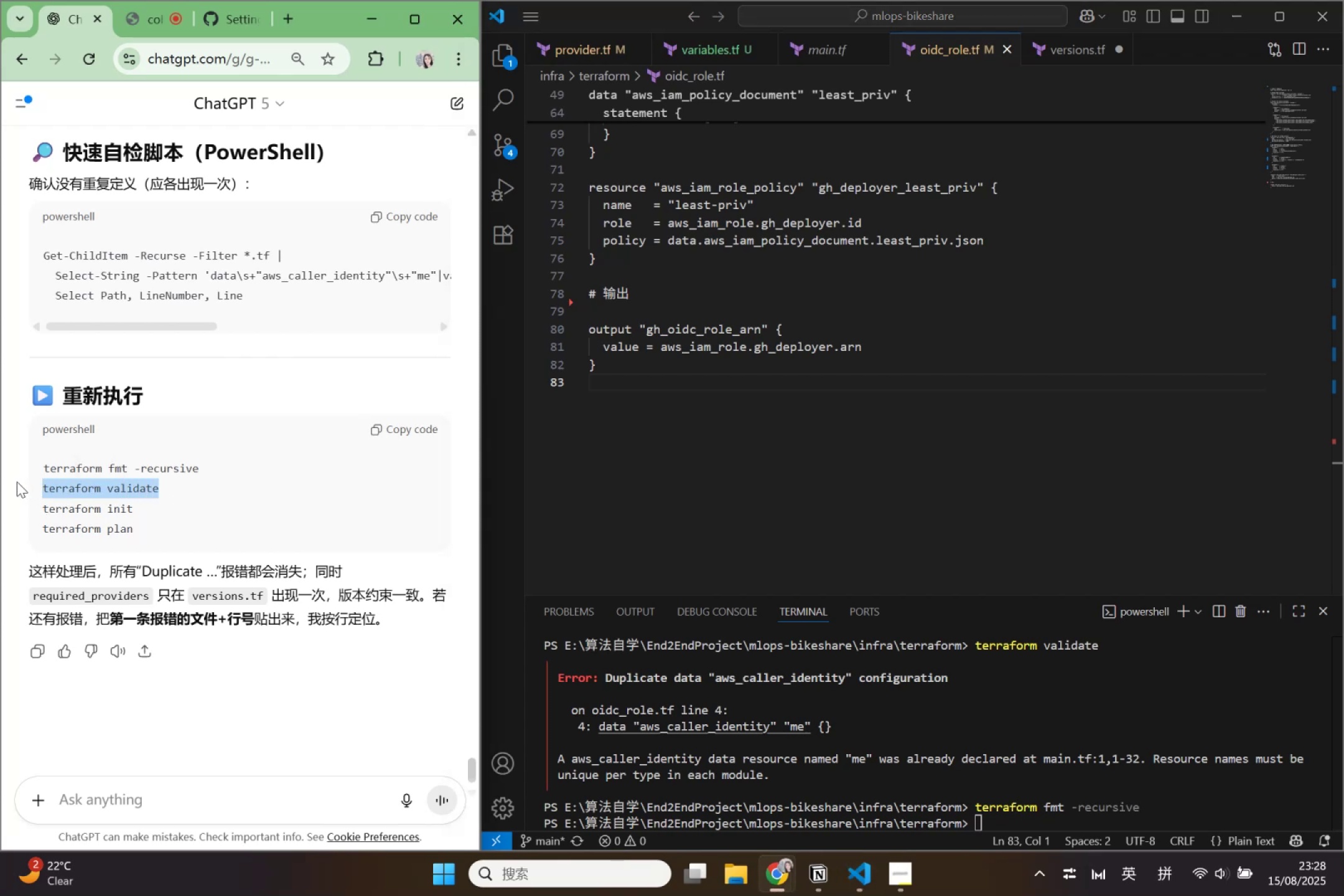 
key(Control+ControlLeft)
 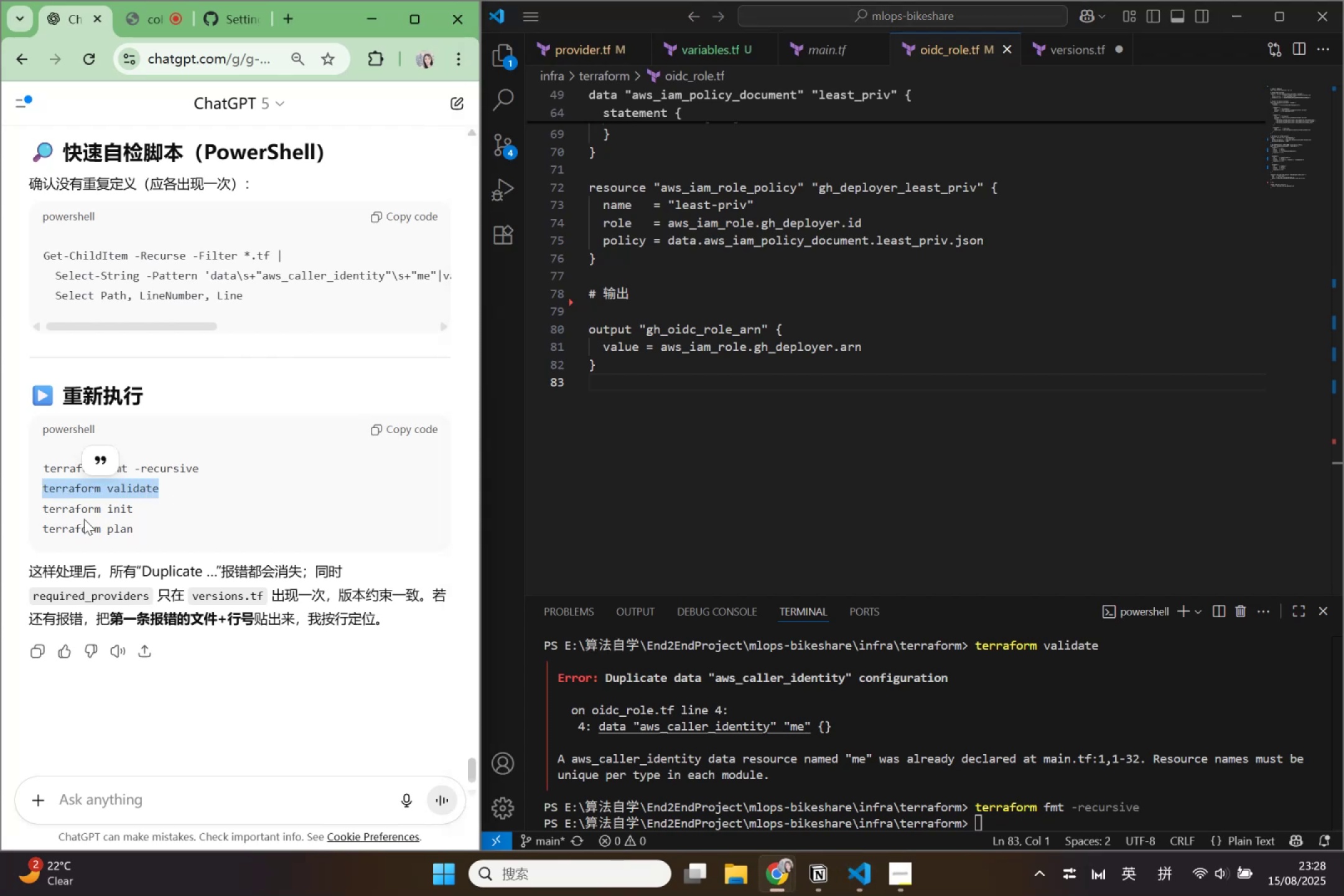 
key(Control+V)
 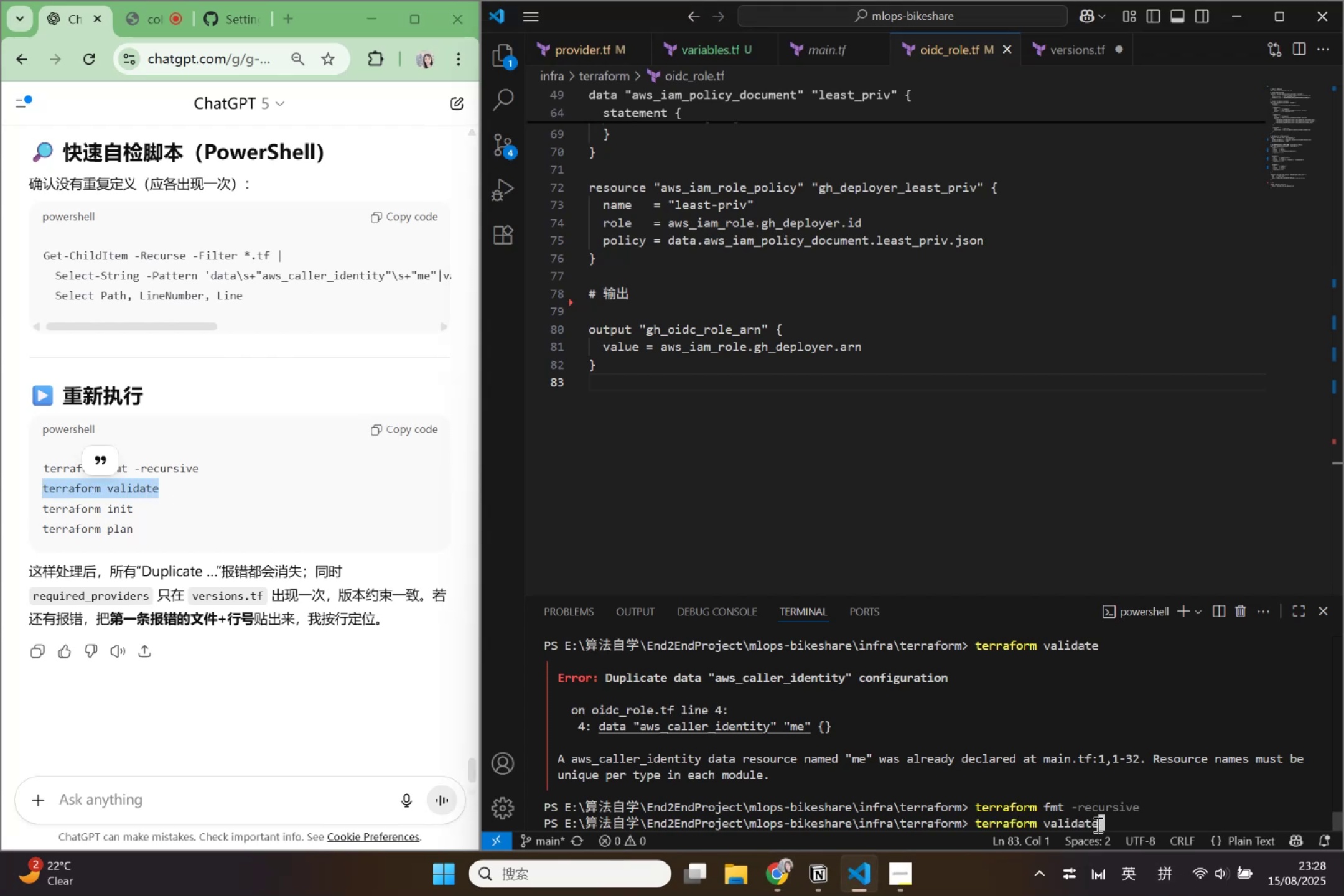 
key(Enter)
 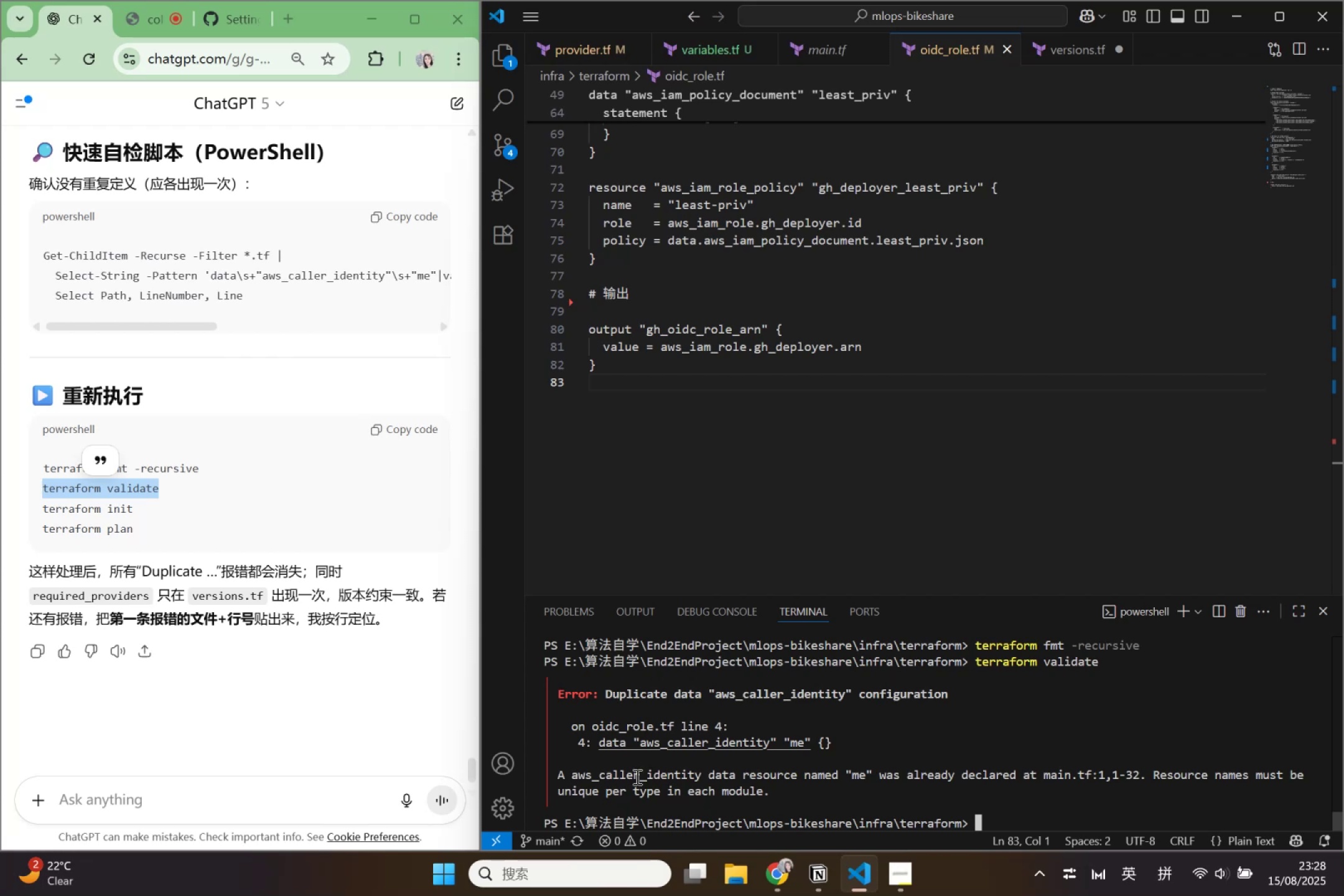 
wait(10.26)
 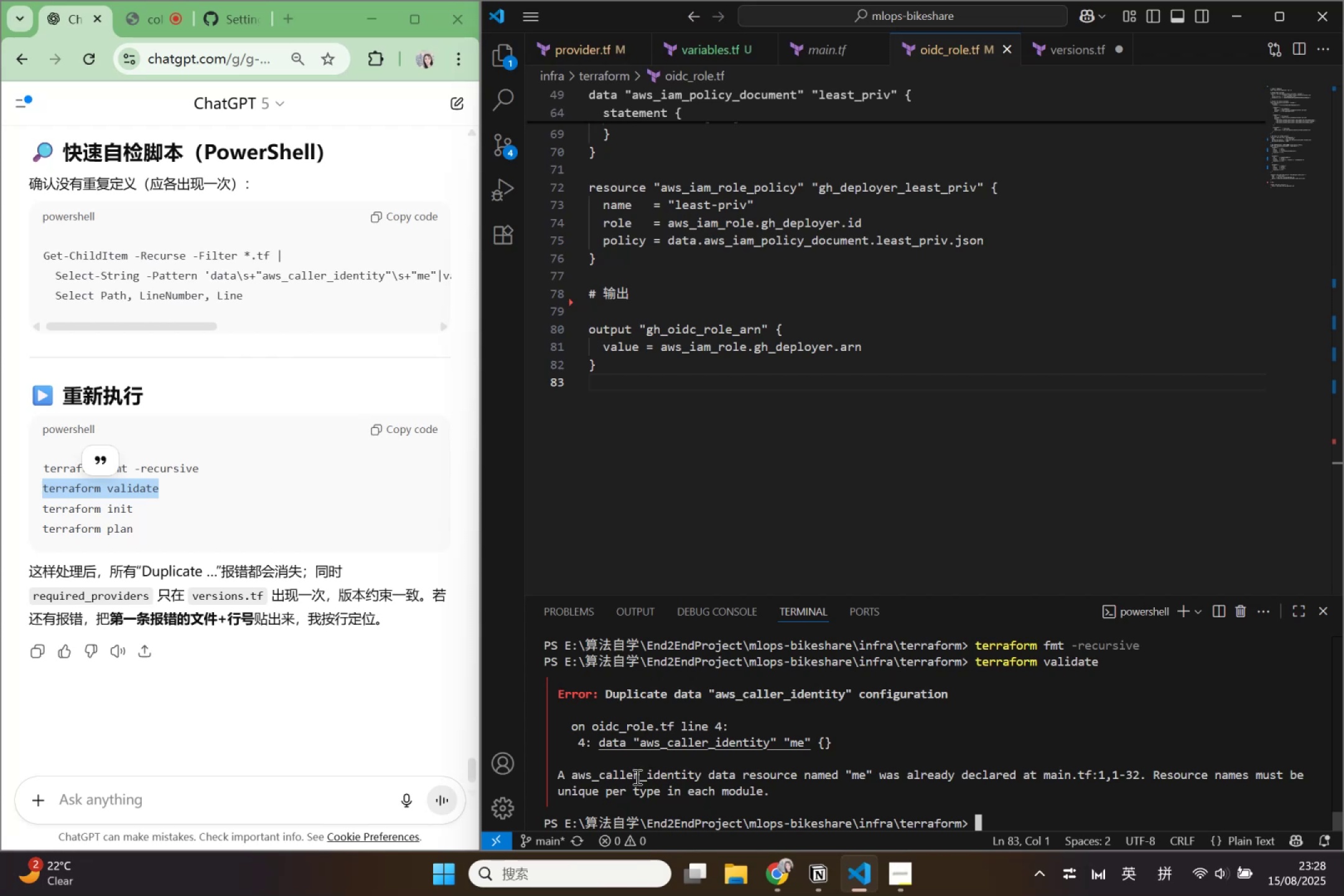 
left_click([505, 64])
 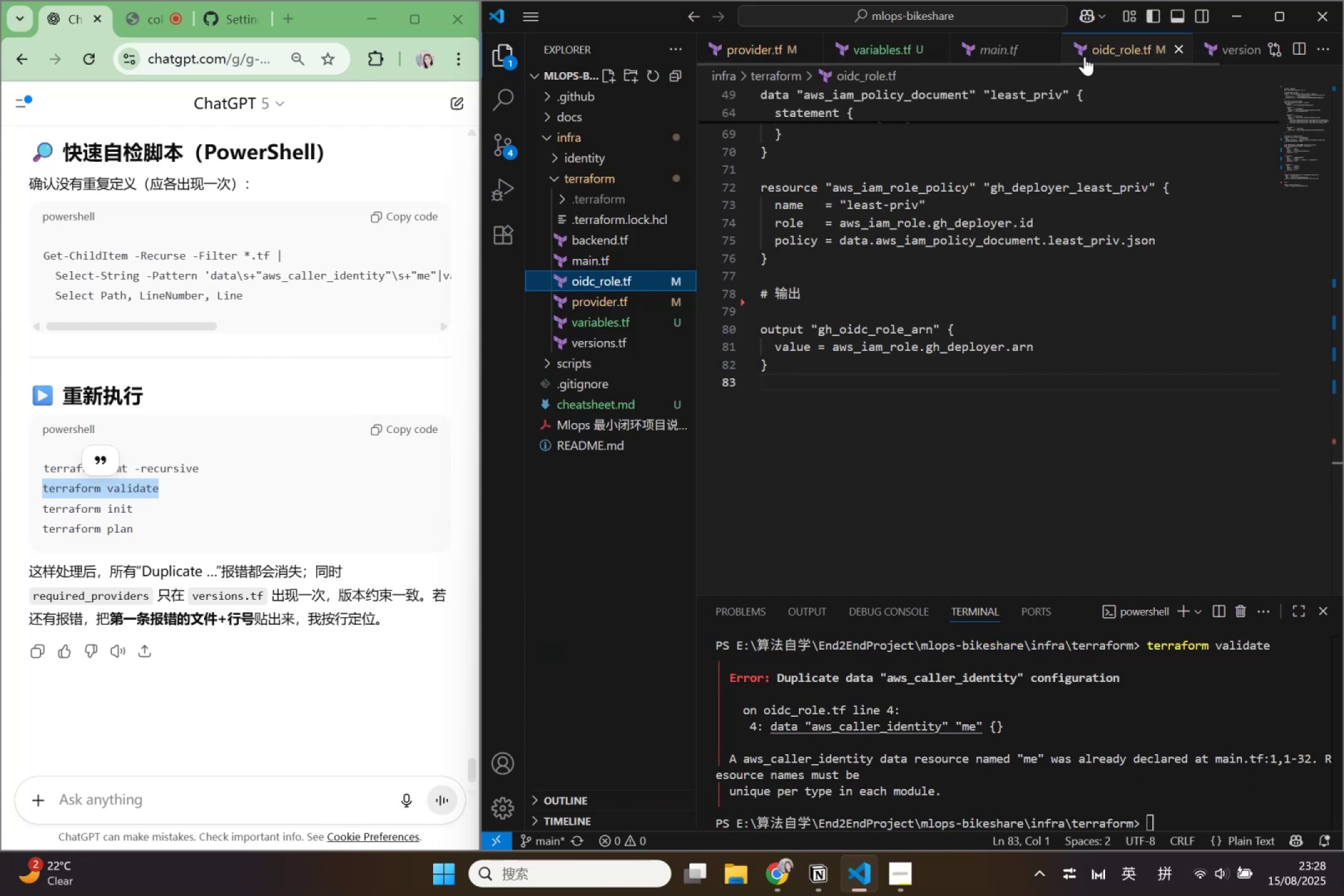 
left_click([1109, 46])
 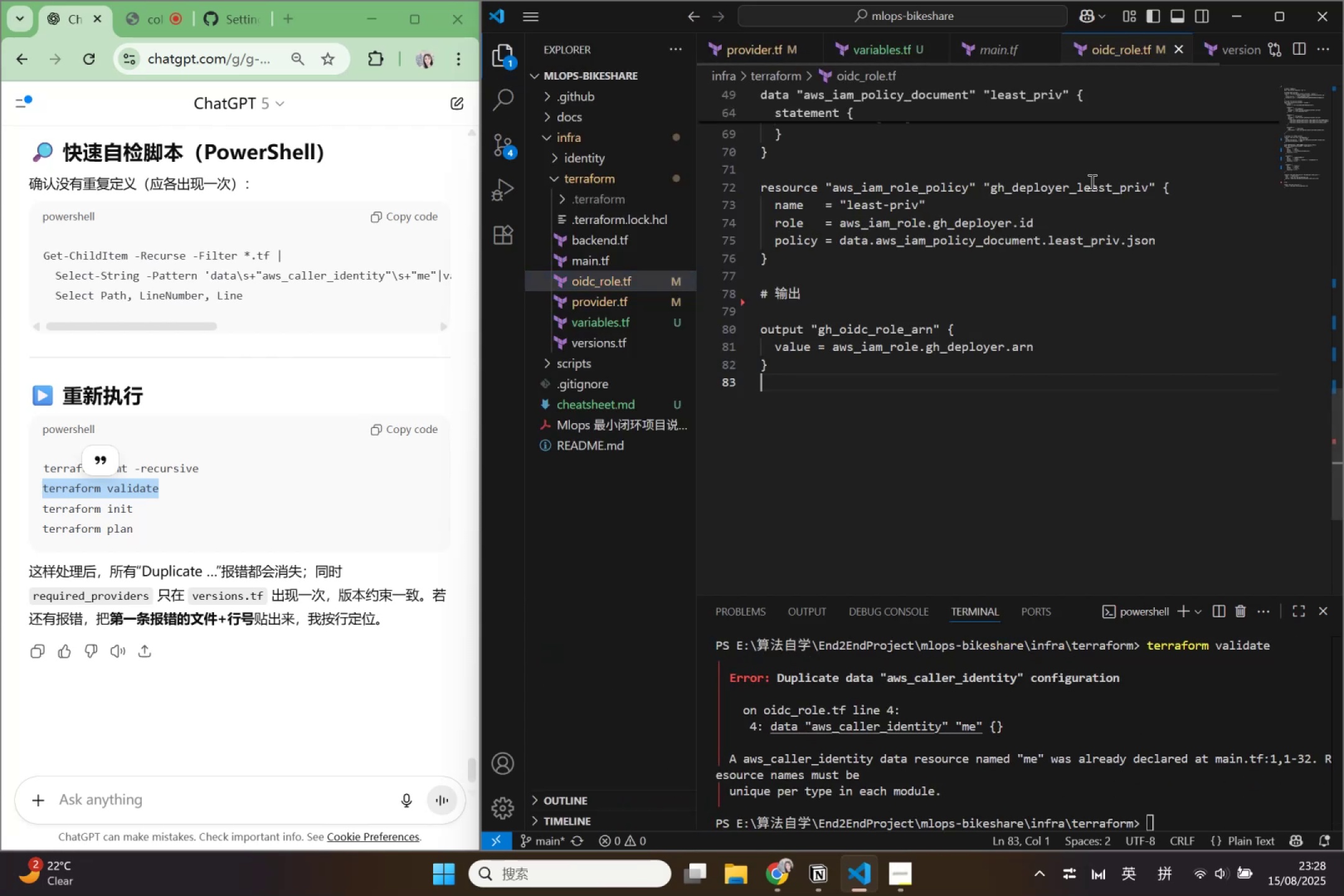 
scroll: coordinate [1104, 180], scroll_direction: up, amount: 35.0
 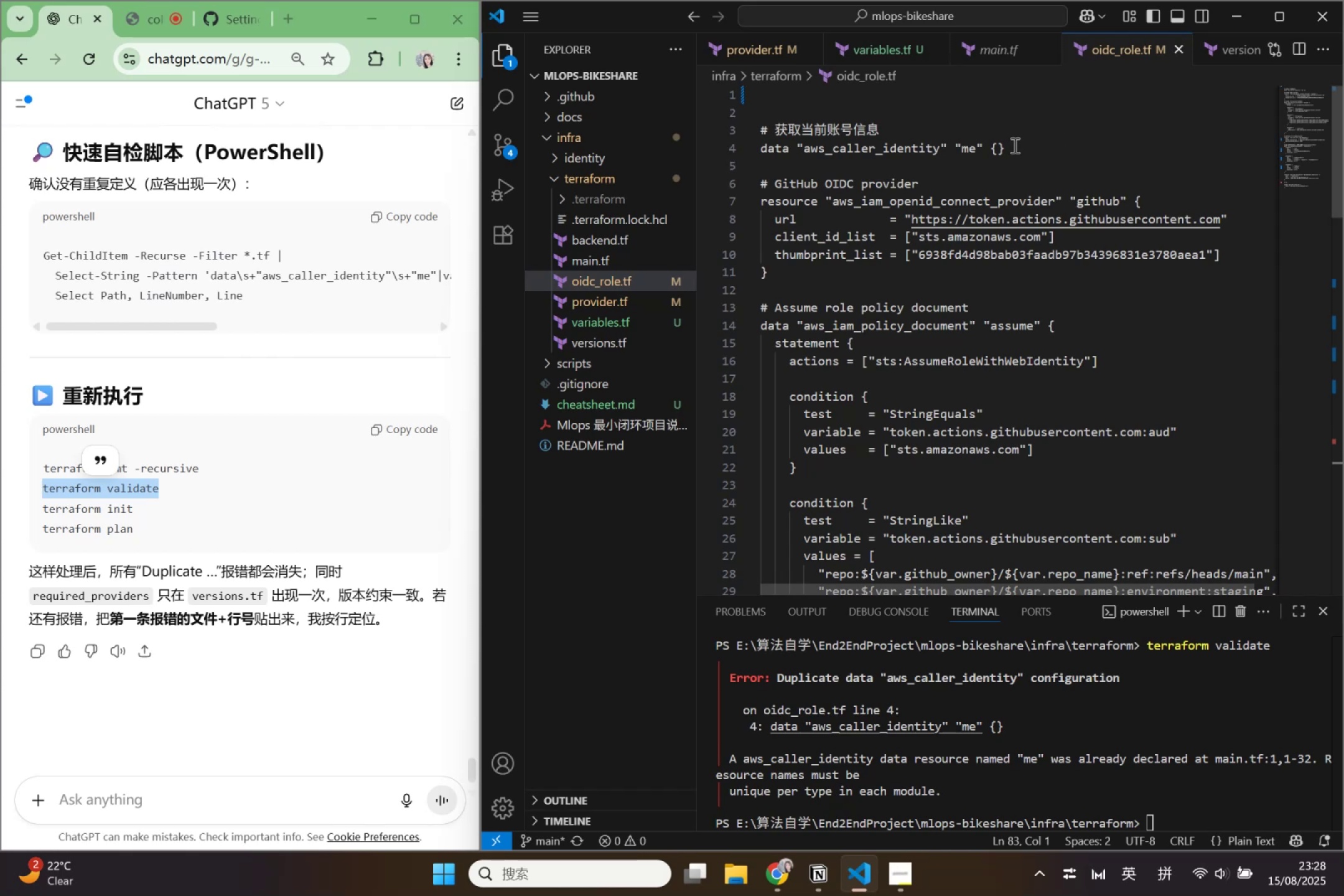 
left_click_drag(start_coordinate=[1029, 149], to_coordinate=[740, 44])
 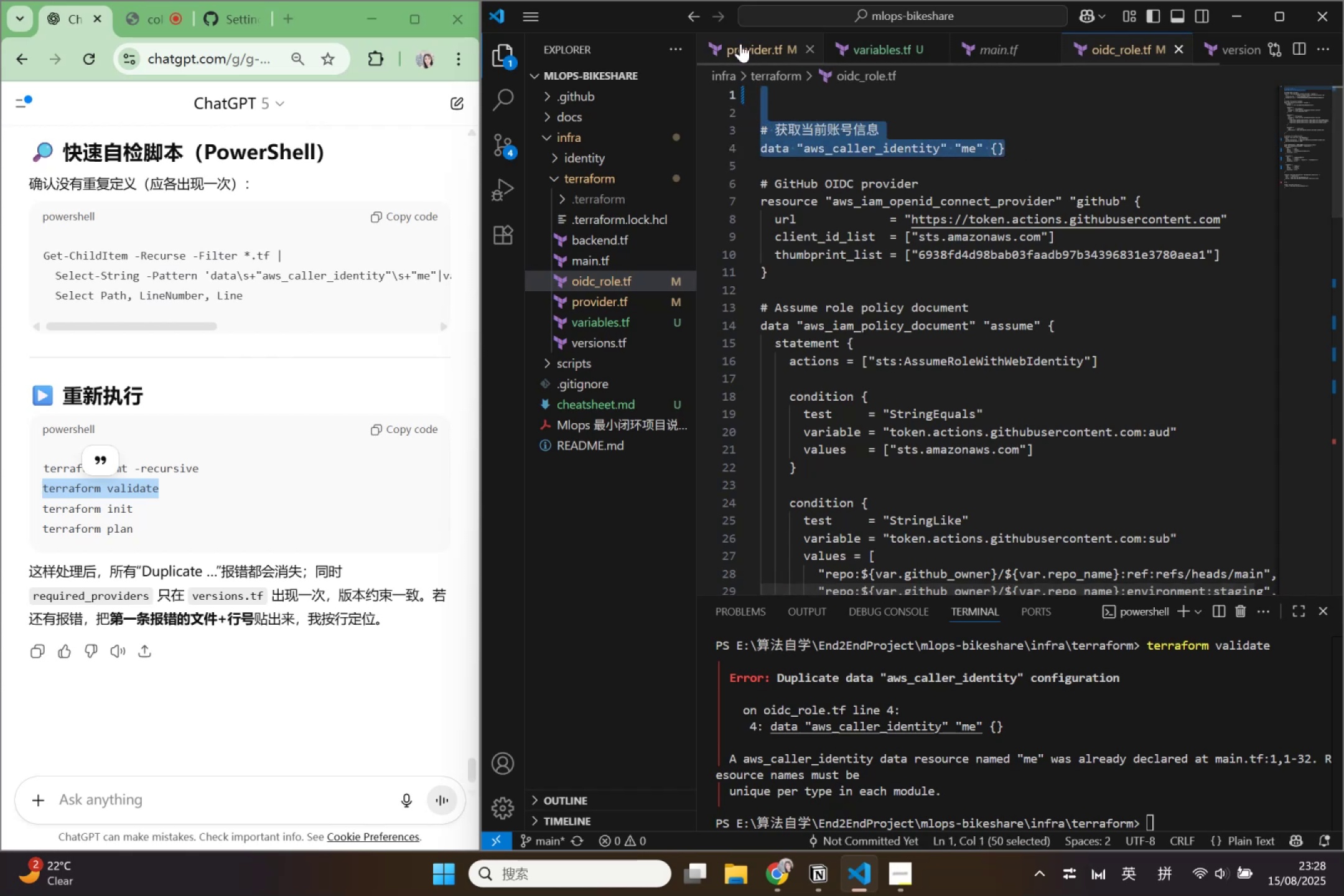 
key(Backspace)
 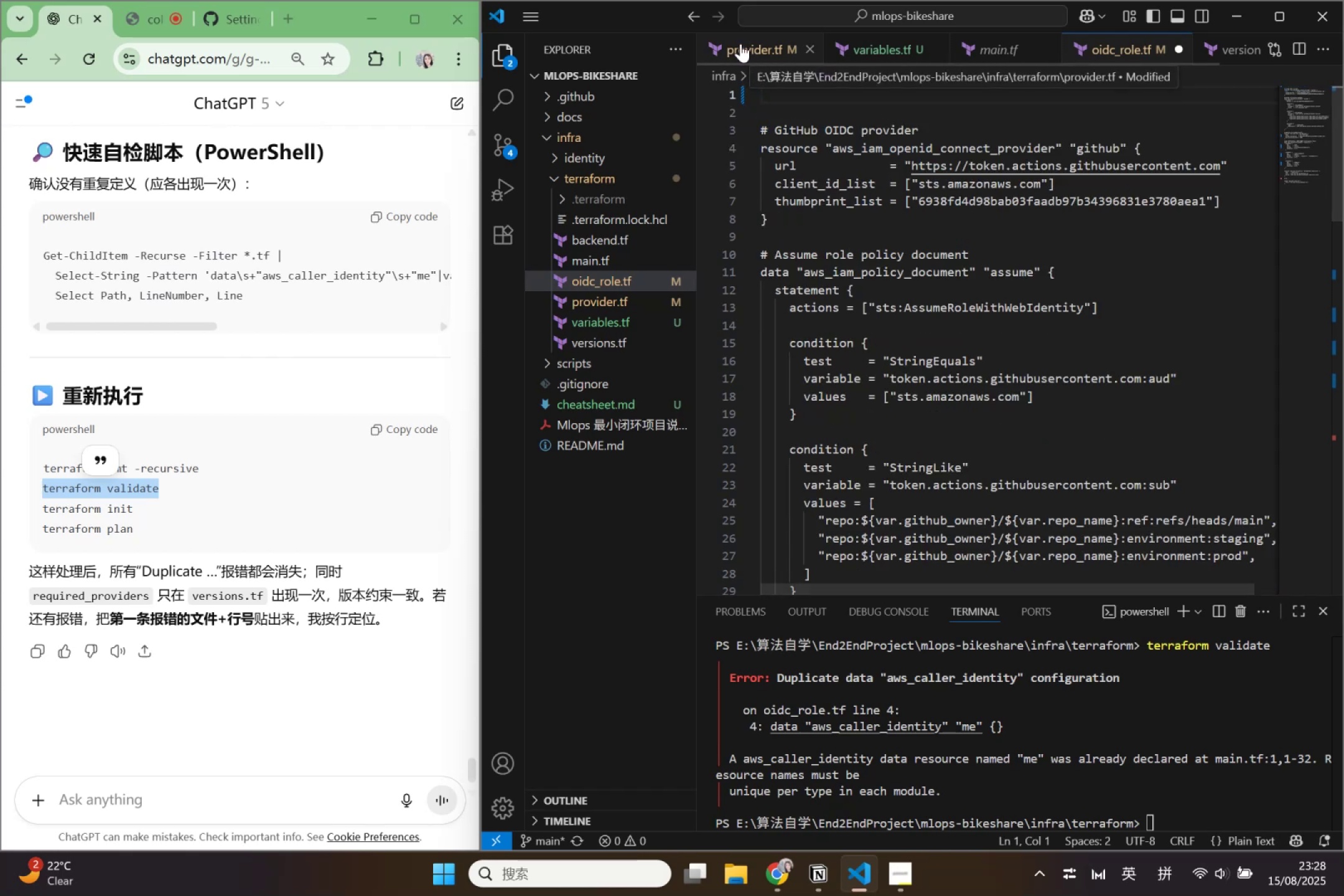 
key(Control+S)
 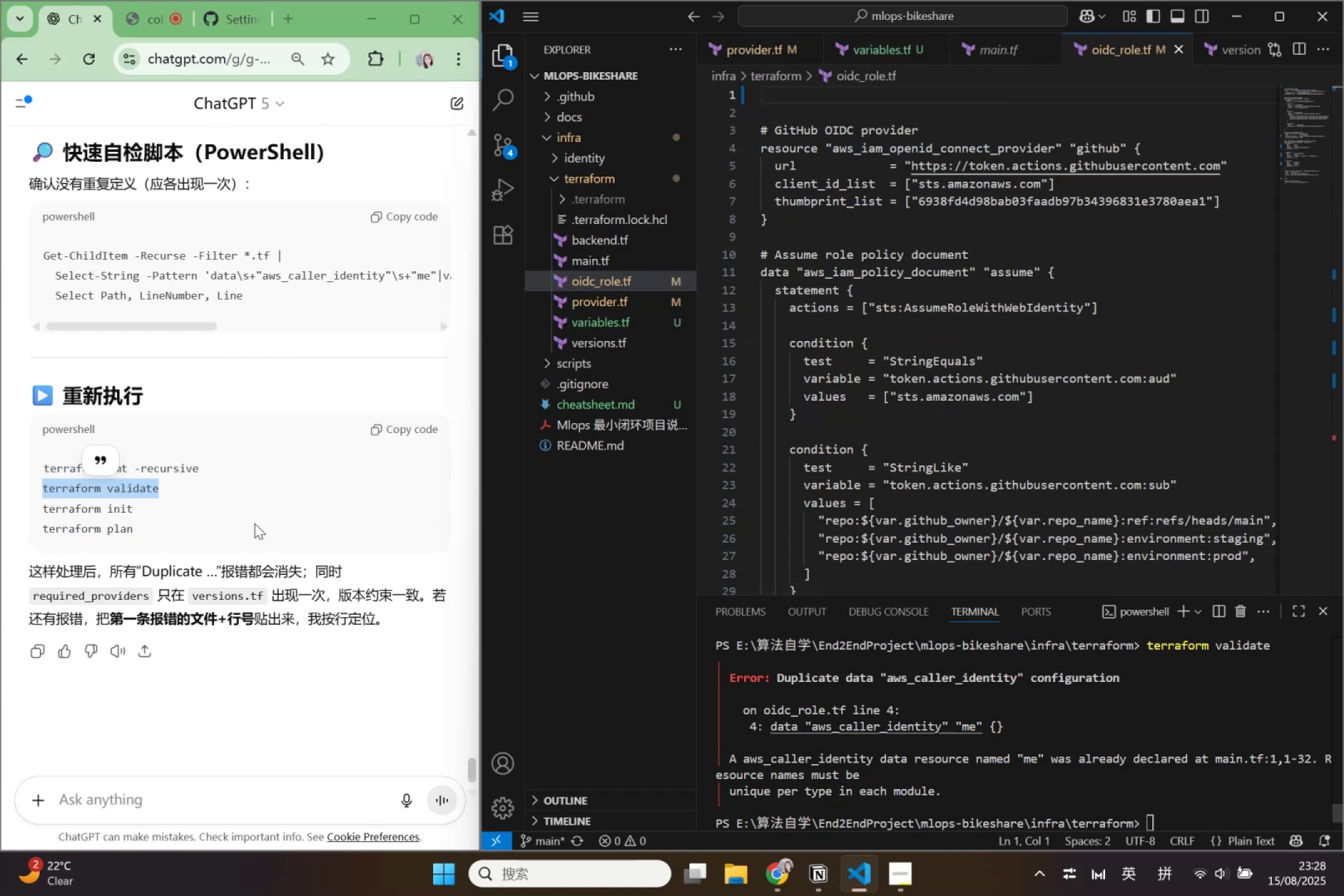 
wait(5.58)
 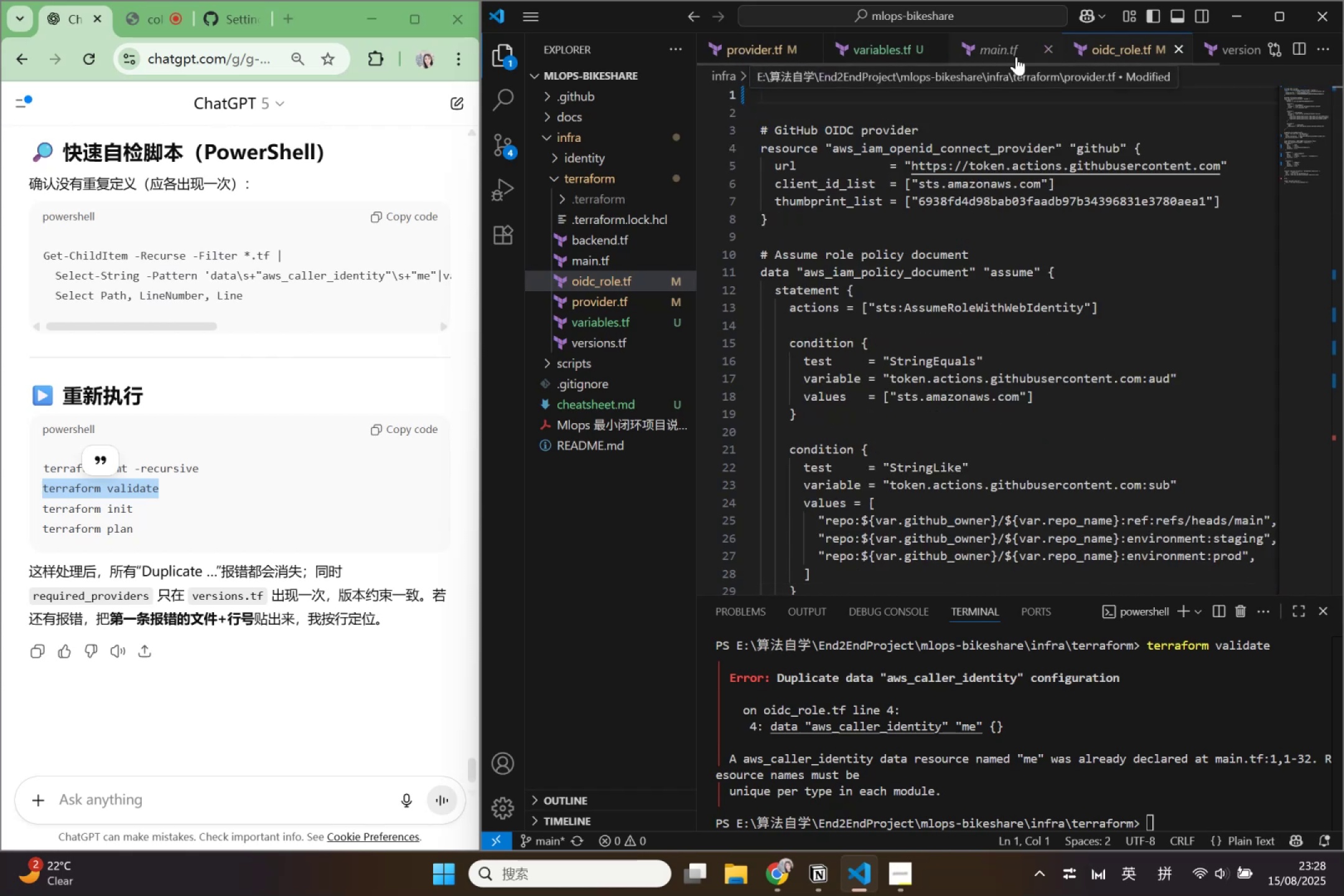 
left_click([191, 463])
 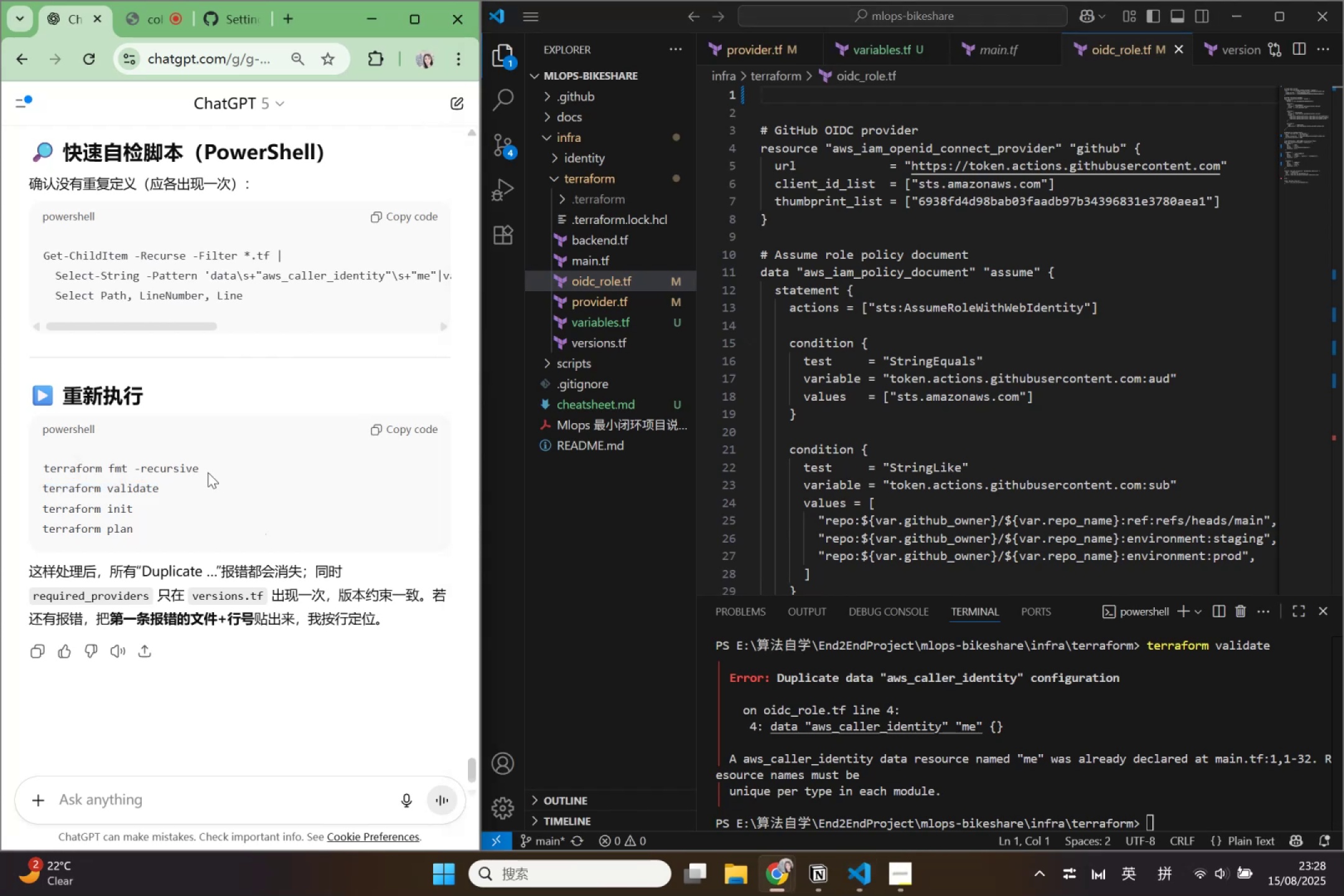 
left_click_drag(start_coordinate=[208, 472], to_coordinate=[30, 470])
 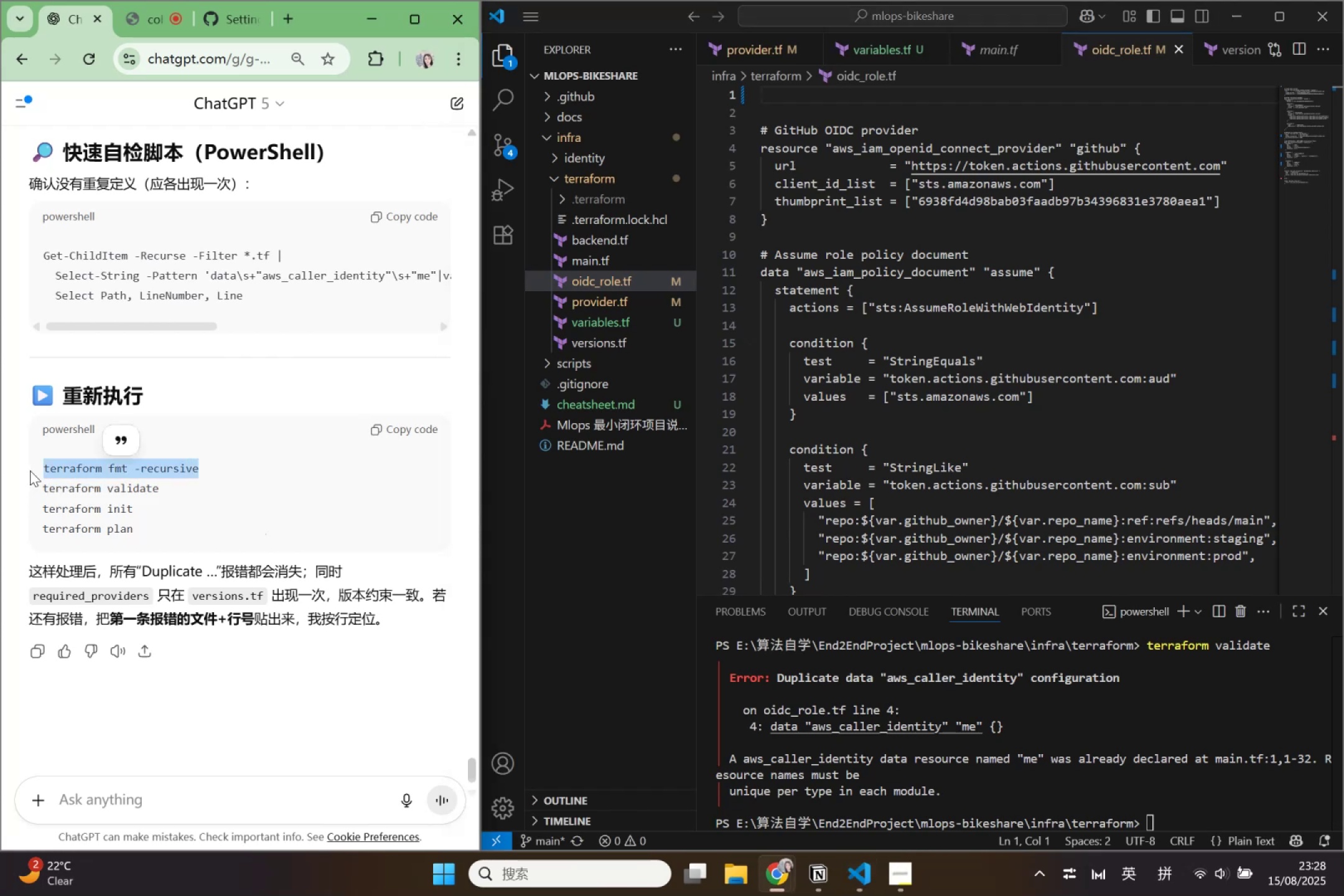 
key(Control+ControlLeft)
 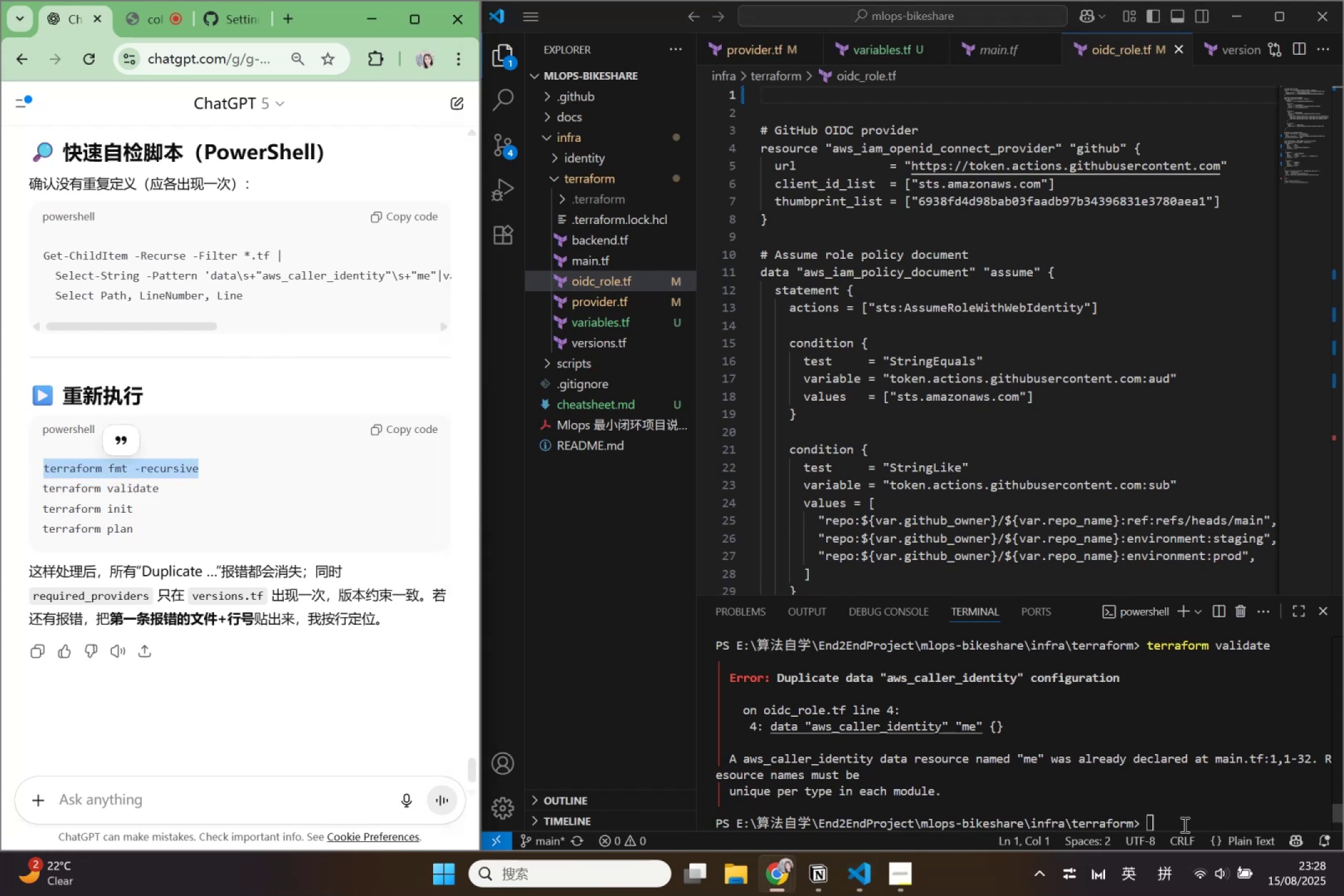 
key(Control+ControlLeft)
 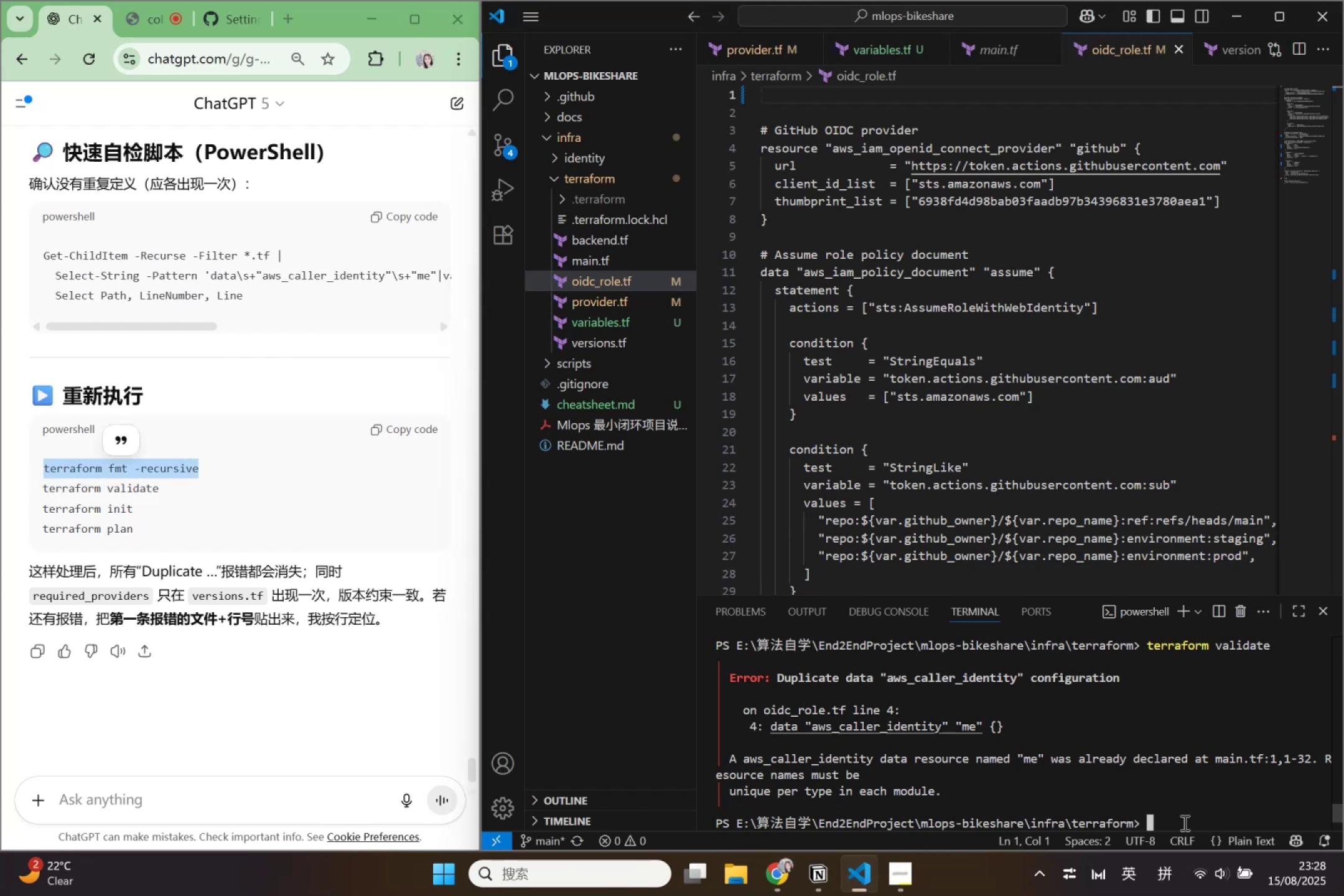 
key(Control+V)
 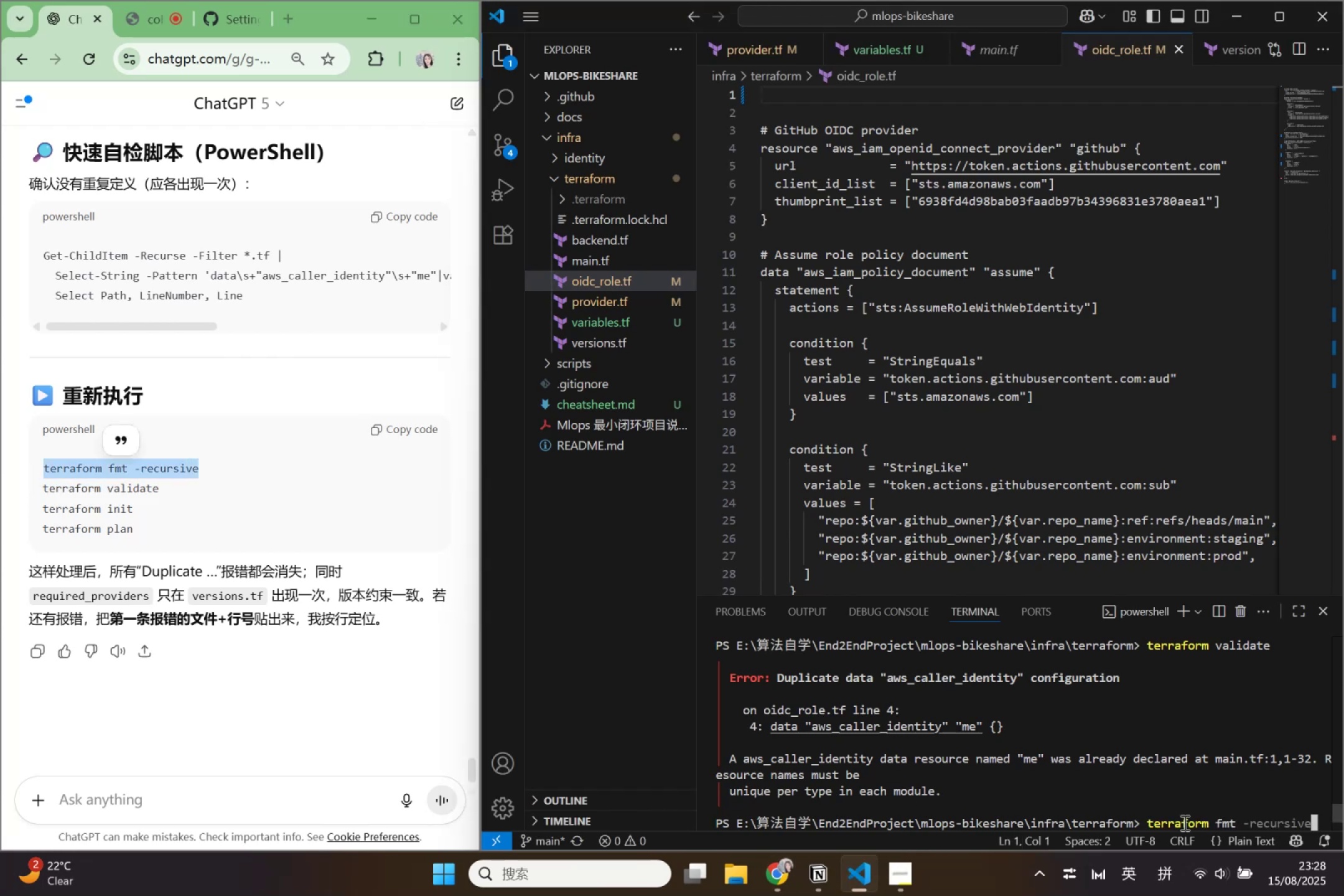 
key(Enter)
 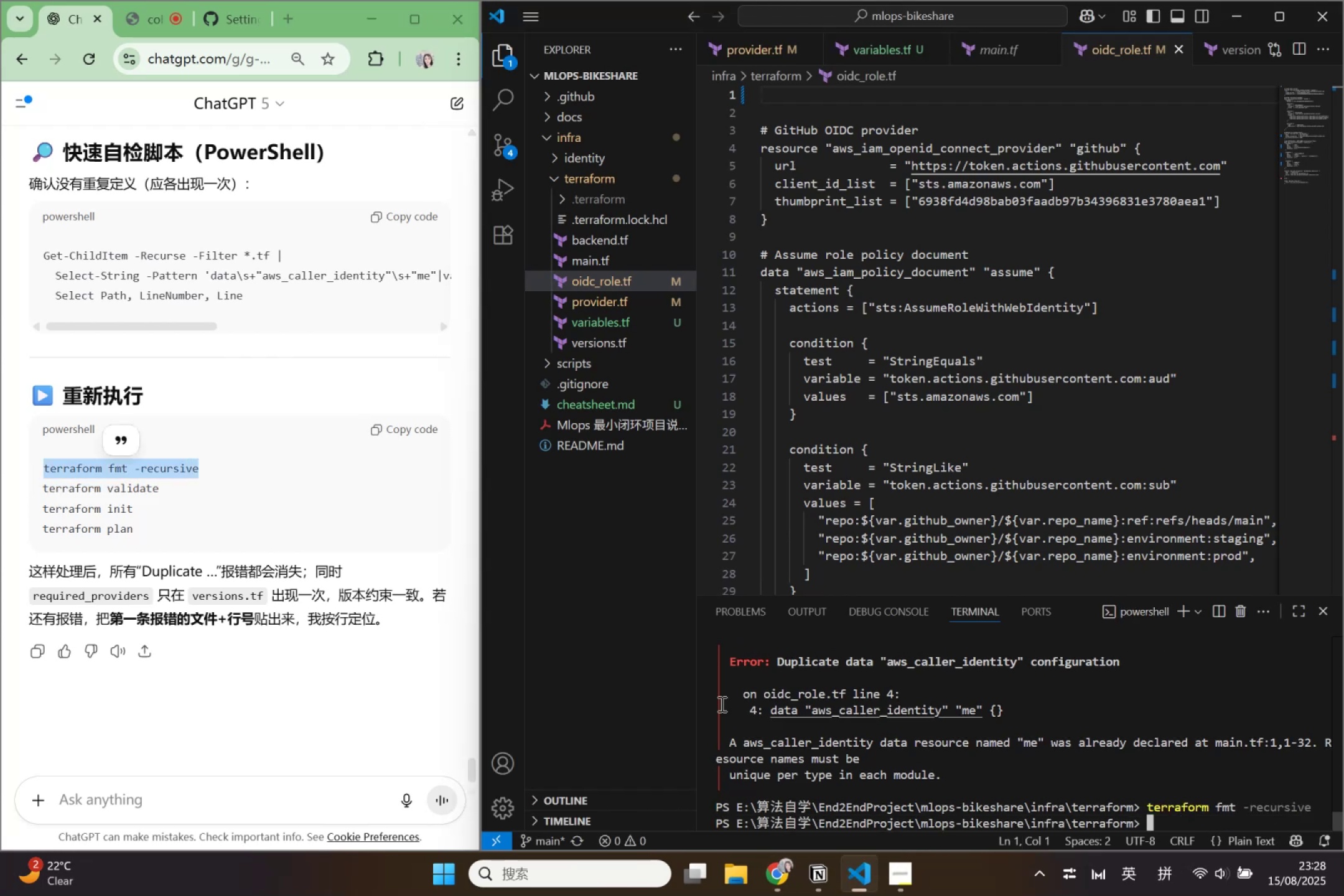 
left_click_drag(start_coordinate=[180, 490], to_coordinate=[40, 494])
 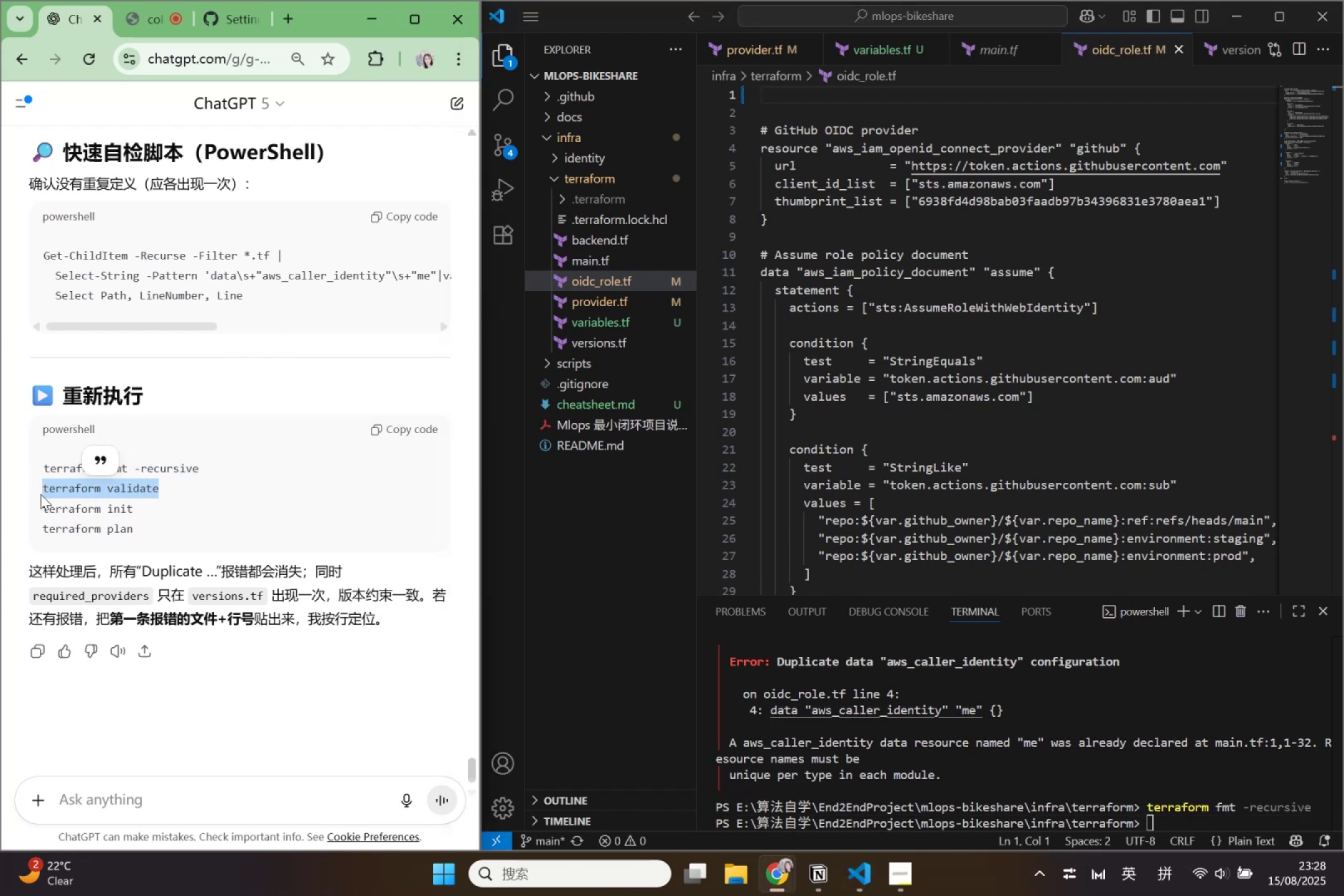 
key(Control+ControlLeft)
 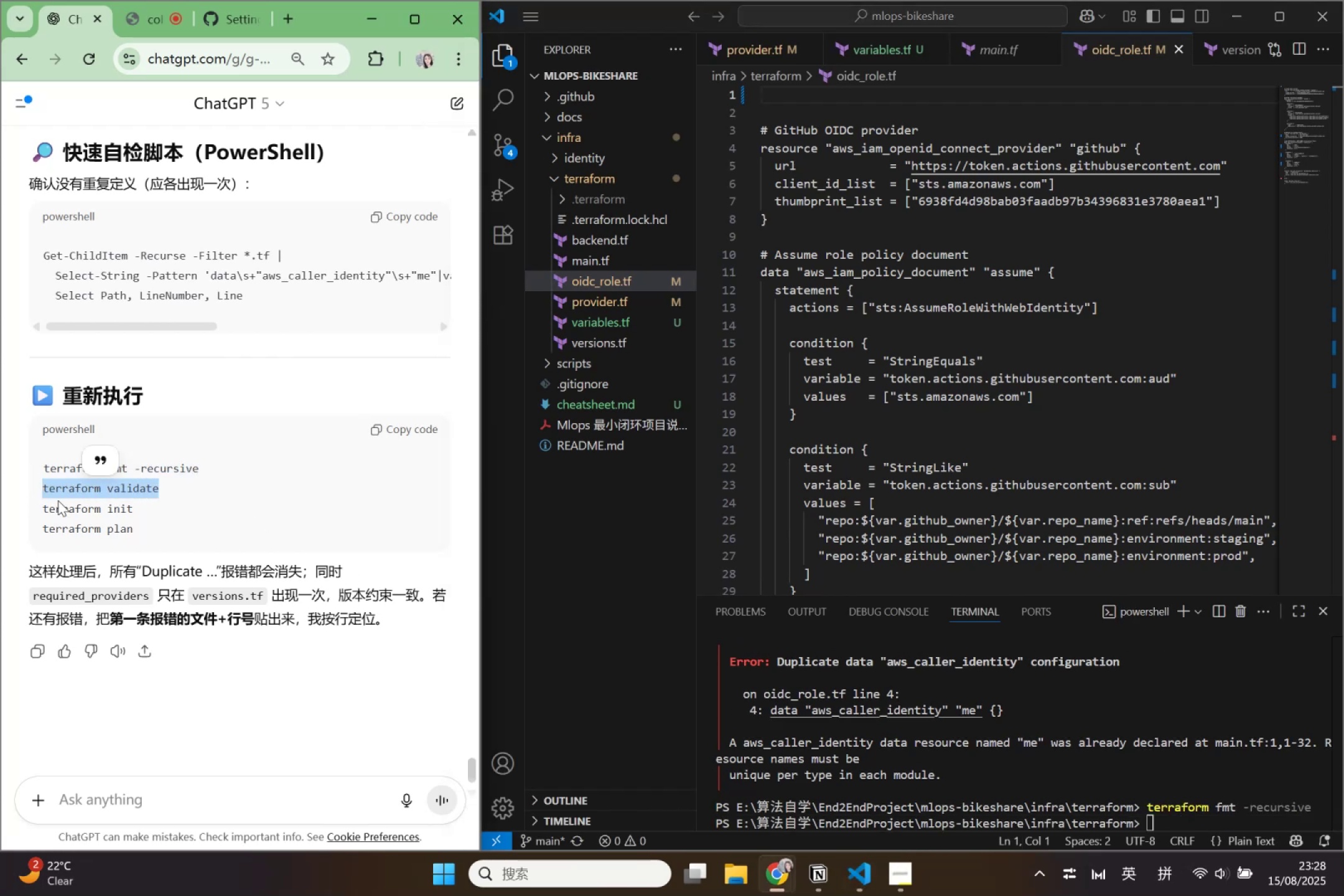 
key(Control+C)
 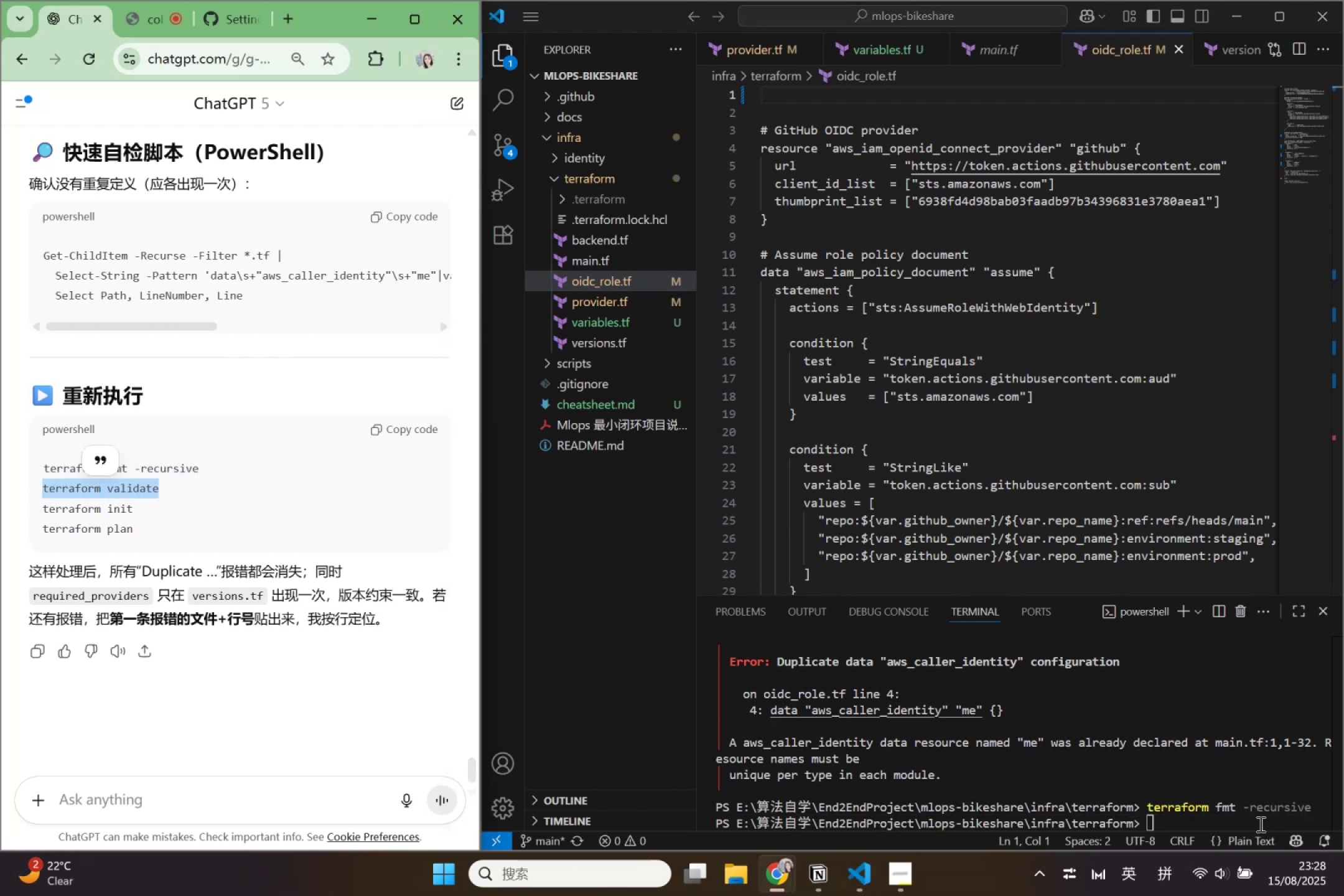 
left_click([1258, 818])
 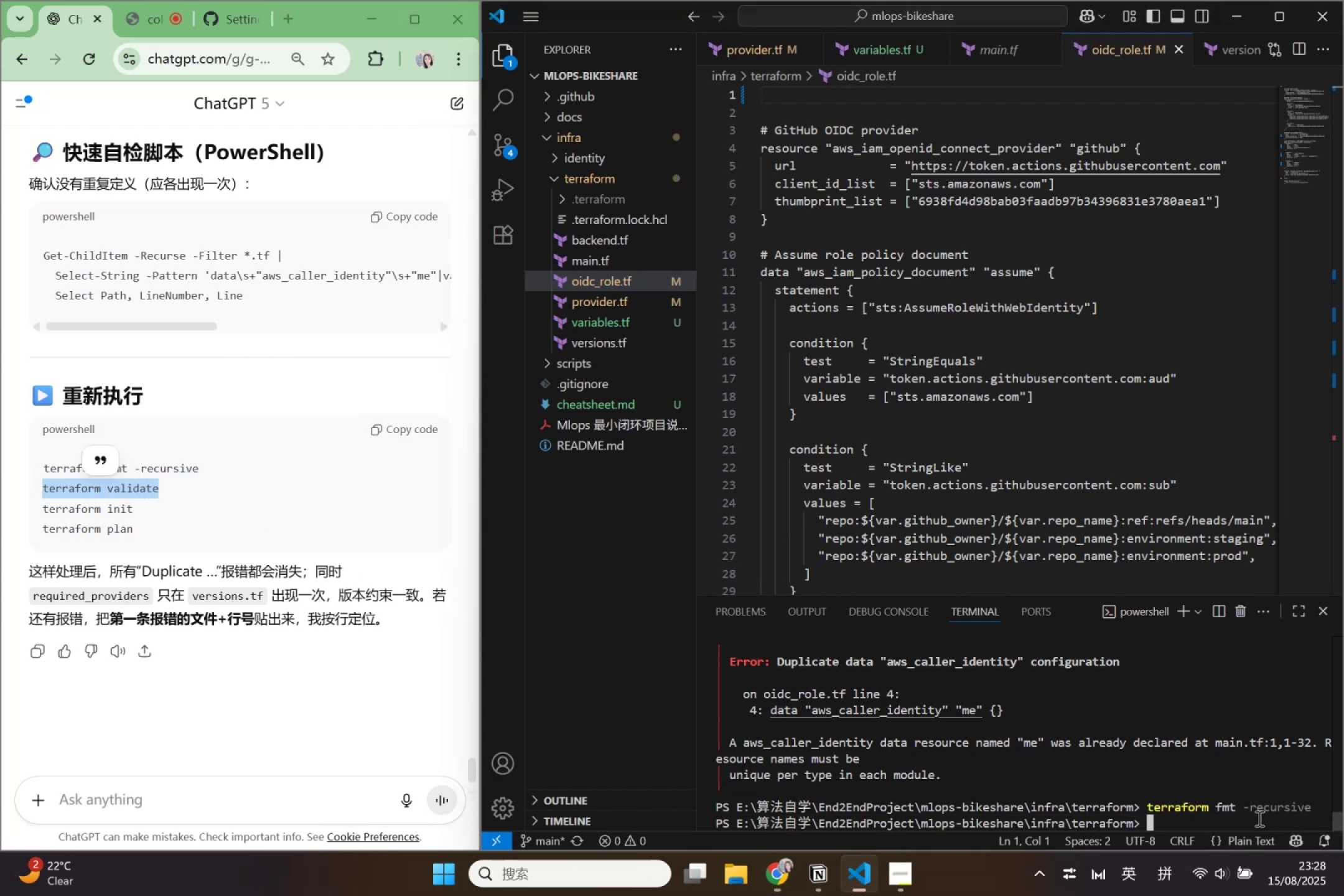 
key(Control+V)
 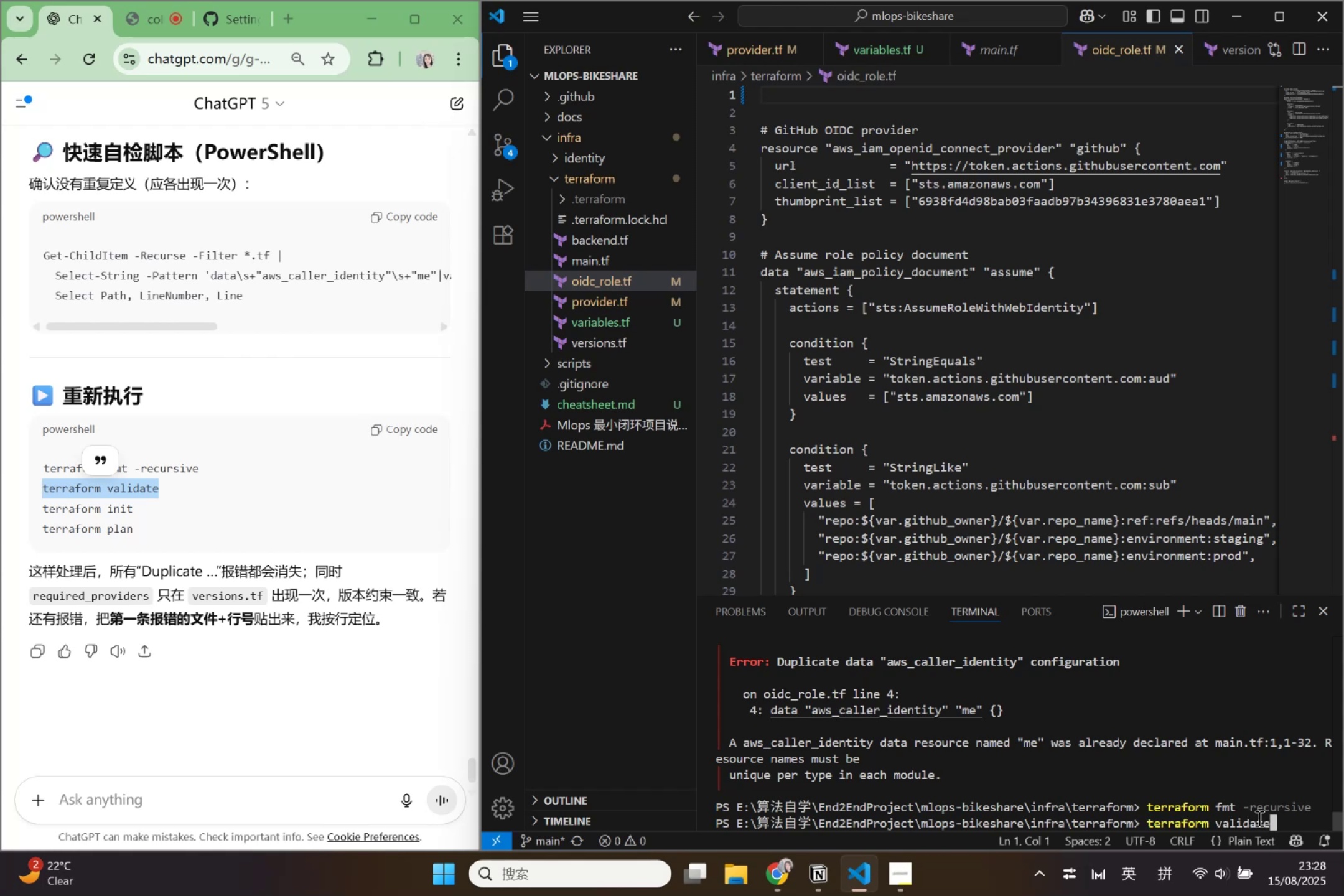 
key(Enter)
 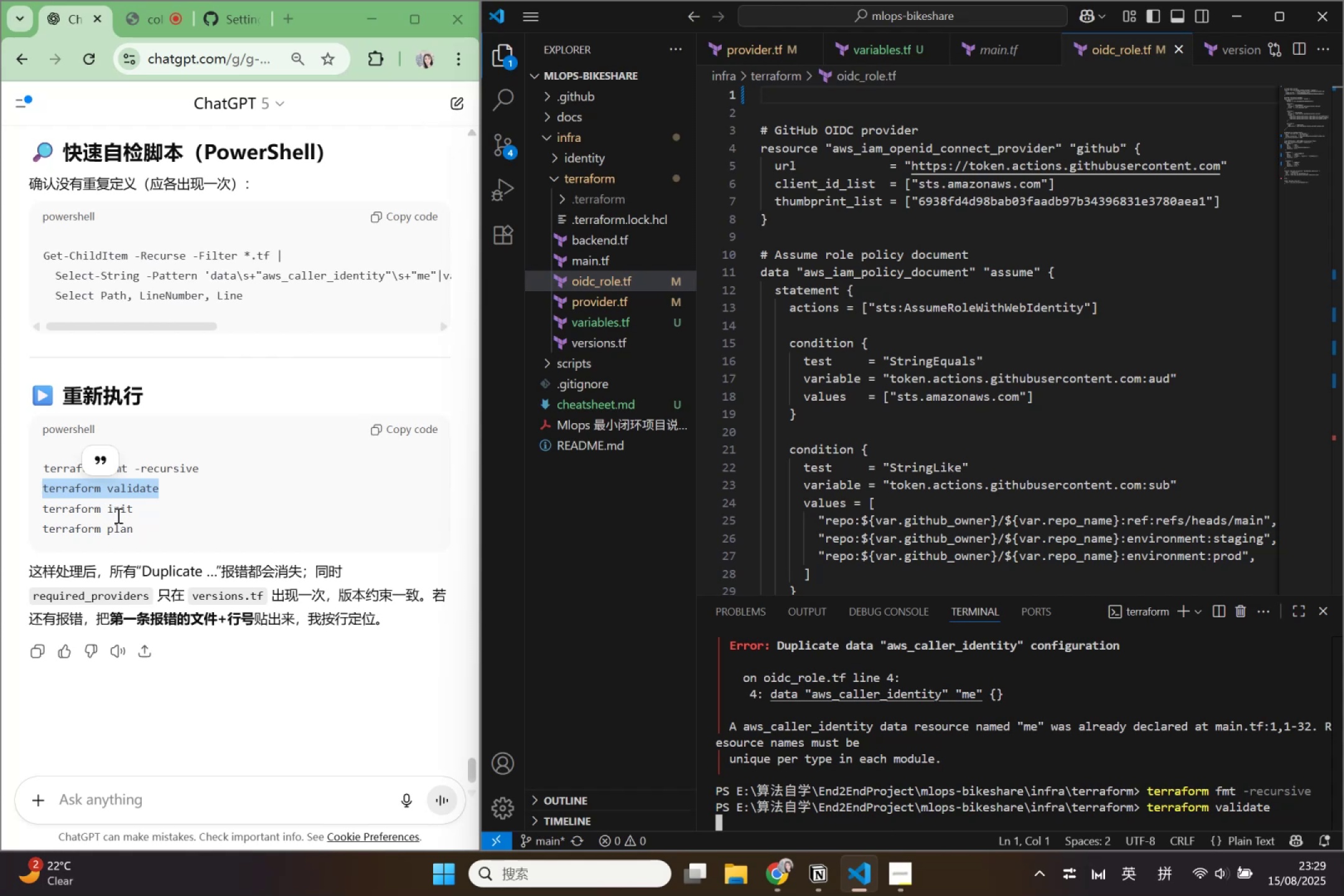 
wait(17.91)
 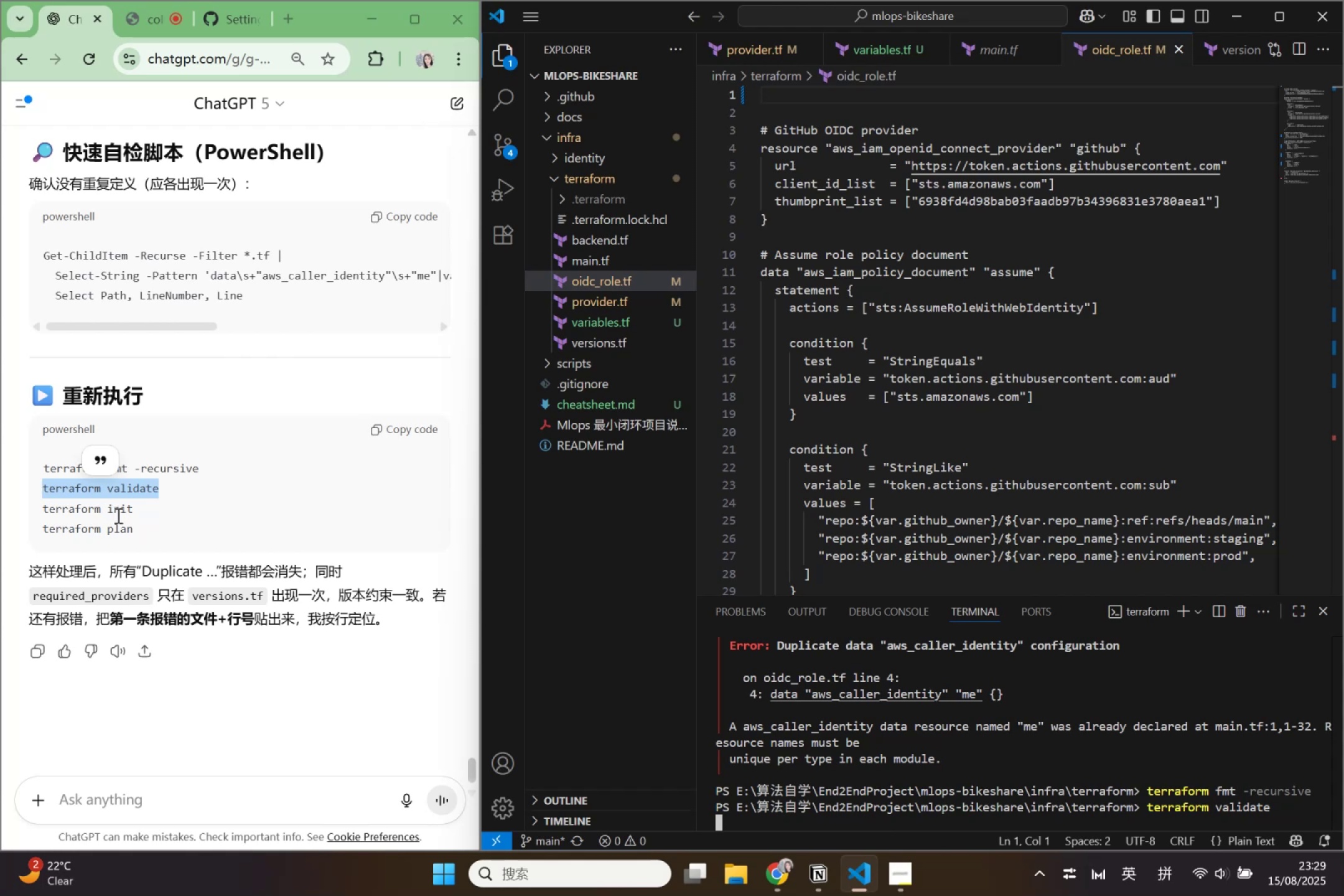 
left_click_drag(start_coordinate=[135, 509], to_coordinate=[40, 504])
 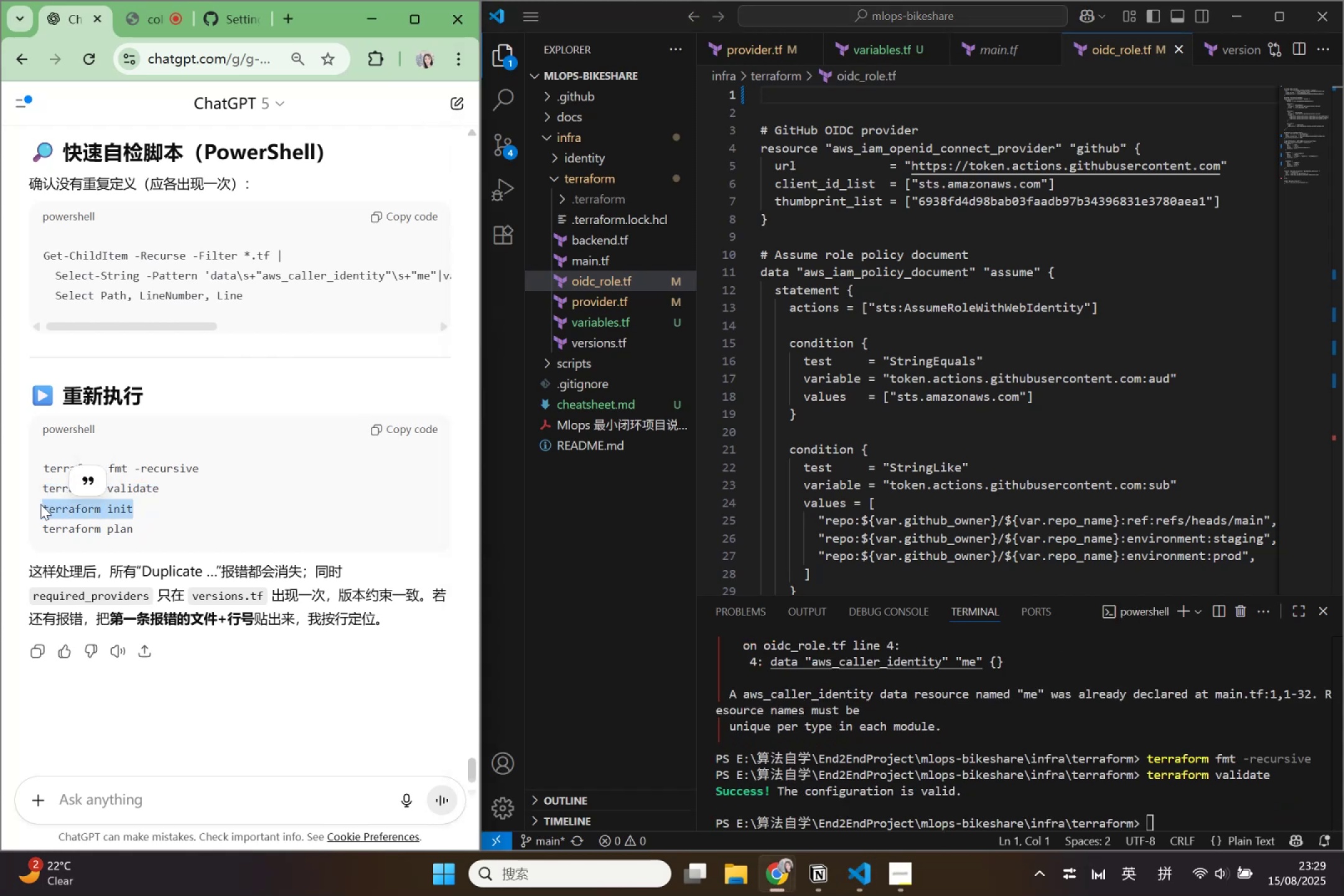 
key(Control+ControlLeft)
 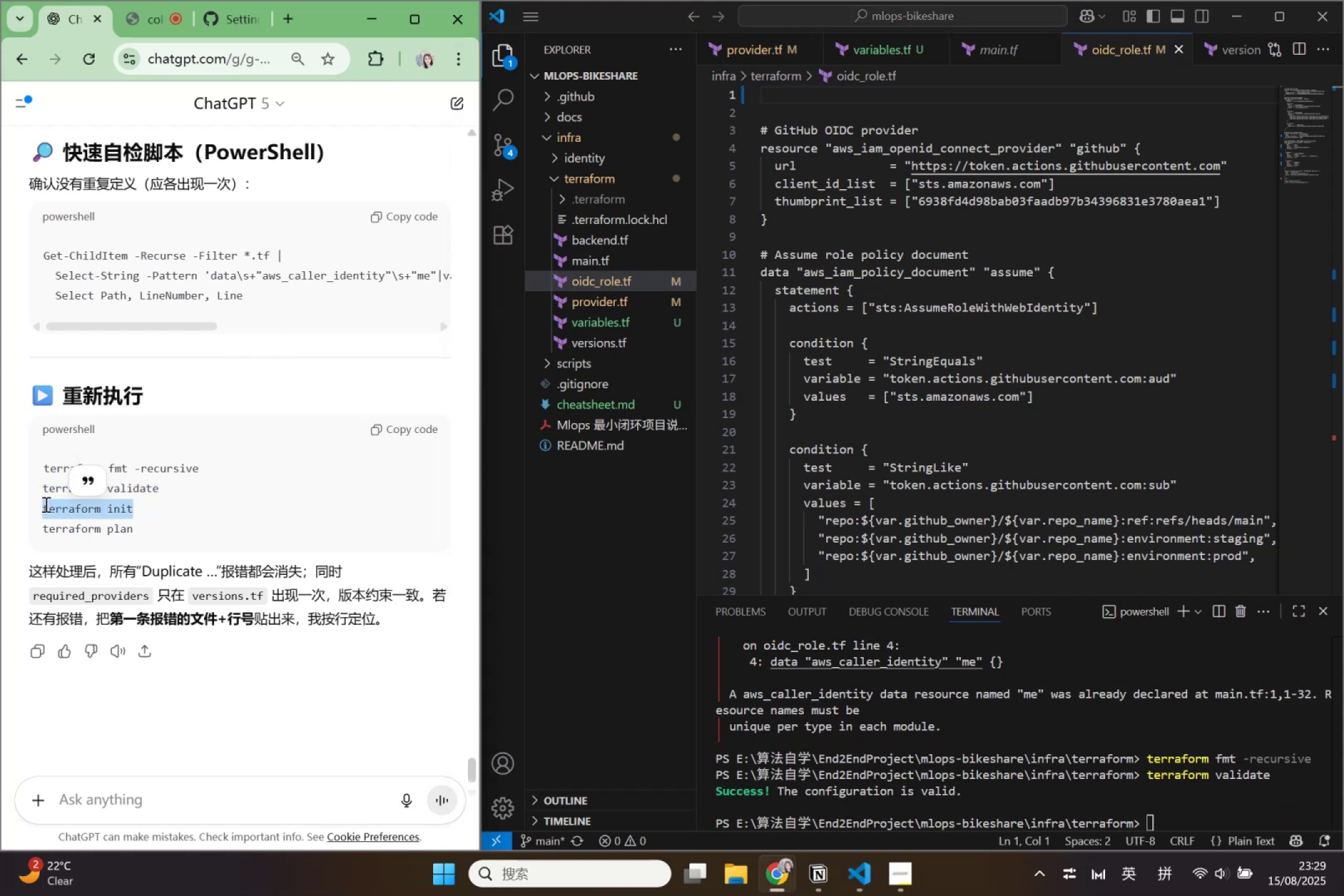 
key(Control+C)
 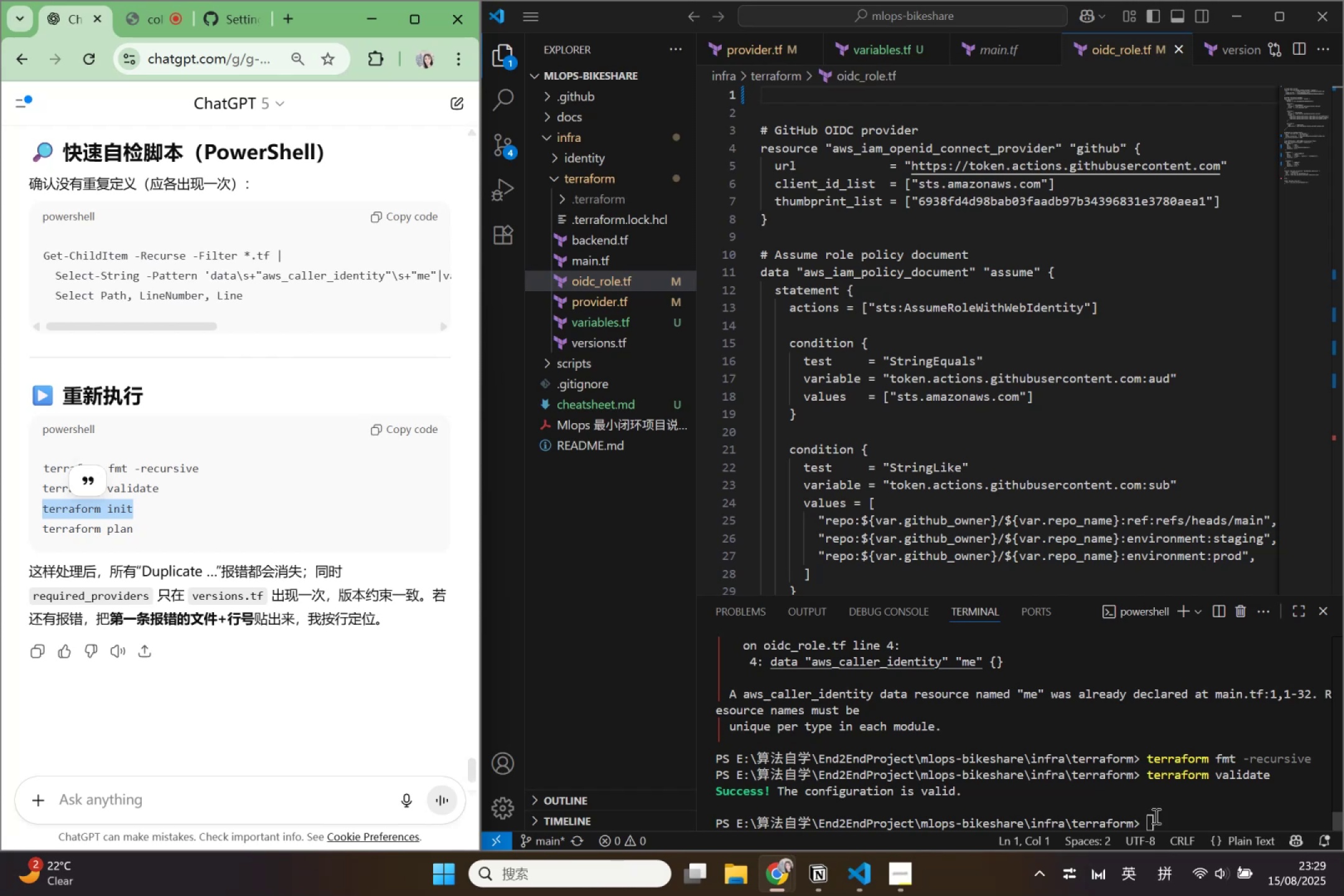 
left_click([1155, 816])
 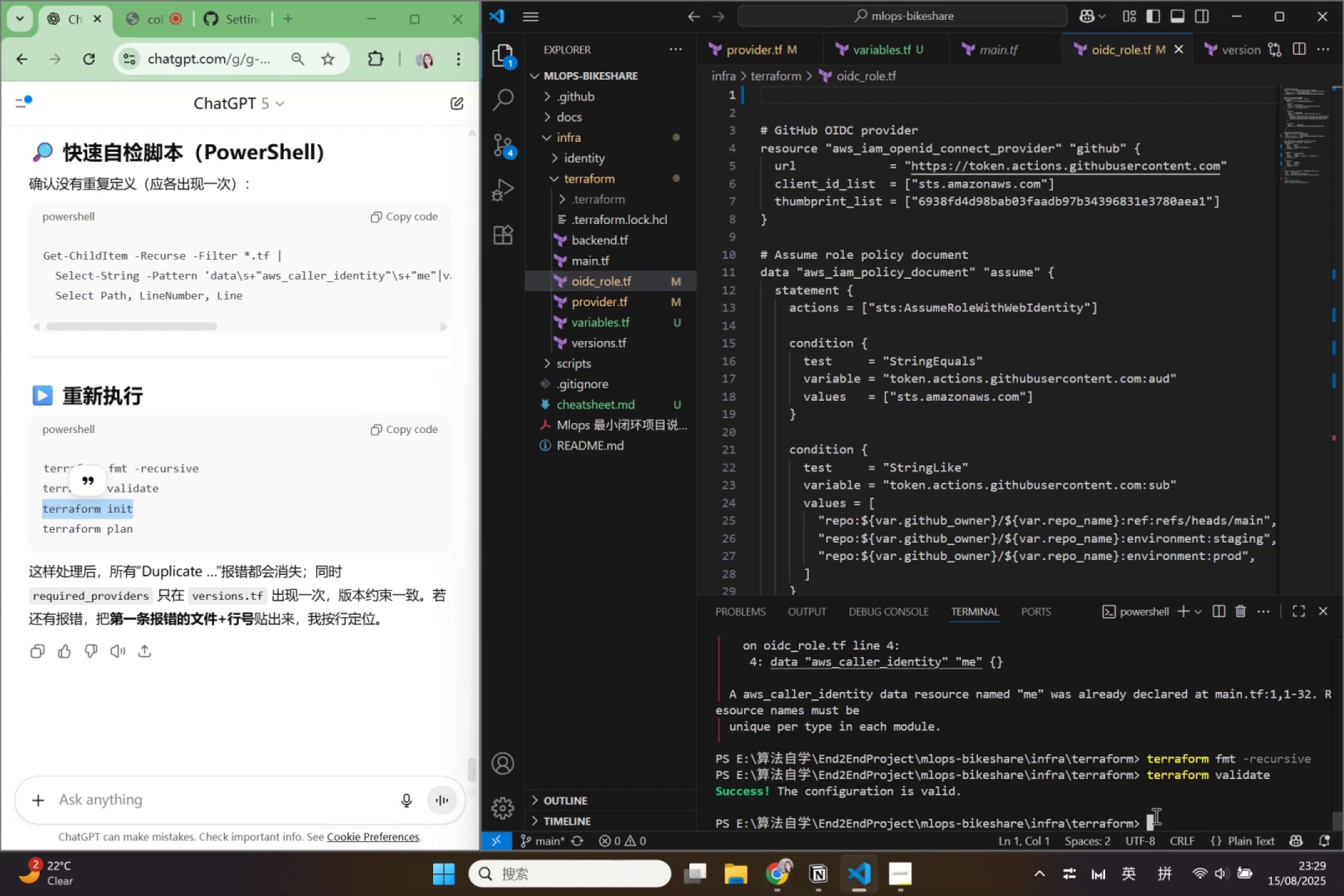 
key(Control+ControlLeft)
 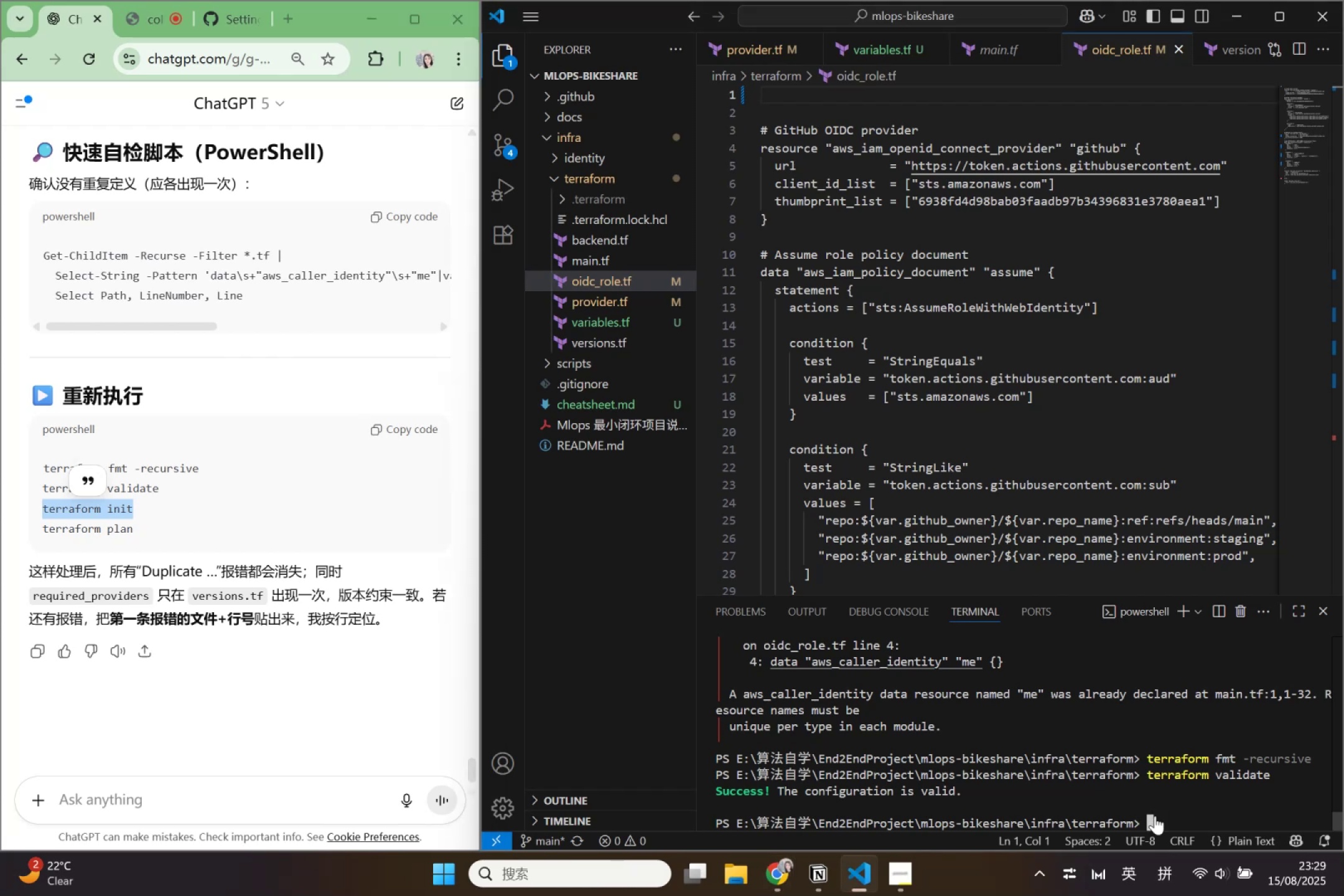 
key(Control+V)
 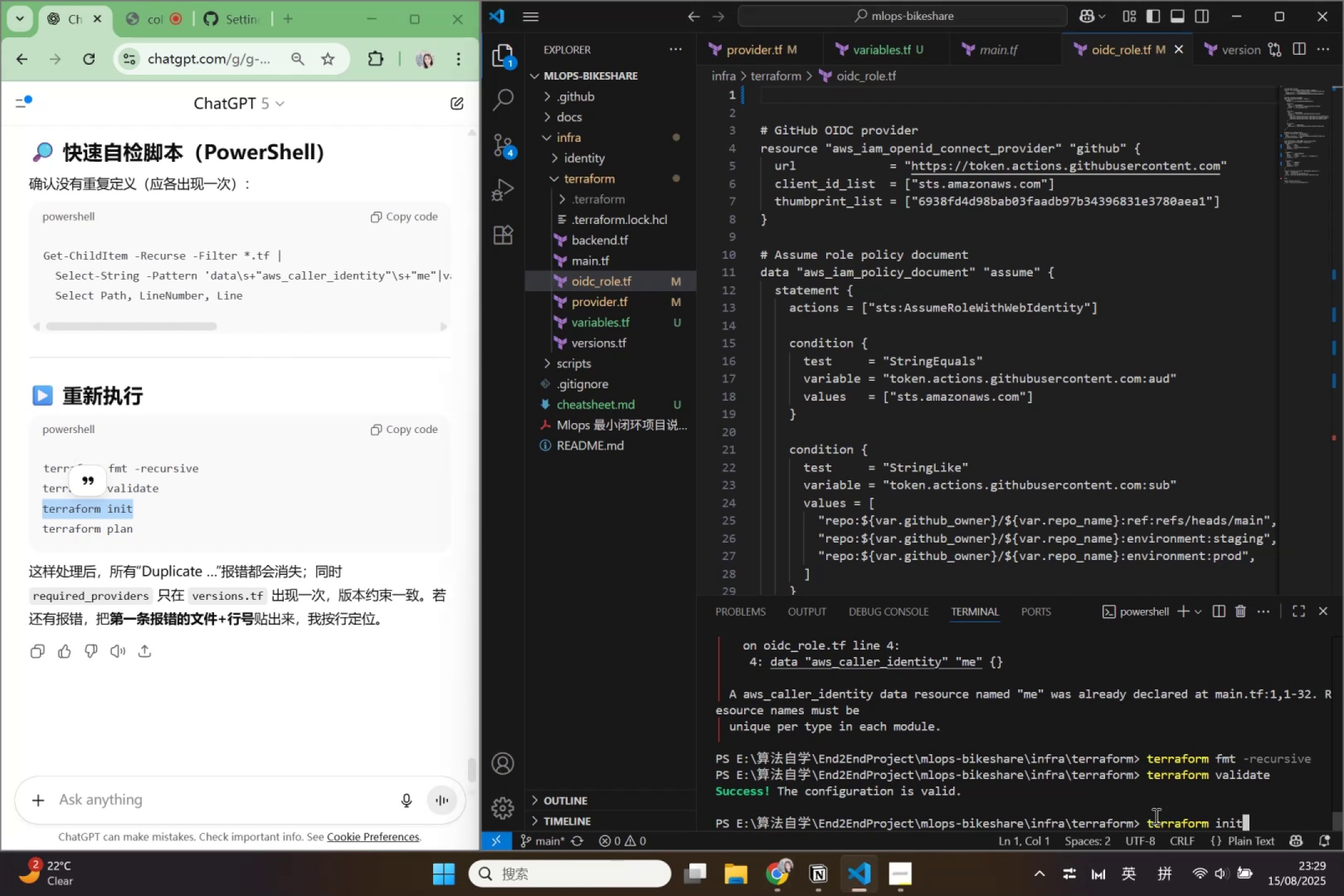 
key(Enter)
 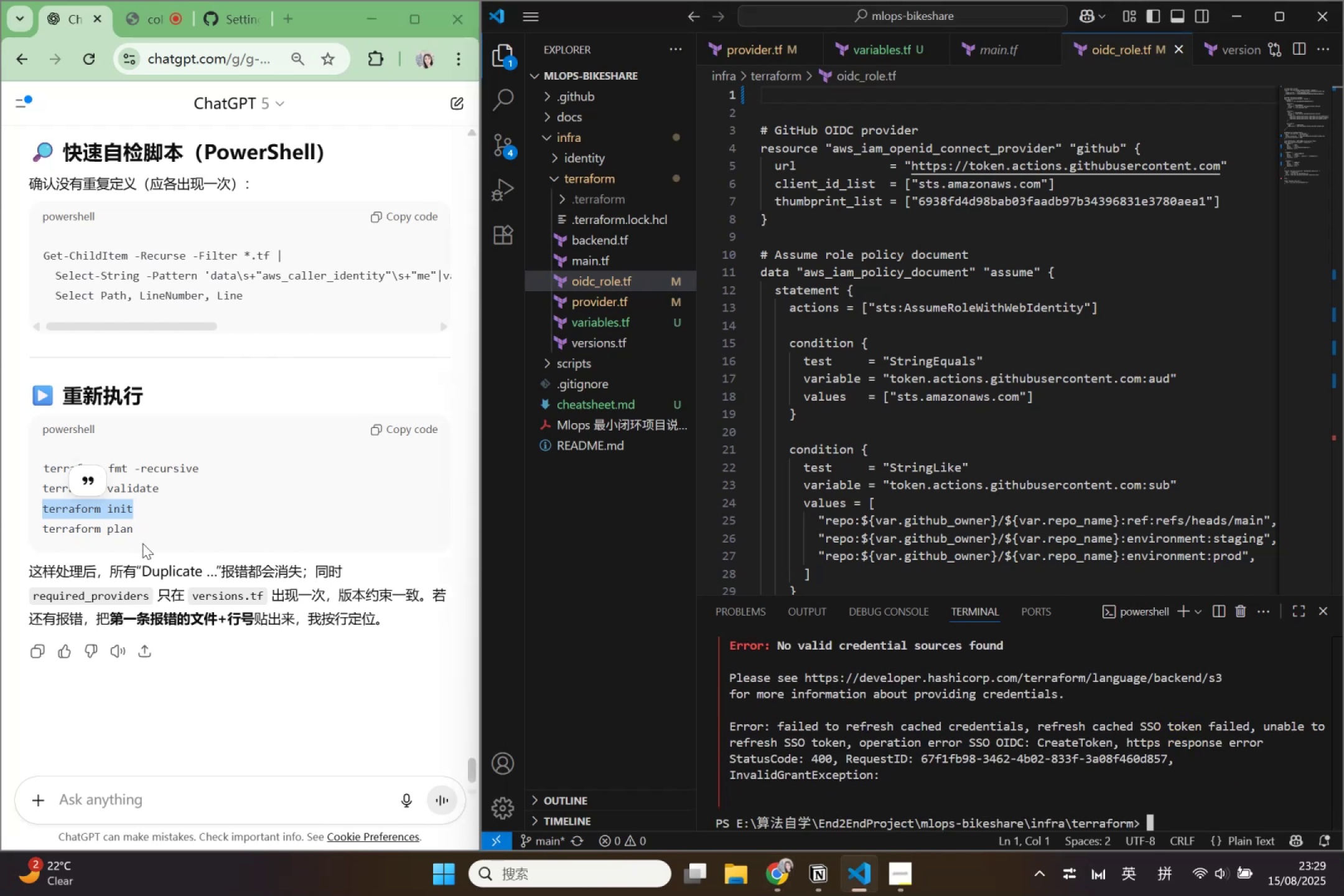 
left_click([895, 734])
 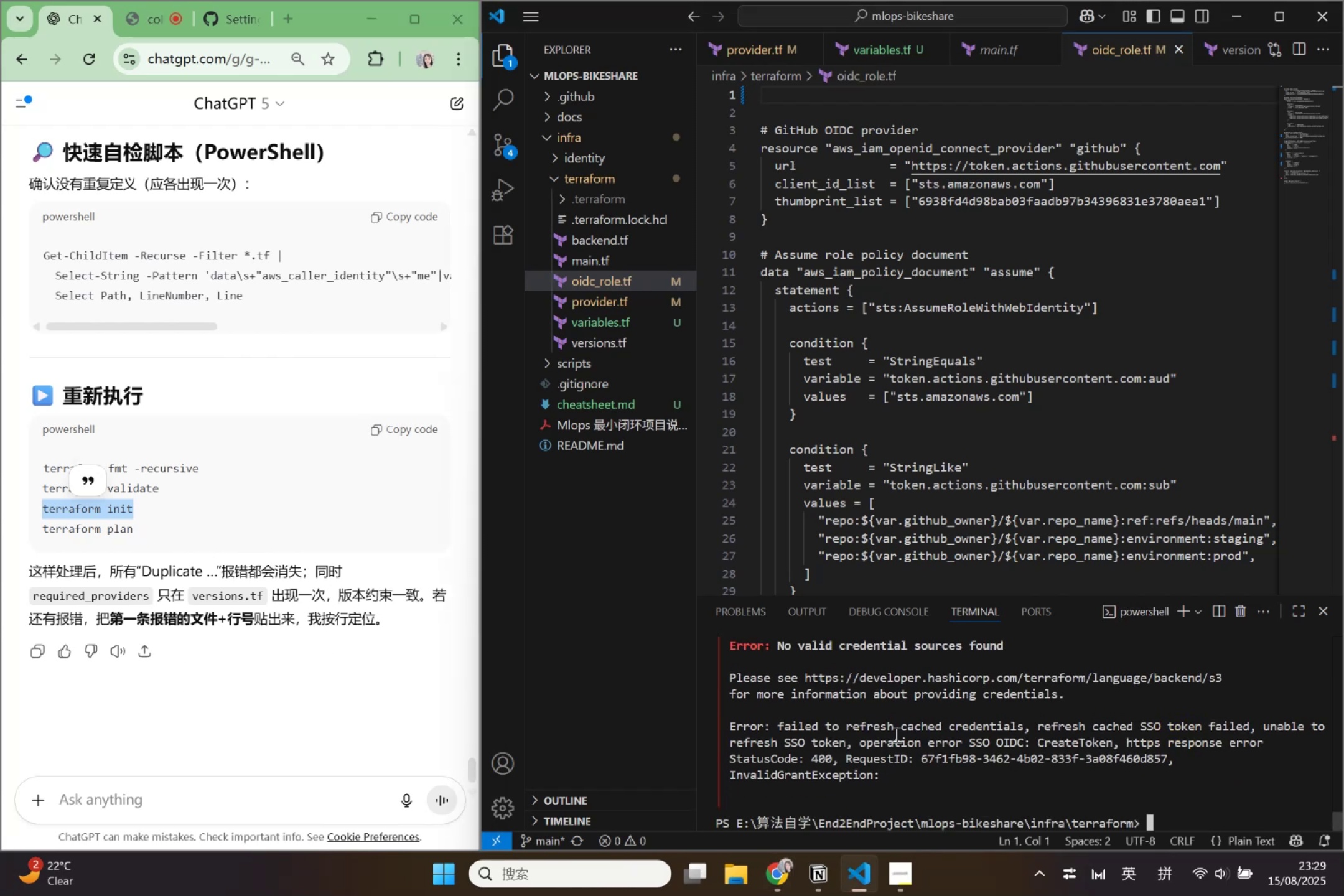 
scroll: coordinate [1027, 757], scroll_direction: up, amount: 3.0
 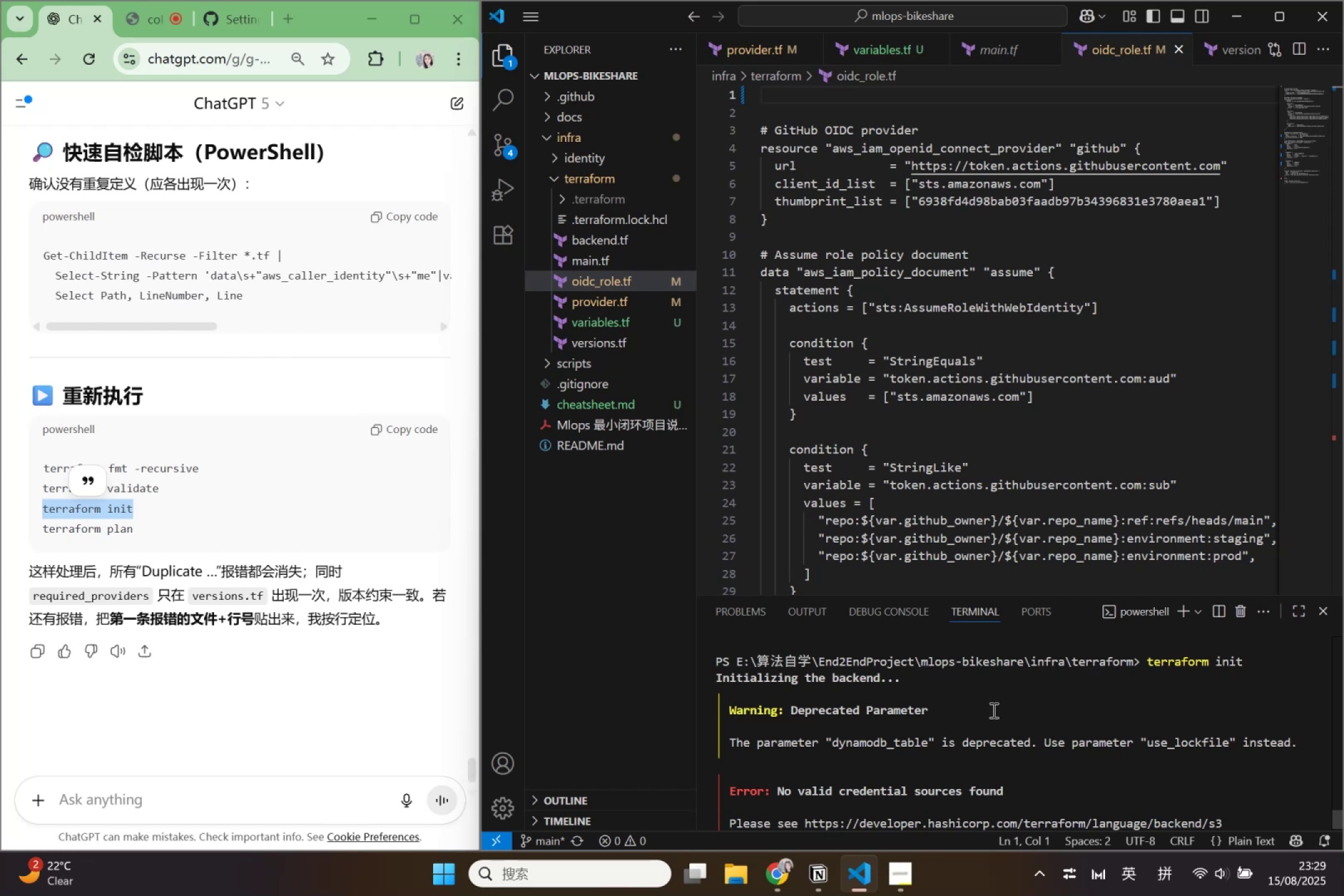 
wait(5.44)
 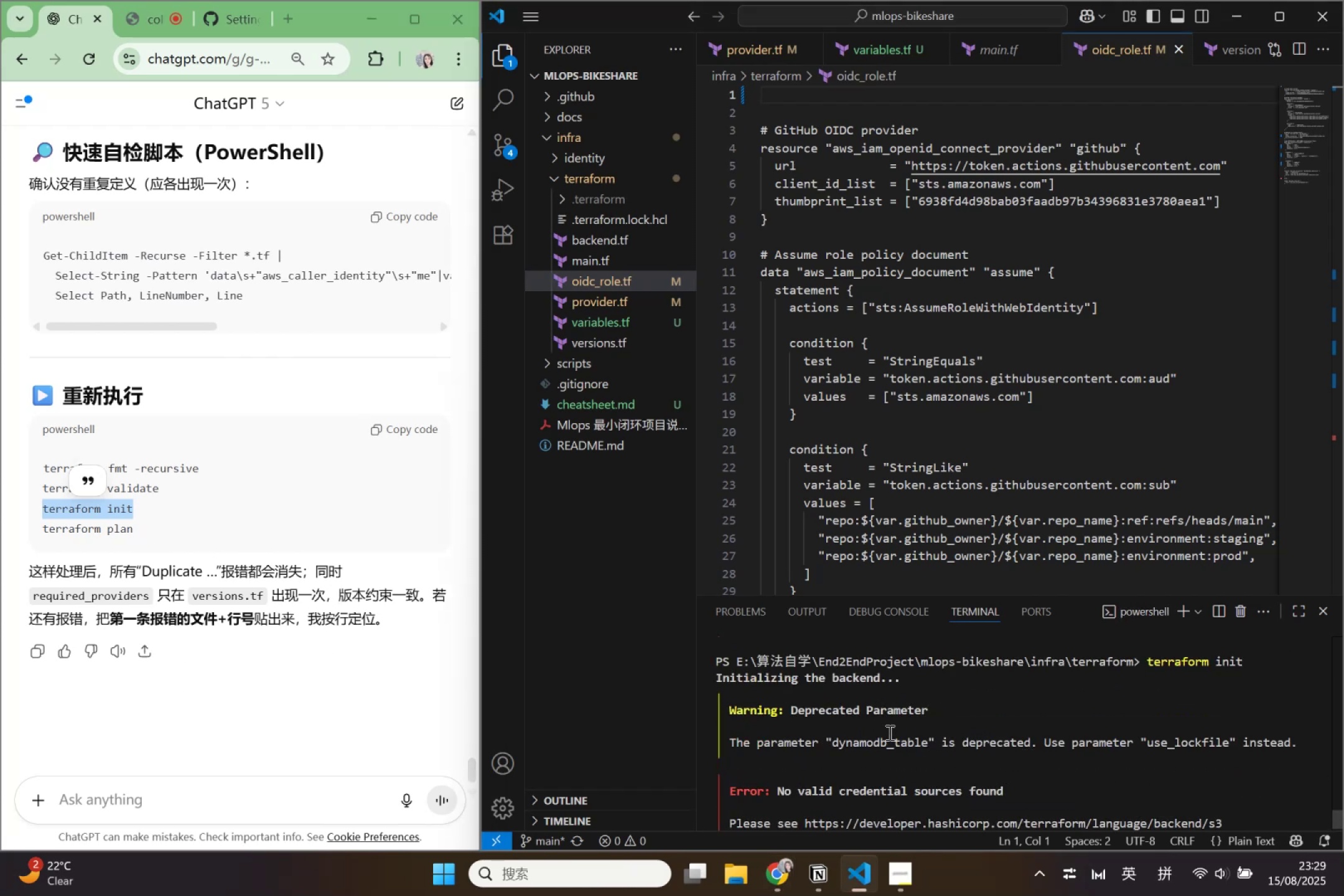 
scroll: coordinate [1058, 763], scroll_direction: down, amount: 5.0
 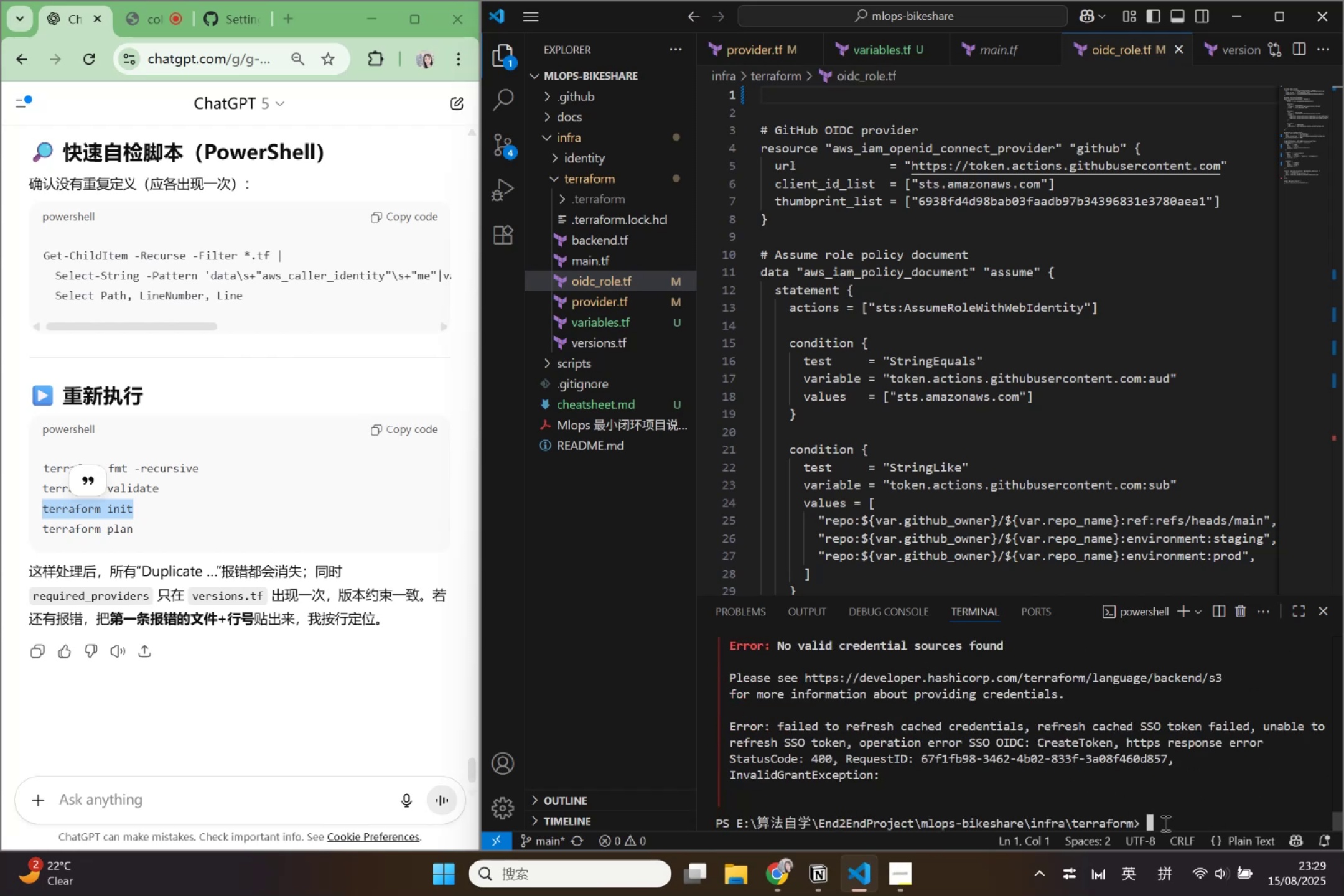 
left_click([1165, 823])
 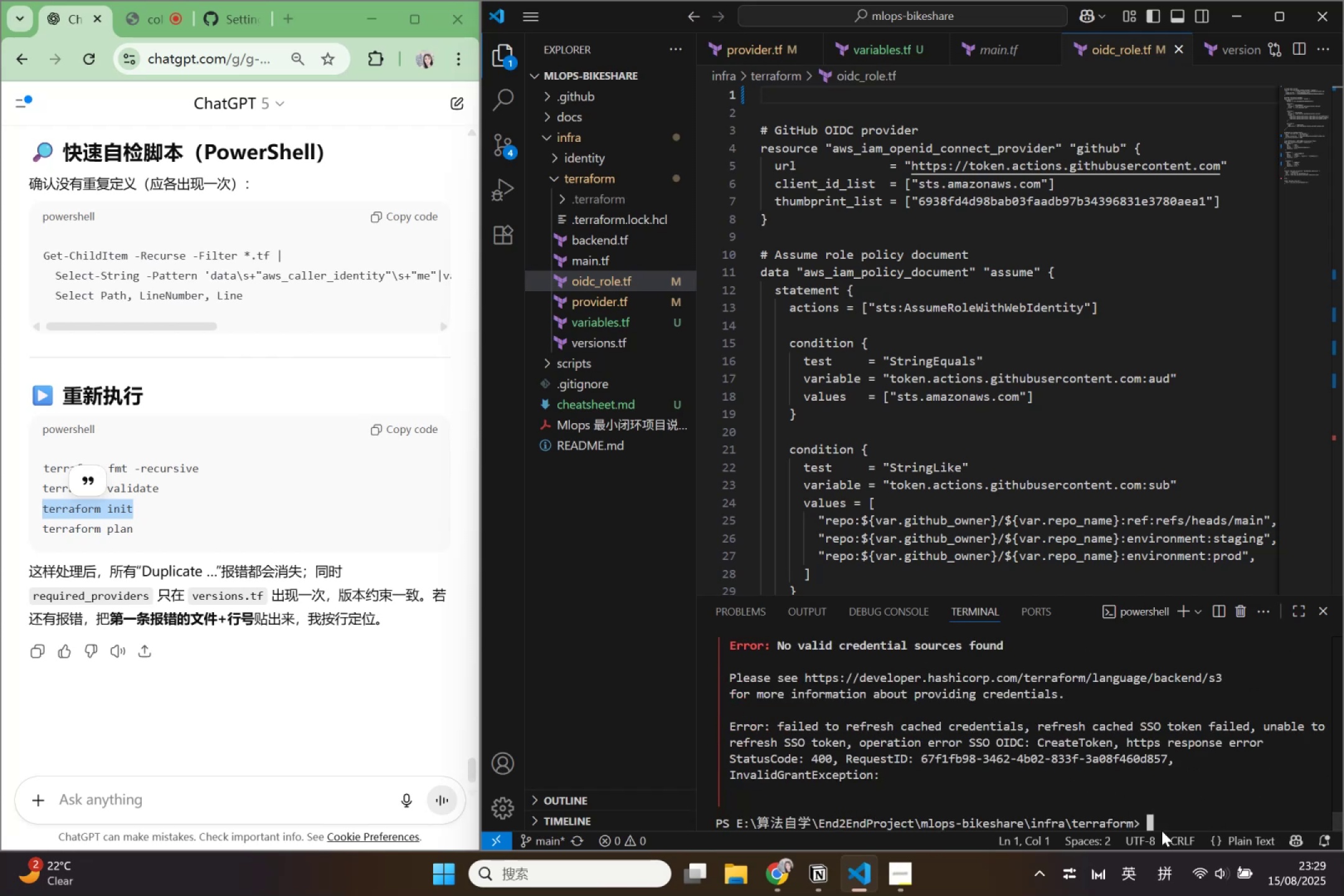 
key(ArrowUp)
 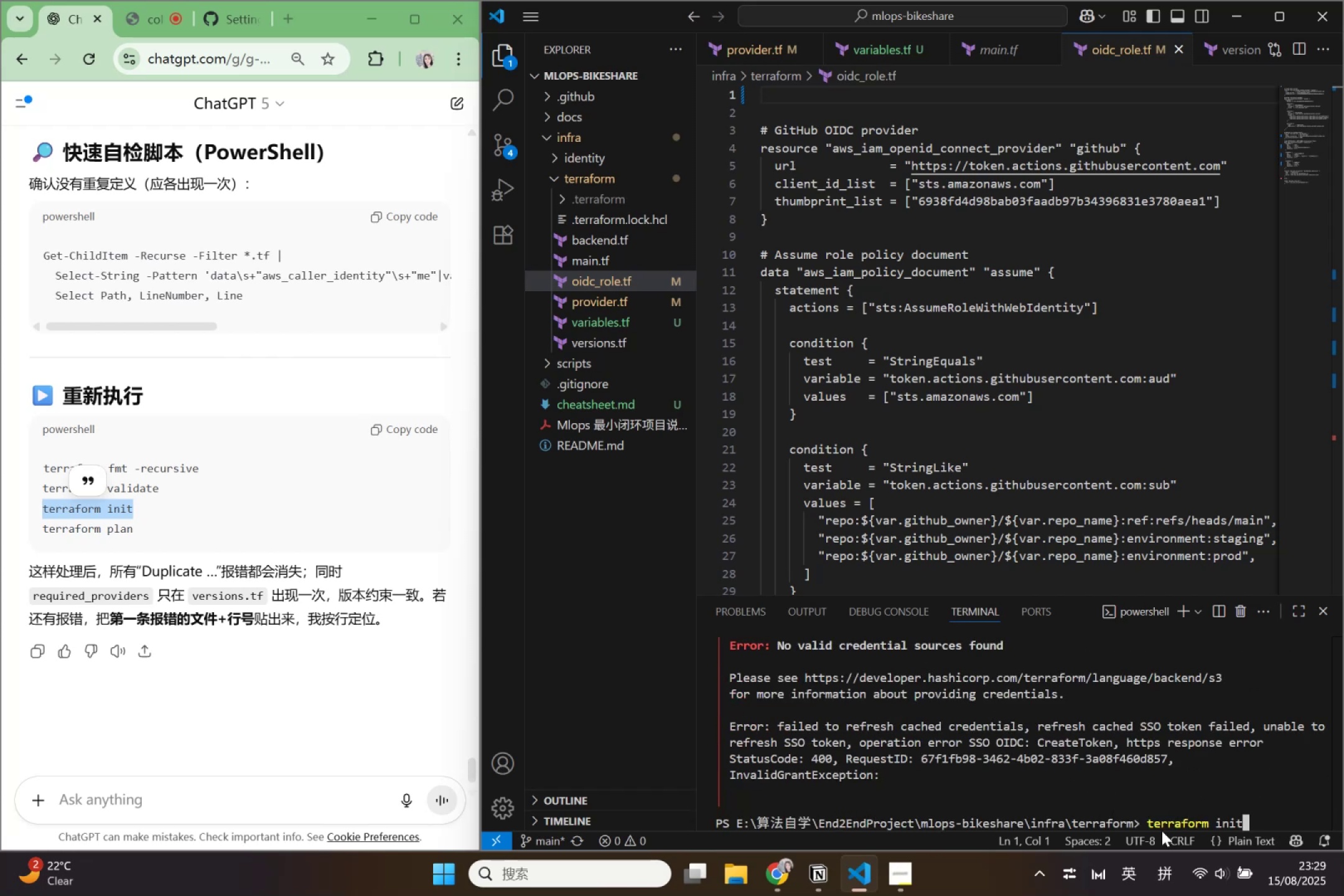 
key(Enter)
 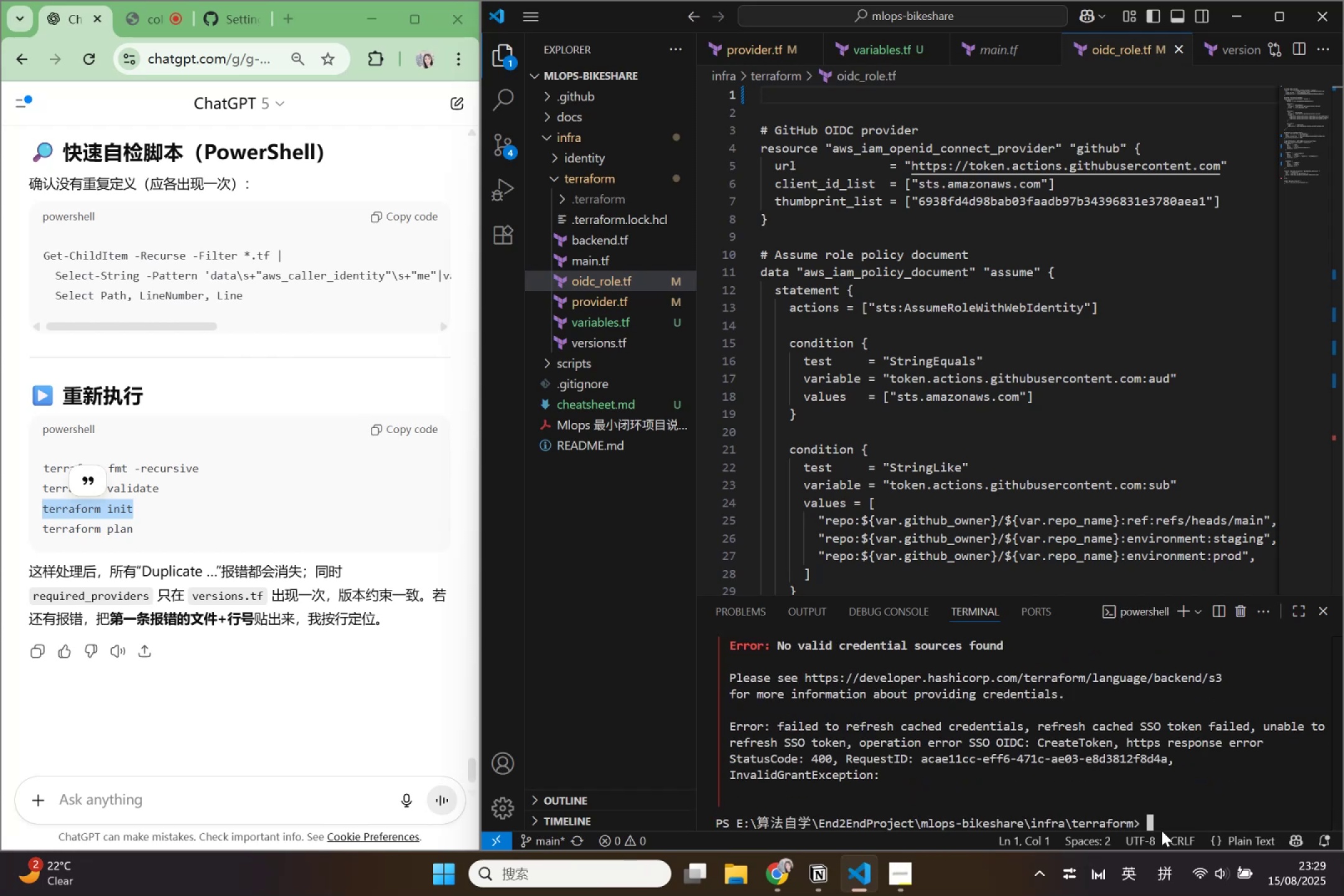 
left_click_drag(start_coordinate=[1065, 799], to_coordinate=[717, 704])
 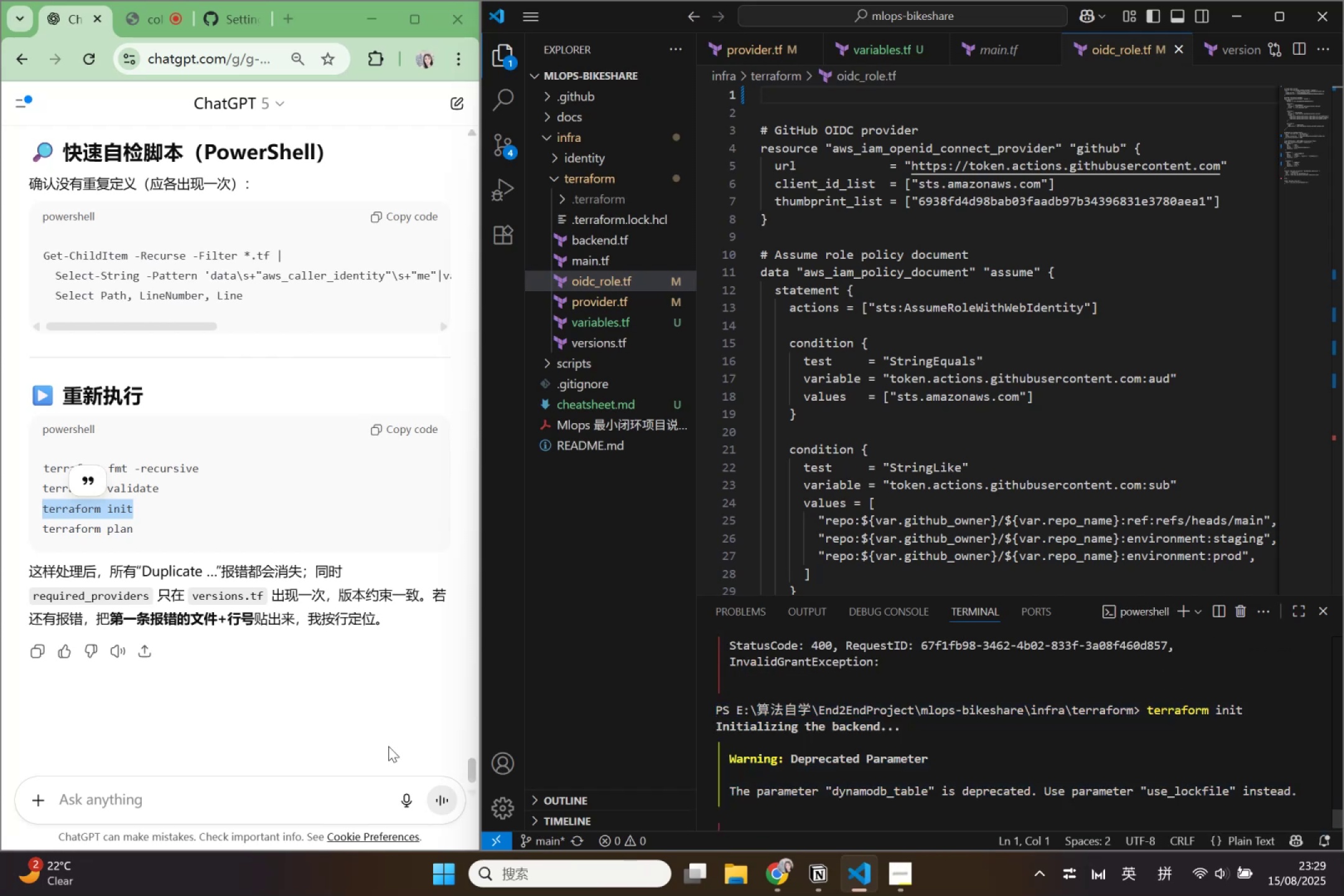 
scroll: coordinate [859, 724], scroll_direction: up, amount: 4.0
 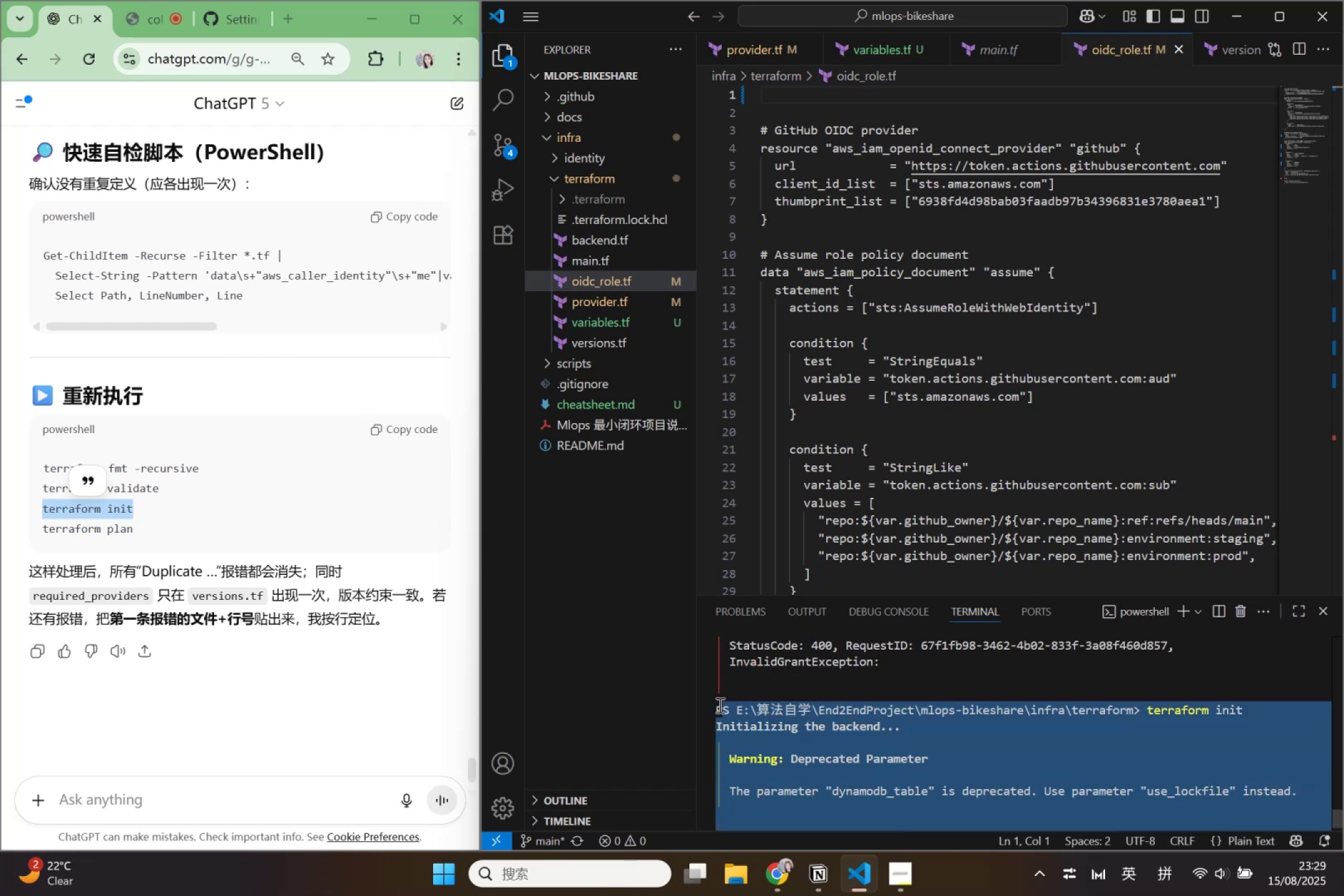 
key(Control+C)
 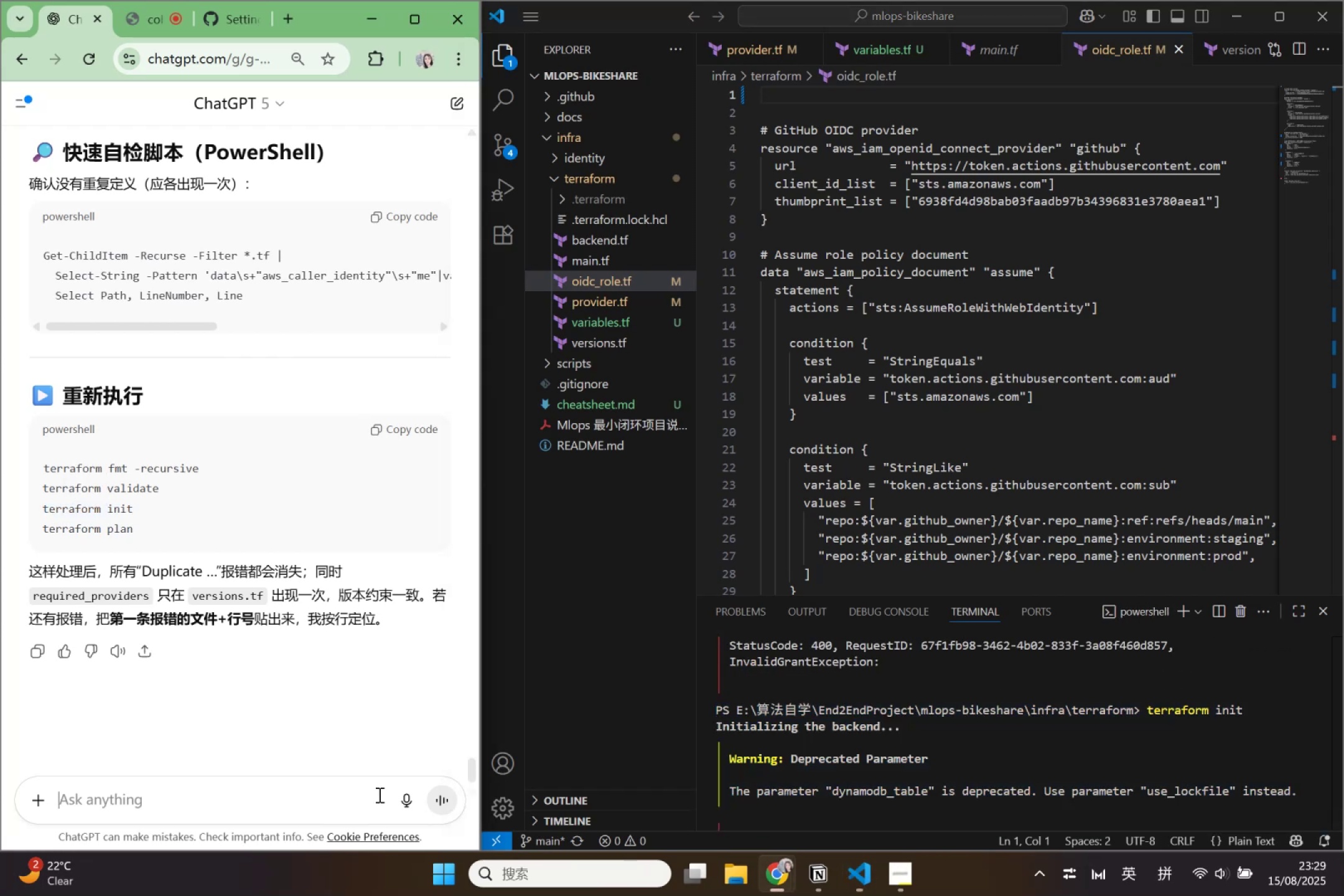 
key(Control+ControlLeft)
 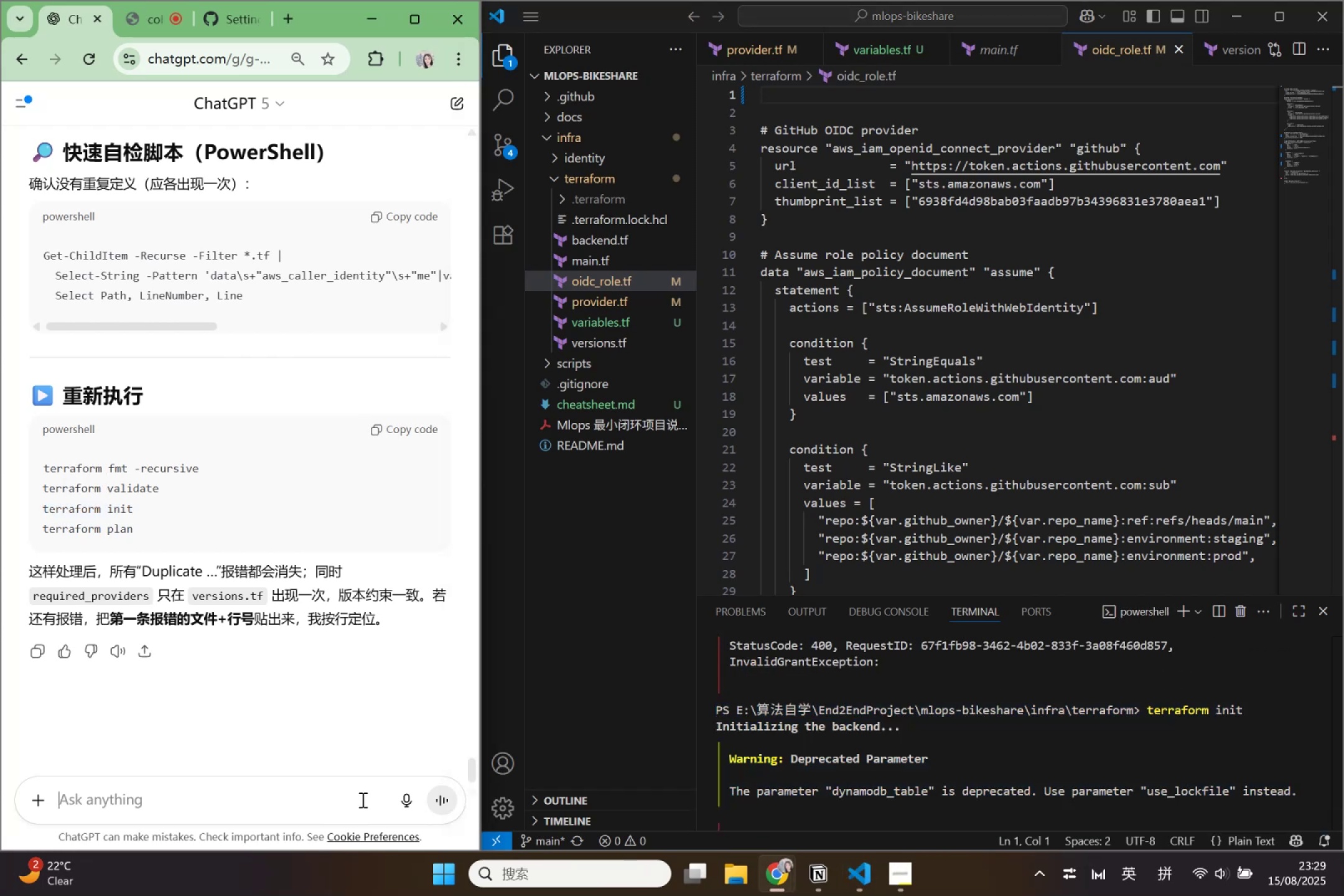 
key(Control+V)
 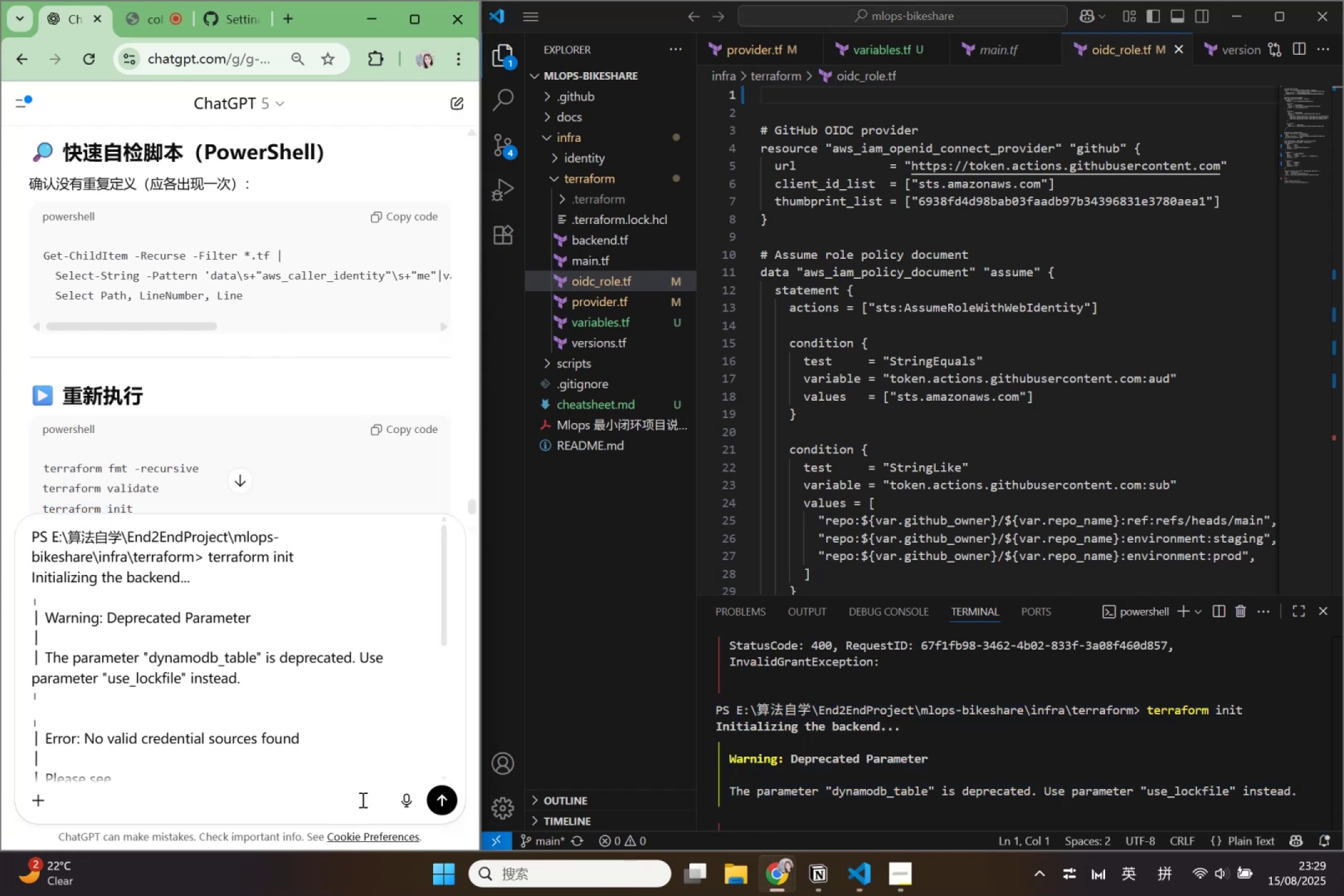 
key(Enter)
 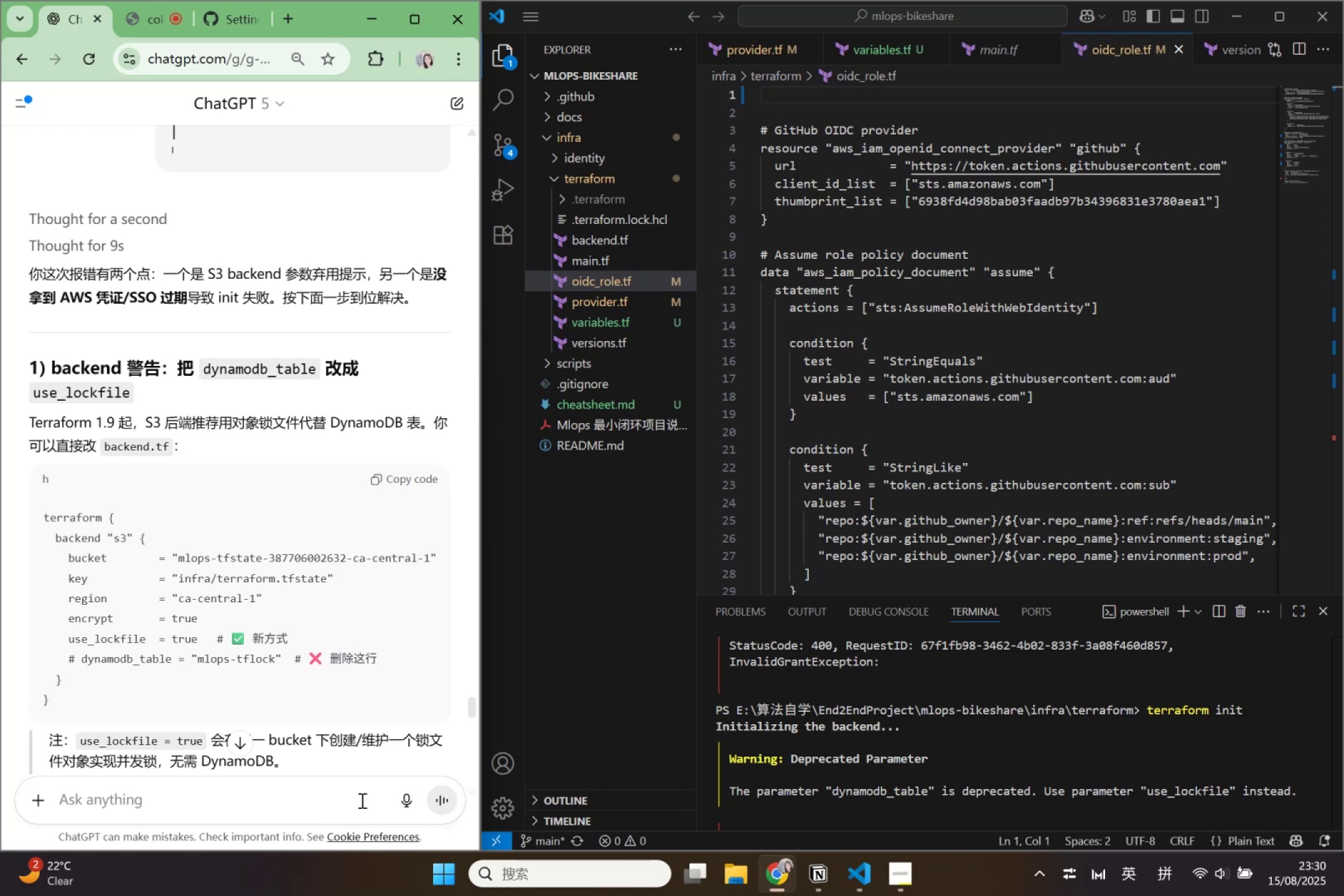 
wait(46.04)
 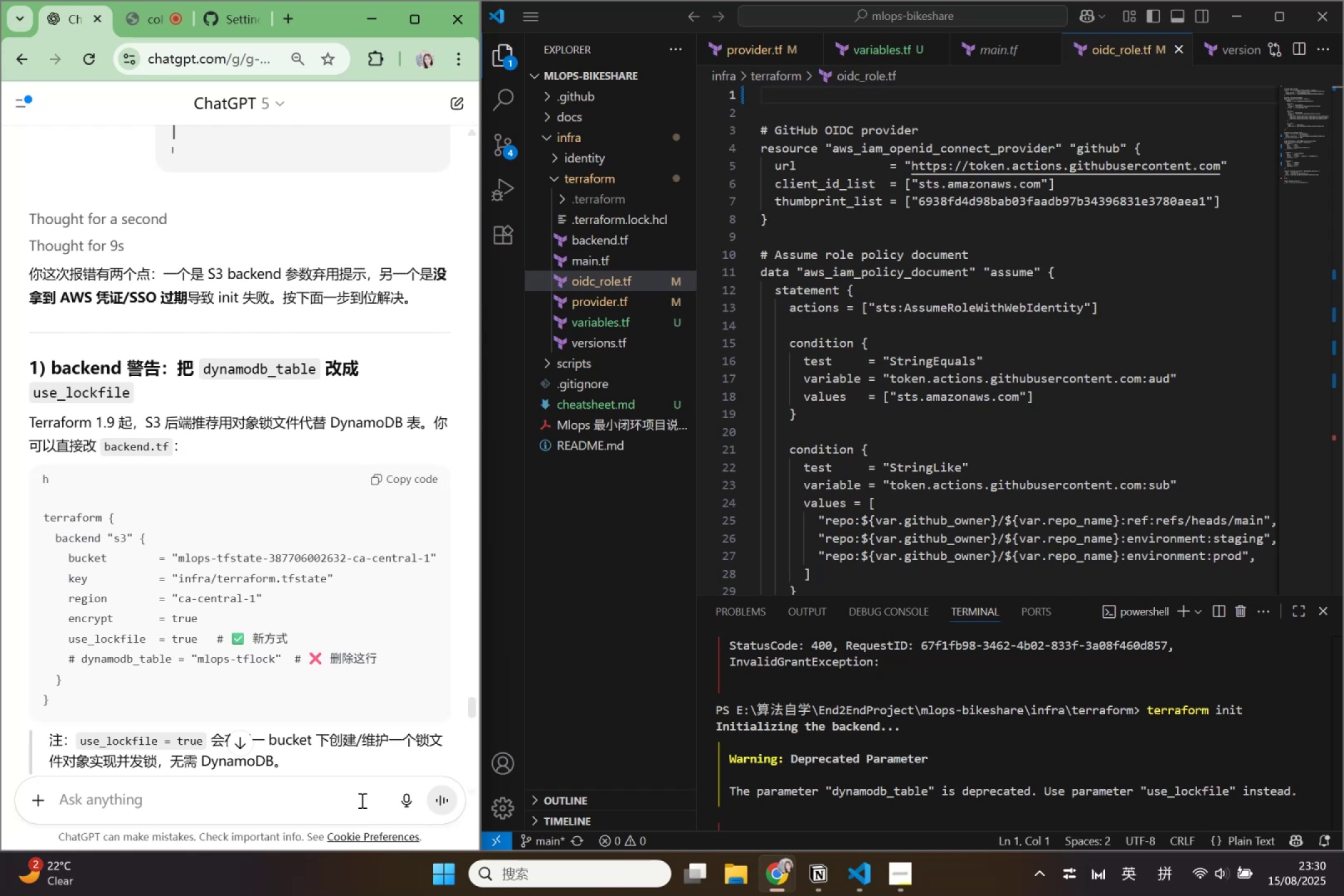 
left_click([620, 235])
 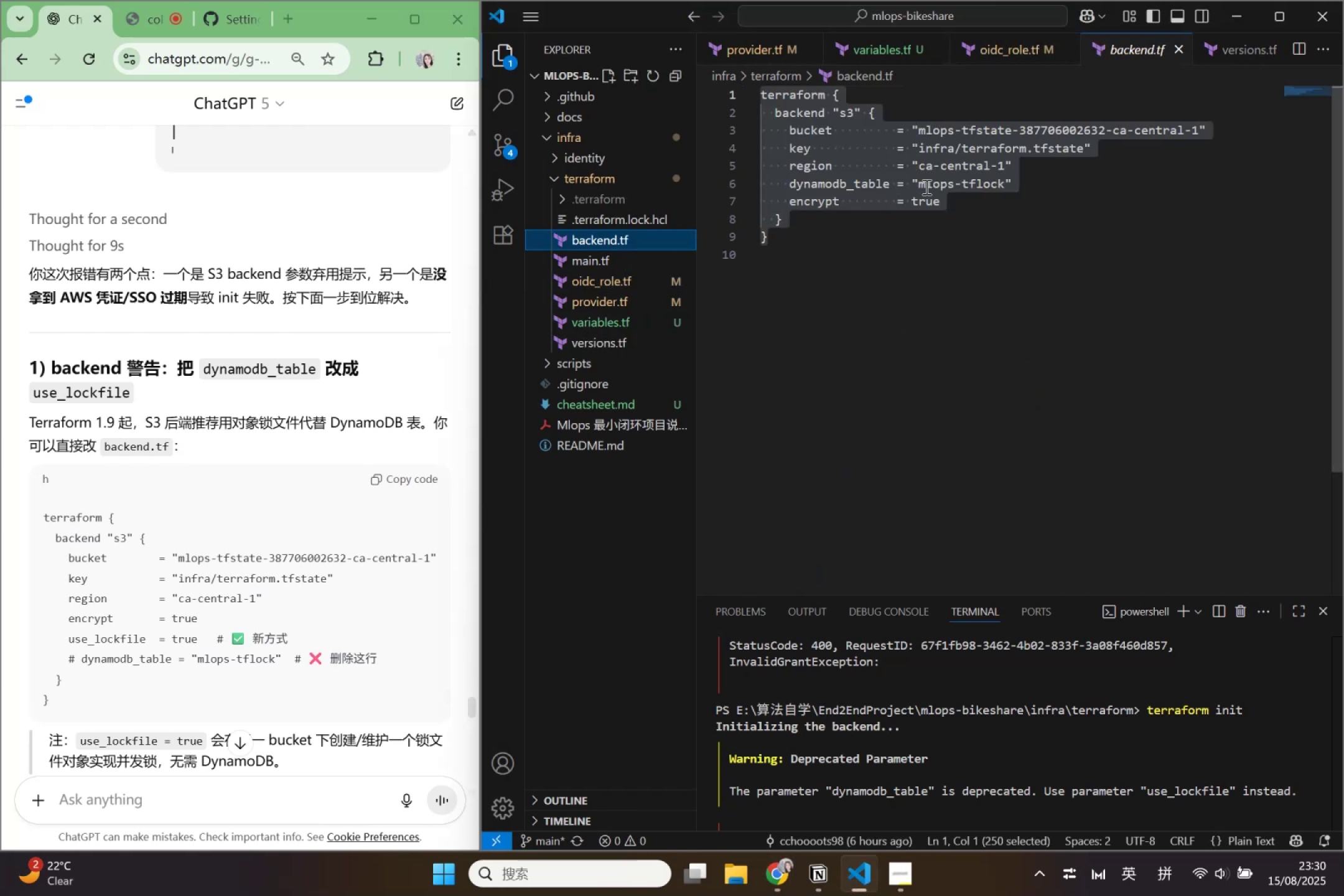 
left_click_drag(start_coordinate=[791, 181], to_coordinate=[1030, 184])
 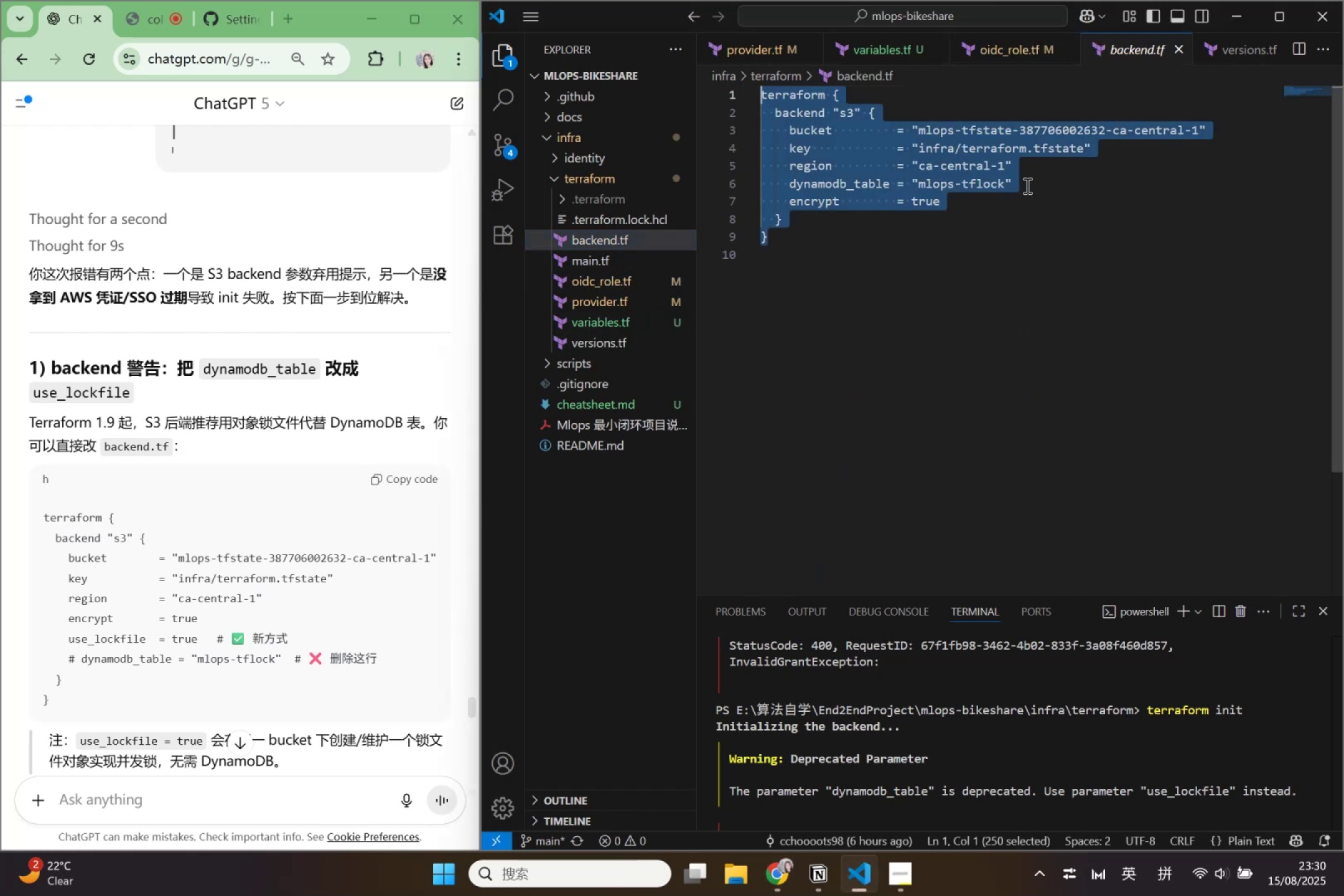 
left_click_drag(start_coordinate=[1026, 185], to_coordinate=[742, 184])
 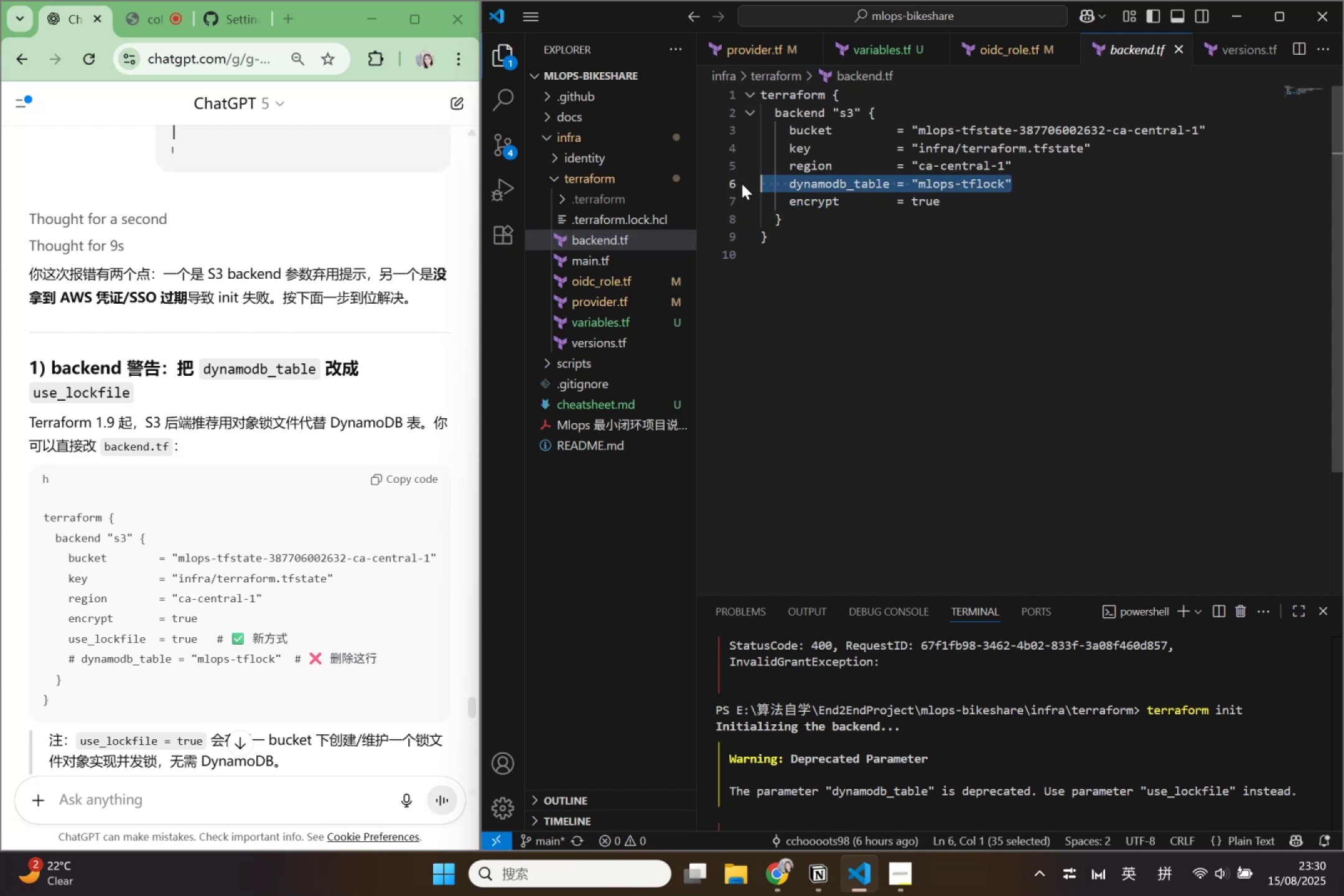 
key(Backspace)
 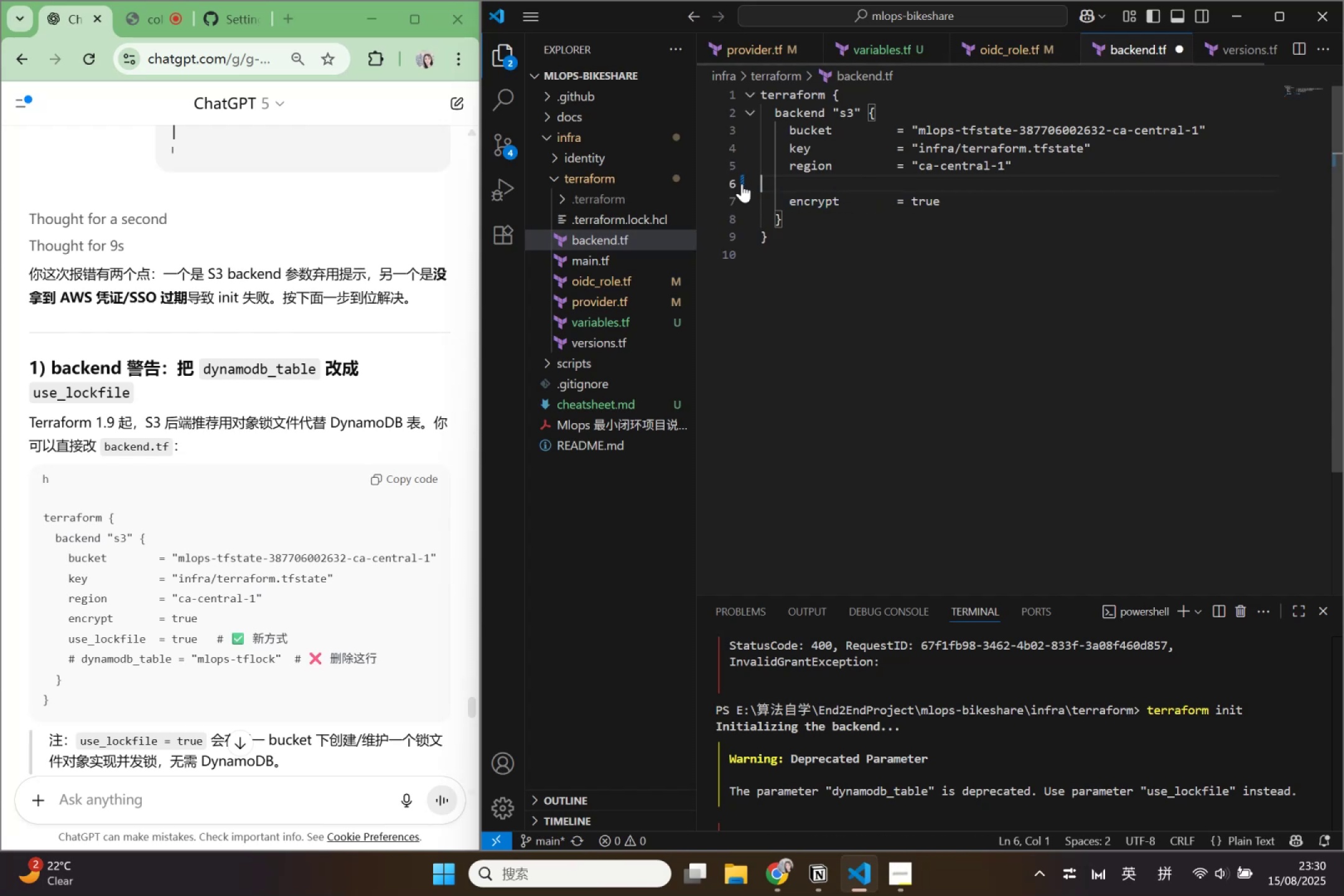 
key(Backspace)
 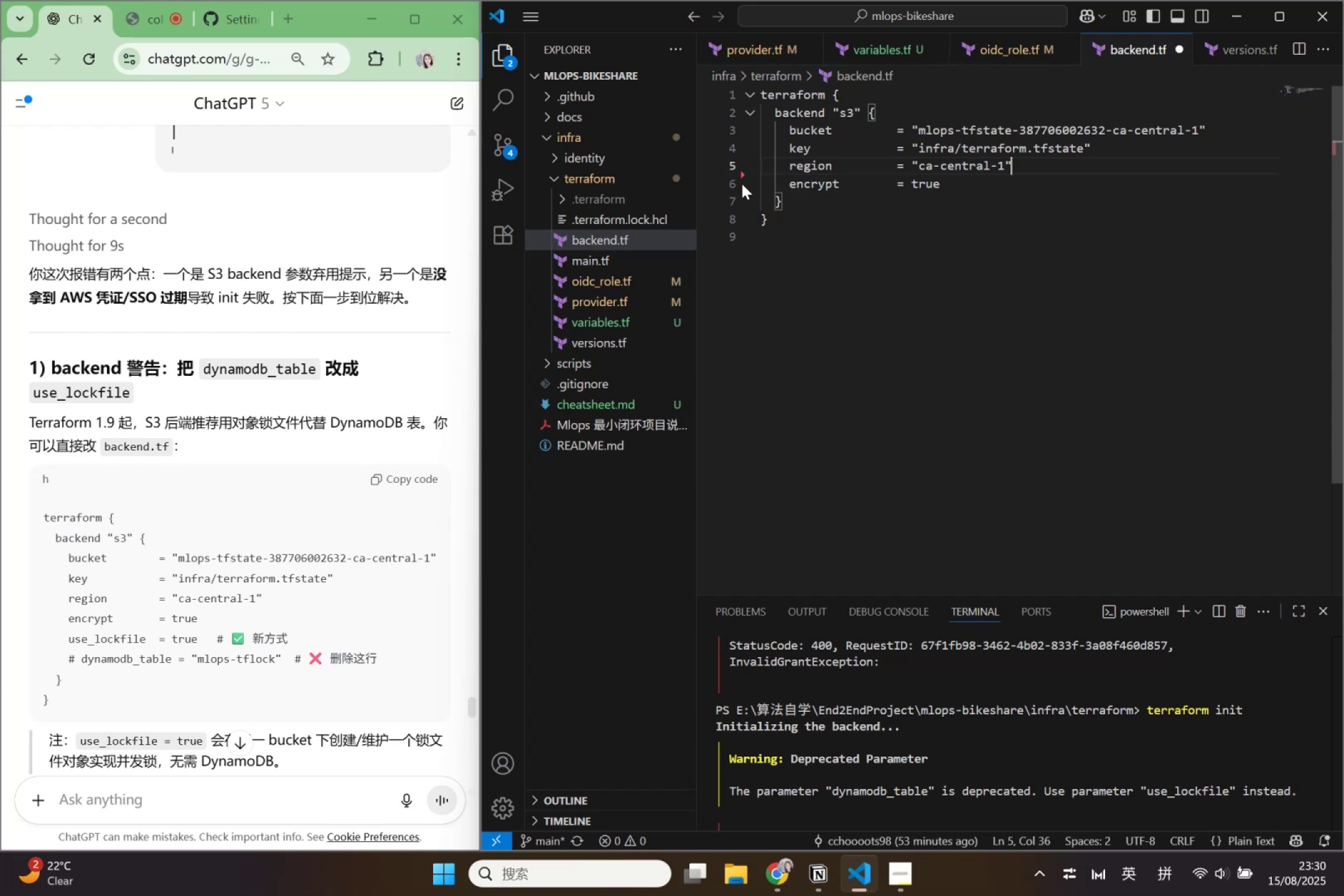 
key(Control+ControlLeft)
 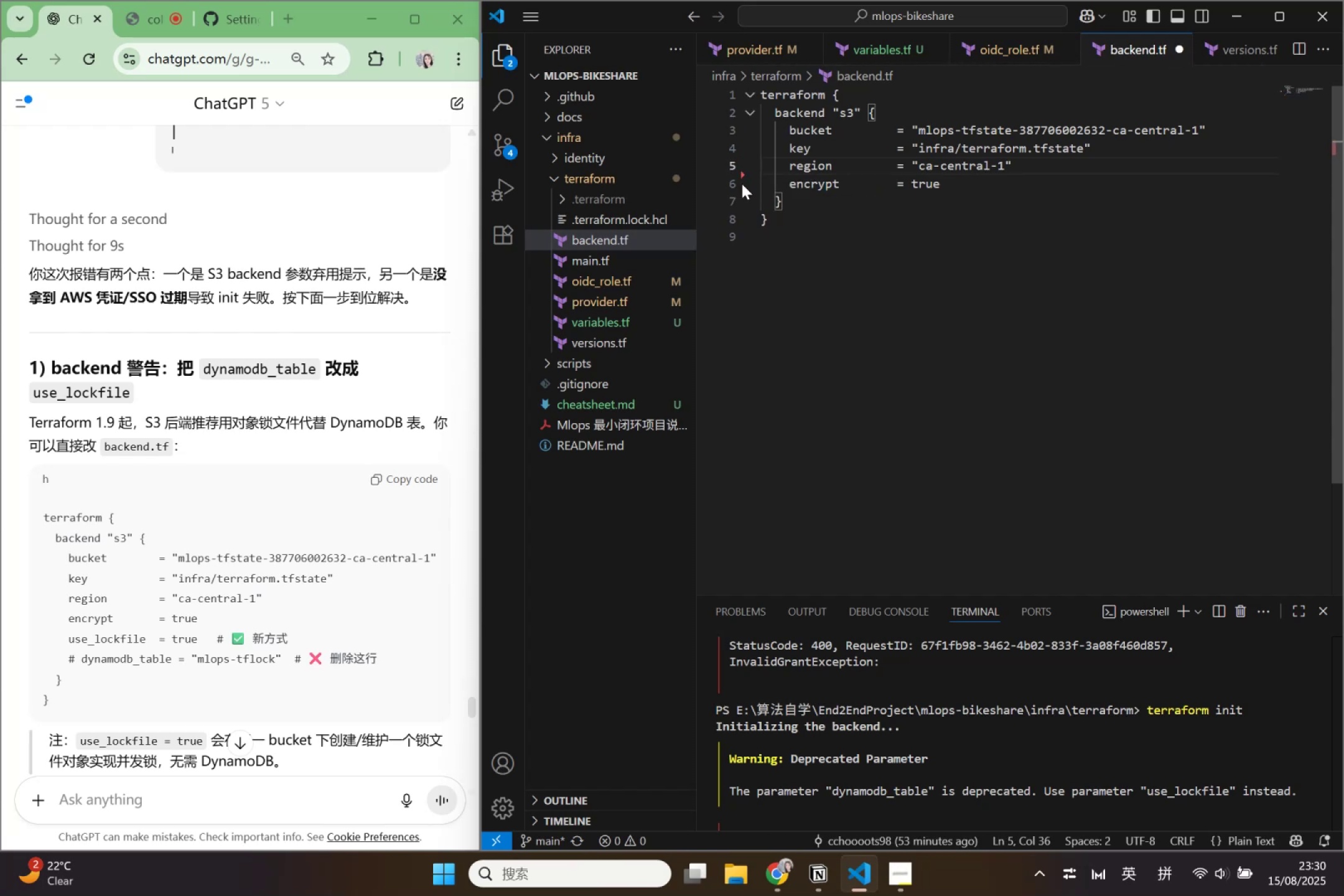 
key(Control+S)
 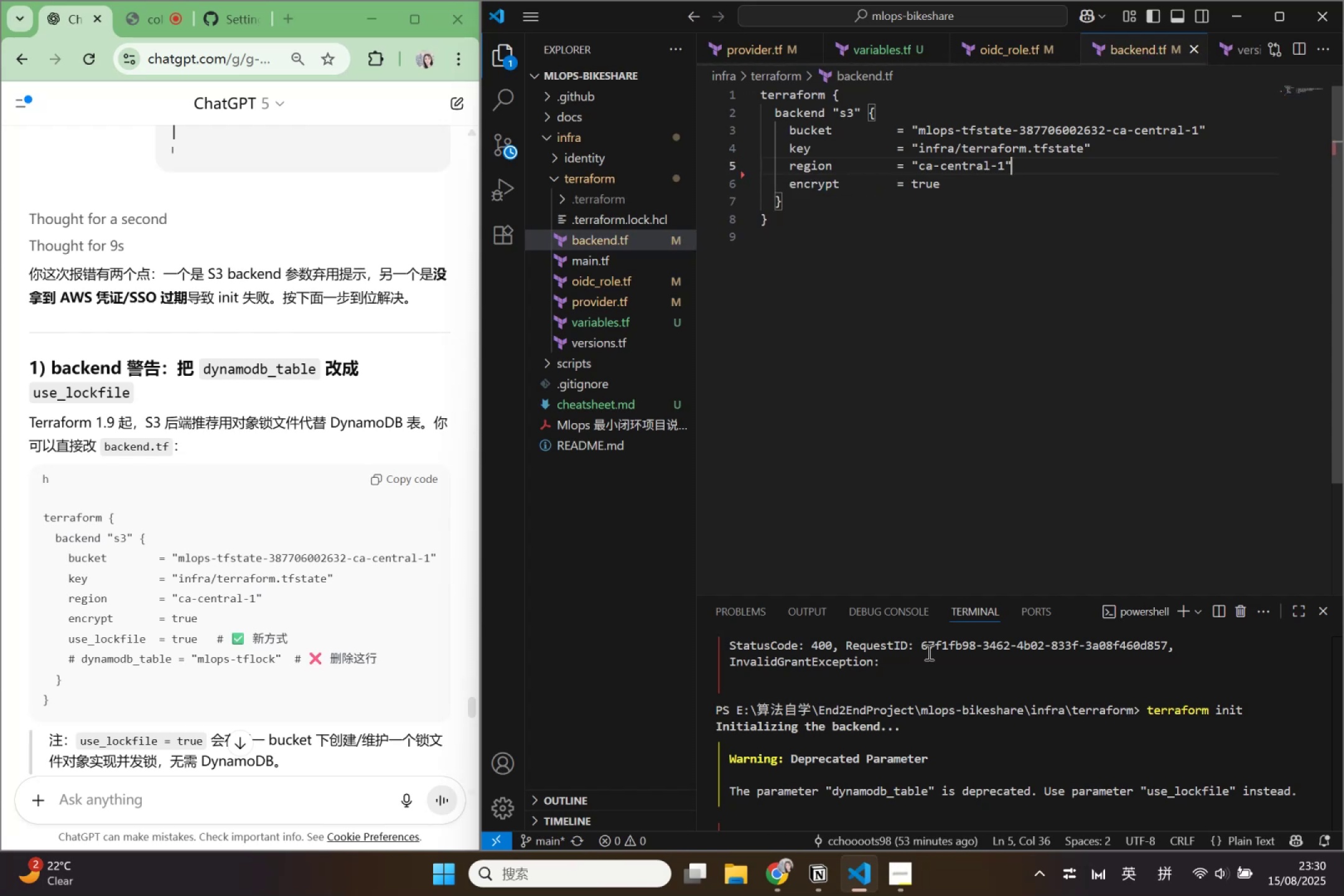 
scroll: coordinate [277, 627], scroll_direction: down, amount: 13.0
 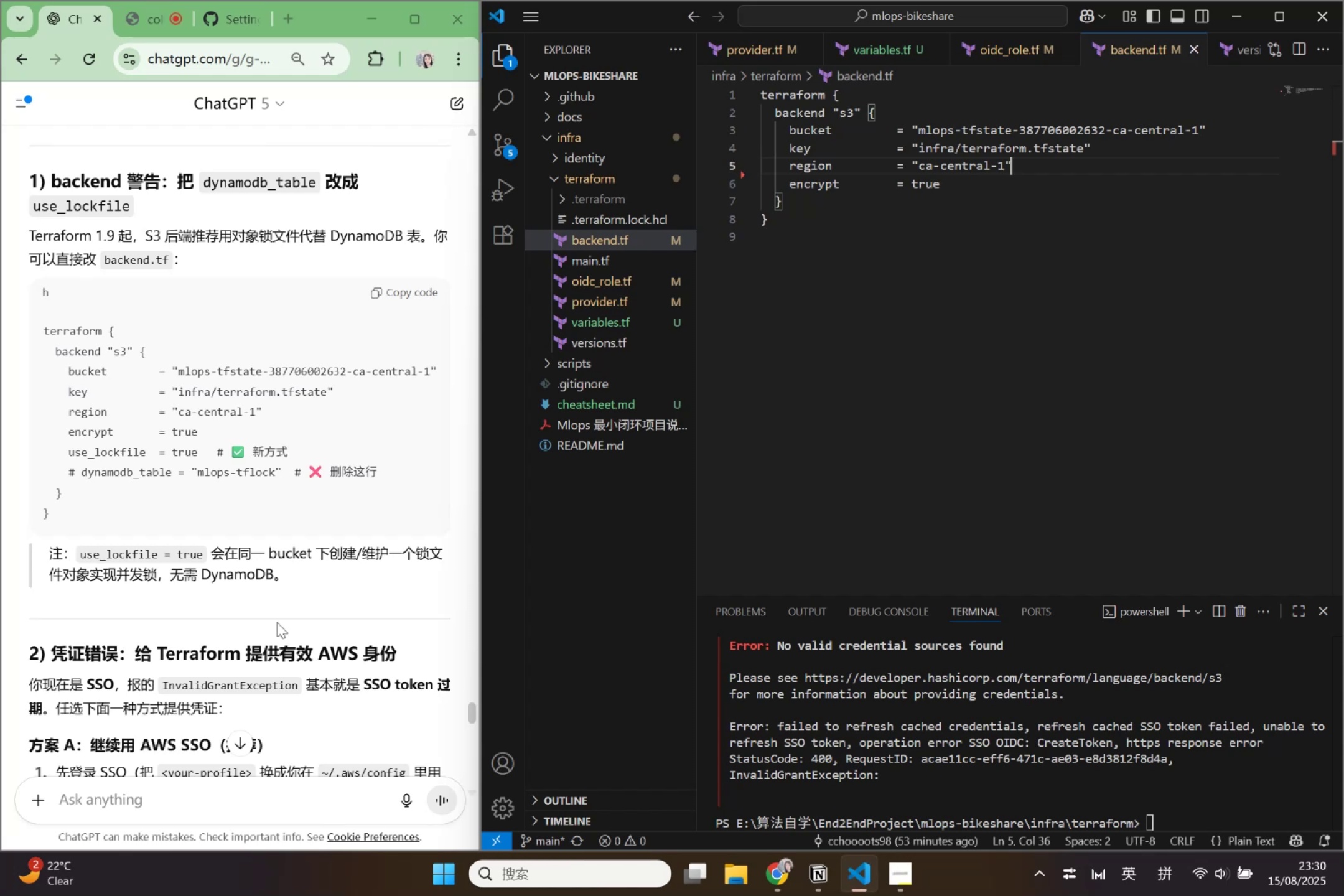 
wait(12.8)
 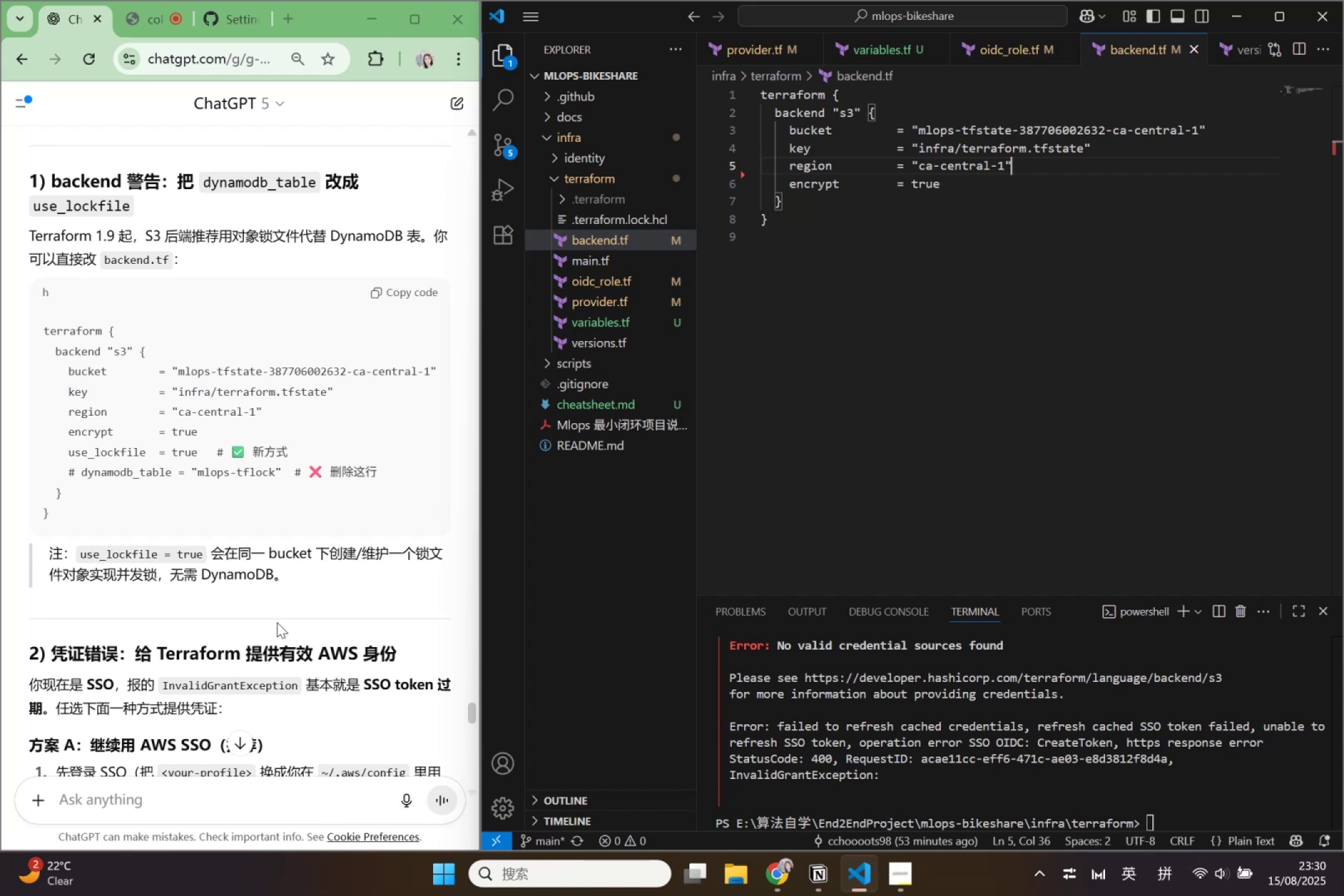 
left_click([954, 185])
 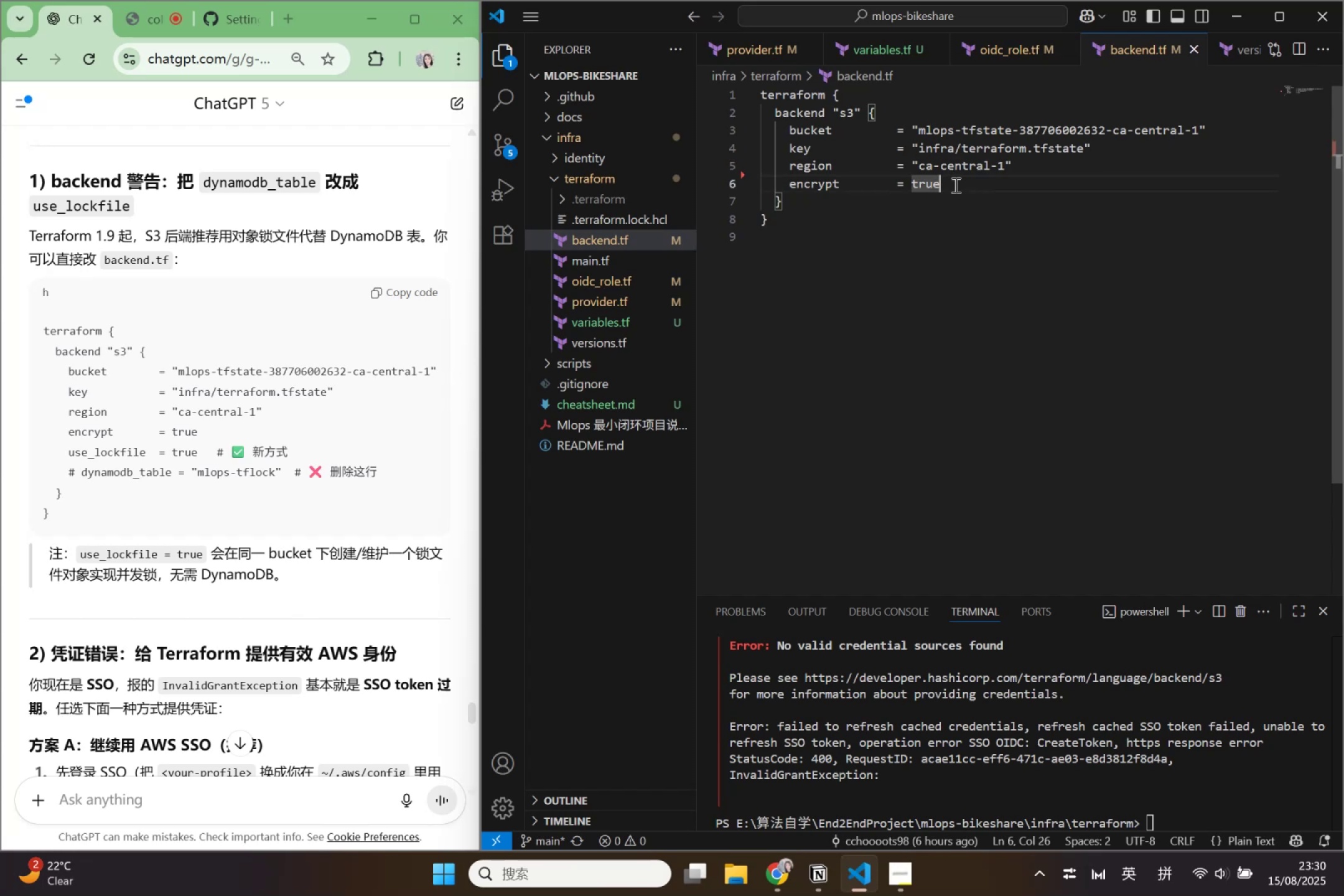 
key(Enter)
 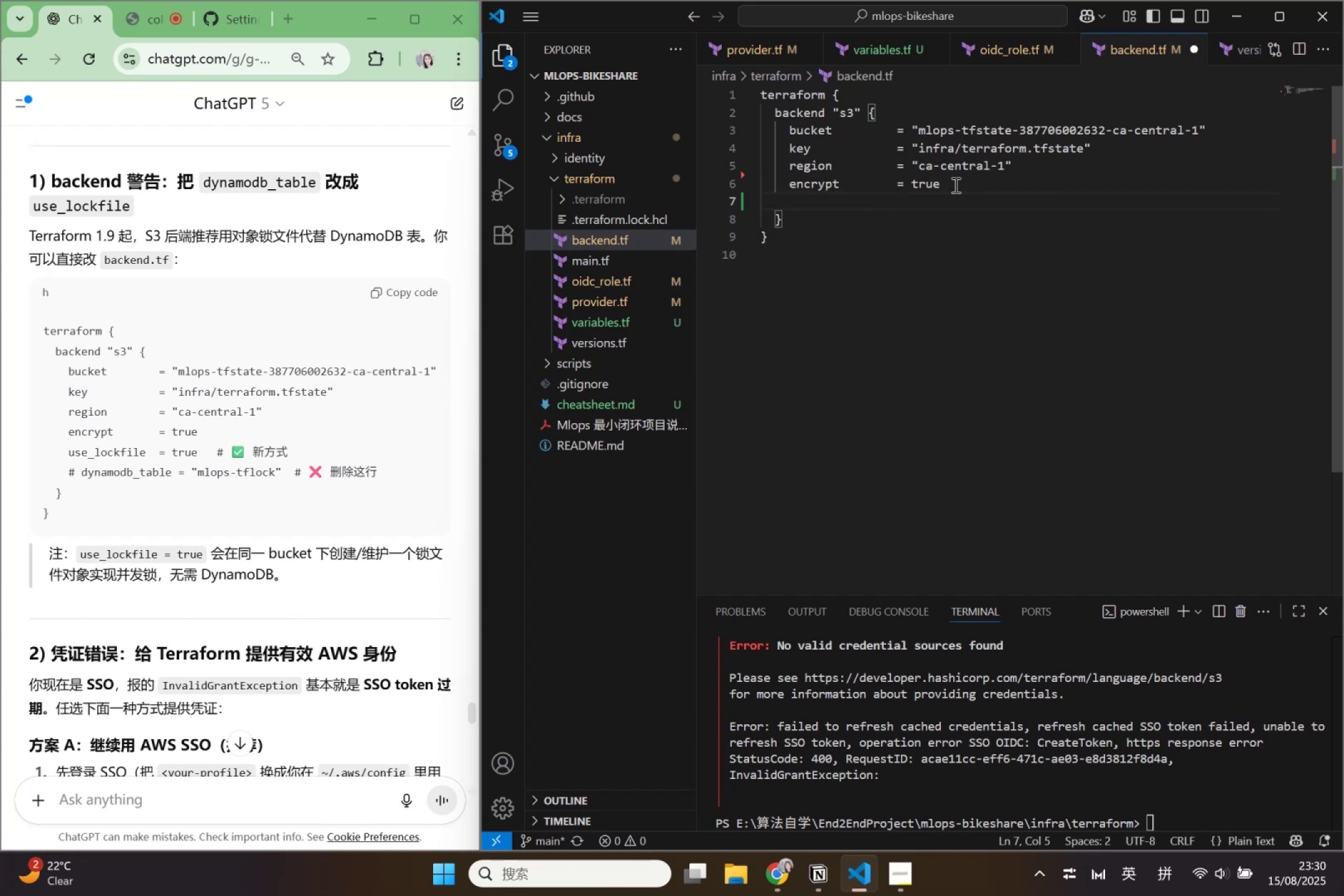 
type(use_lockfile -)
key(Backspace)
type(=tr)
 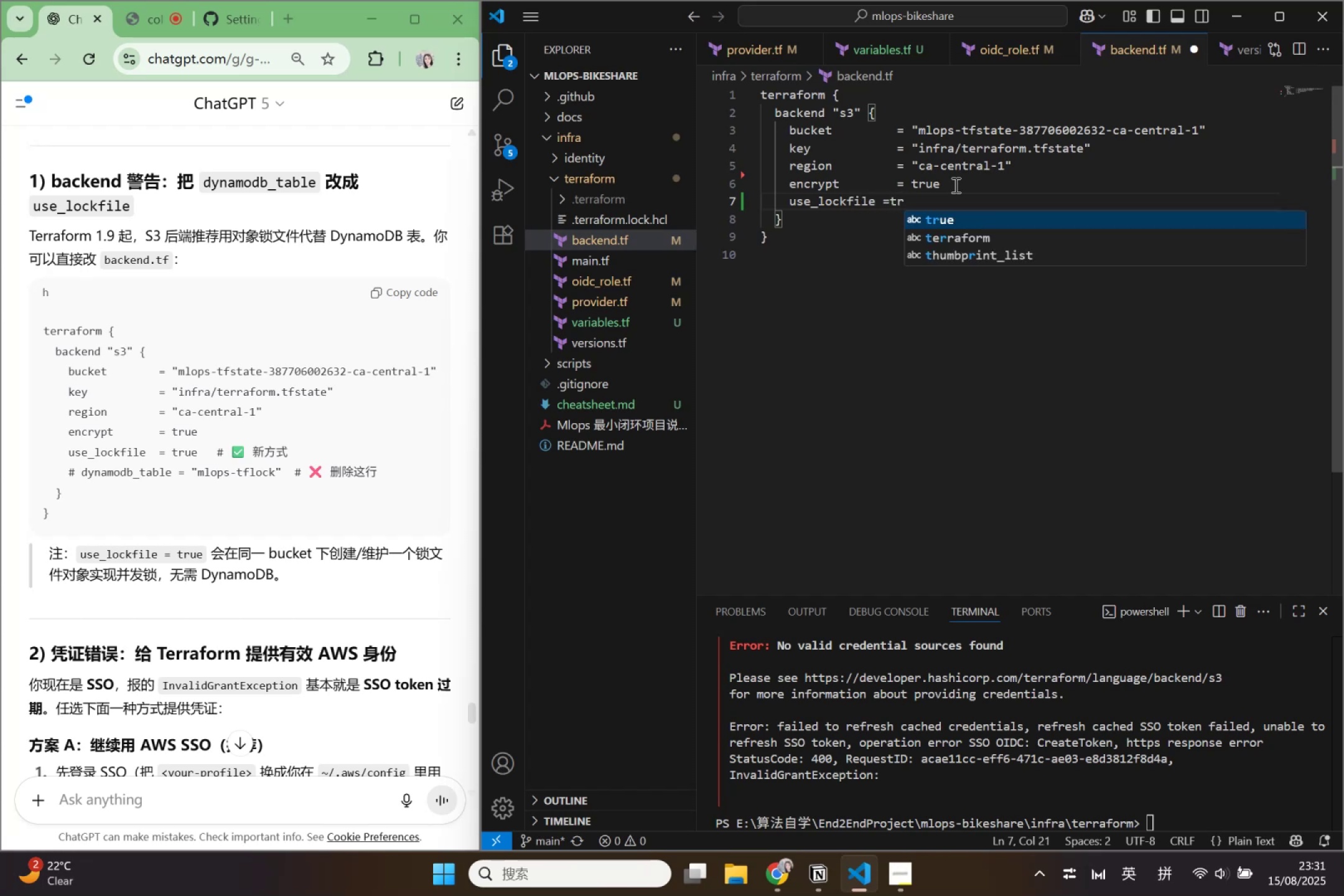 
key(Enter)
 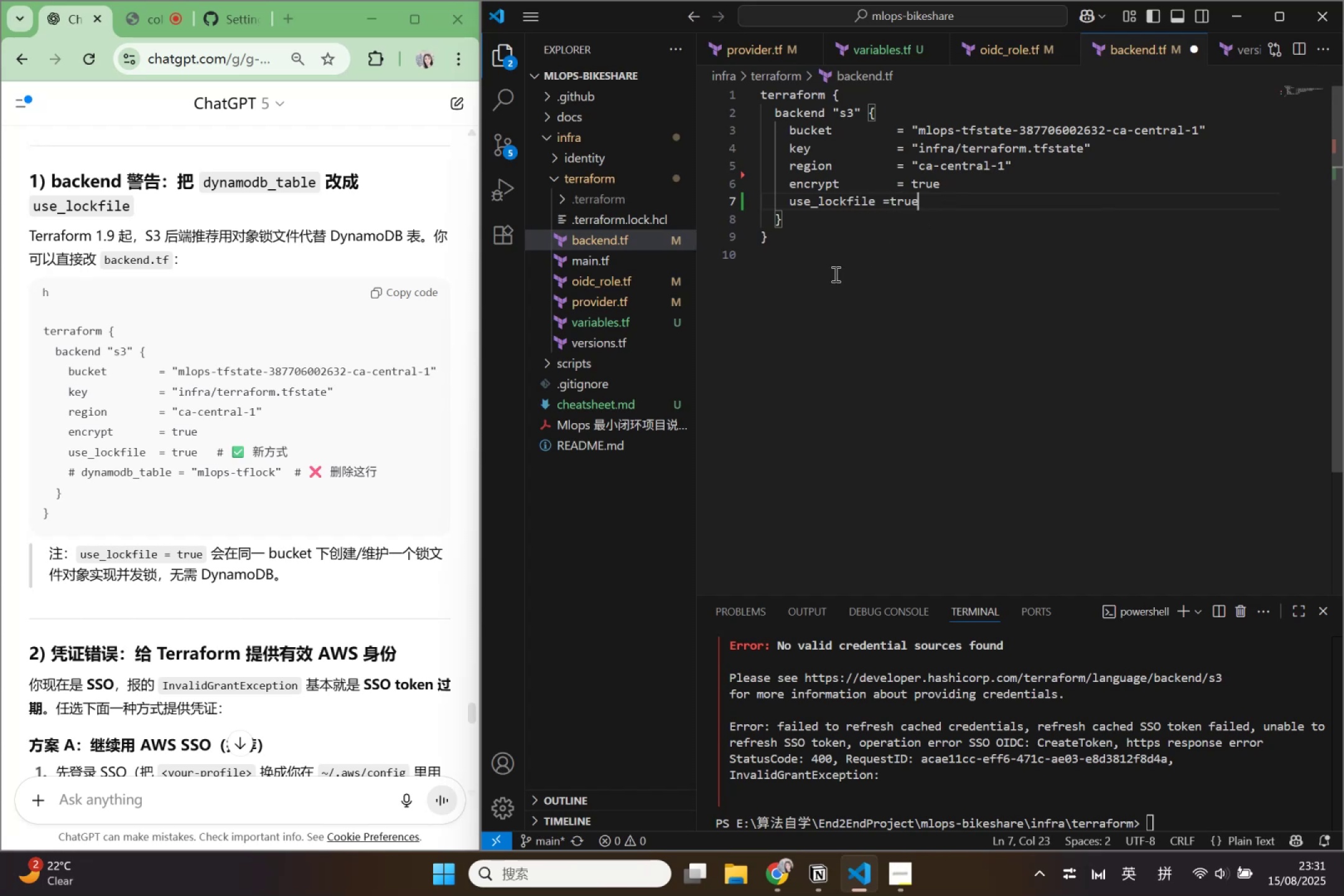 
scroll: coordinate [243, 504], scroll_direction: down, amount: 3.0
 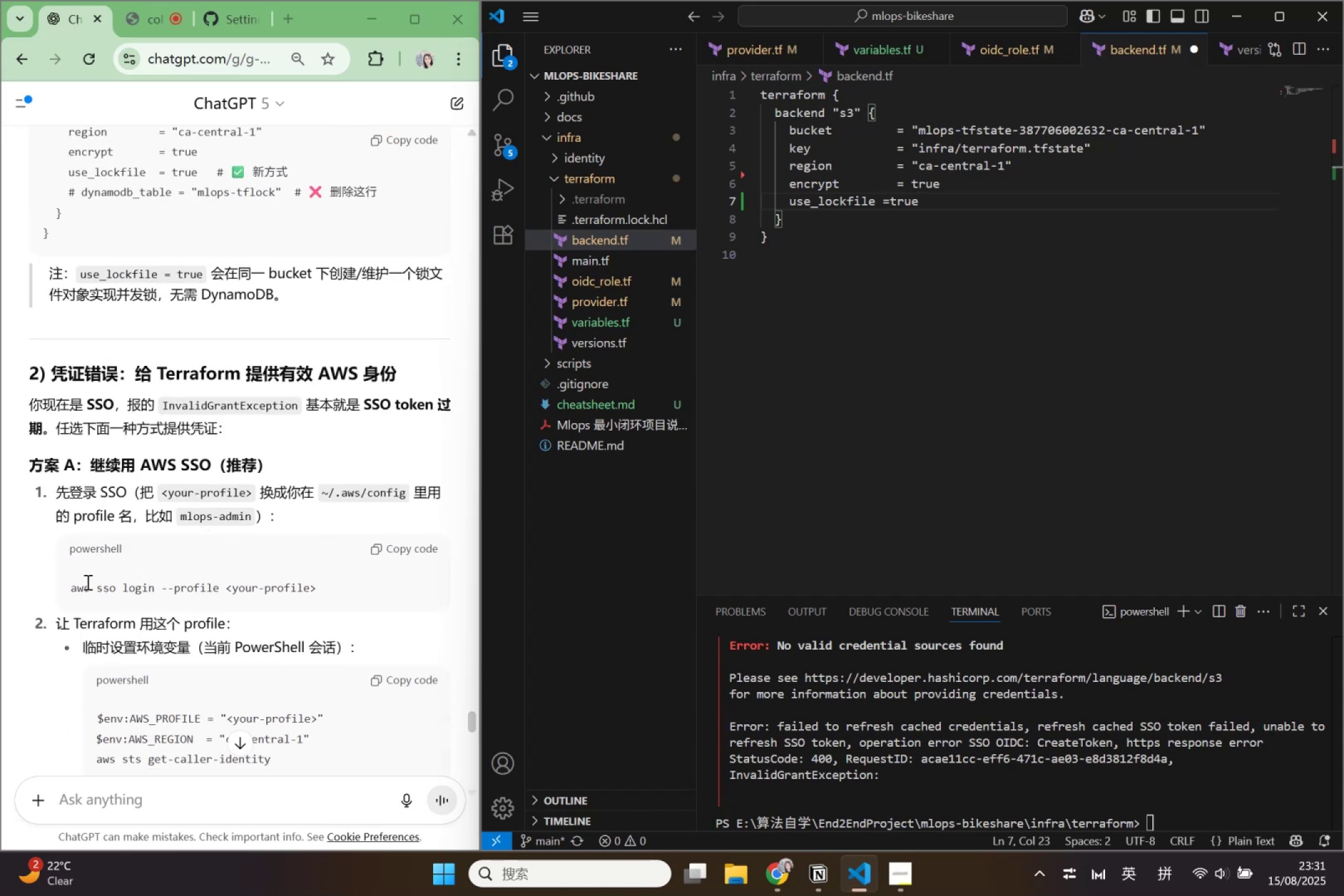 
wait(5.78)
 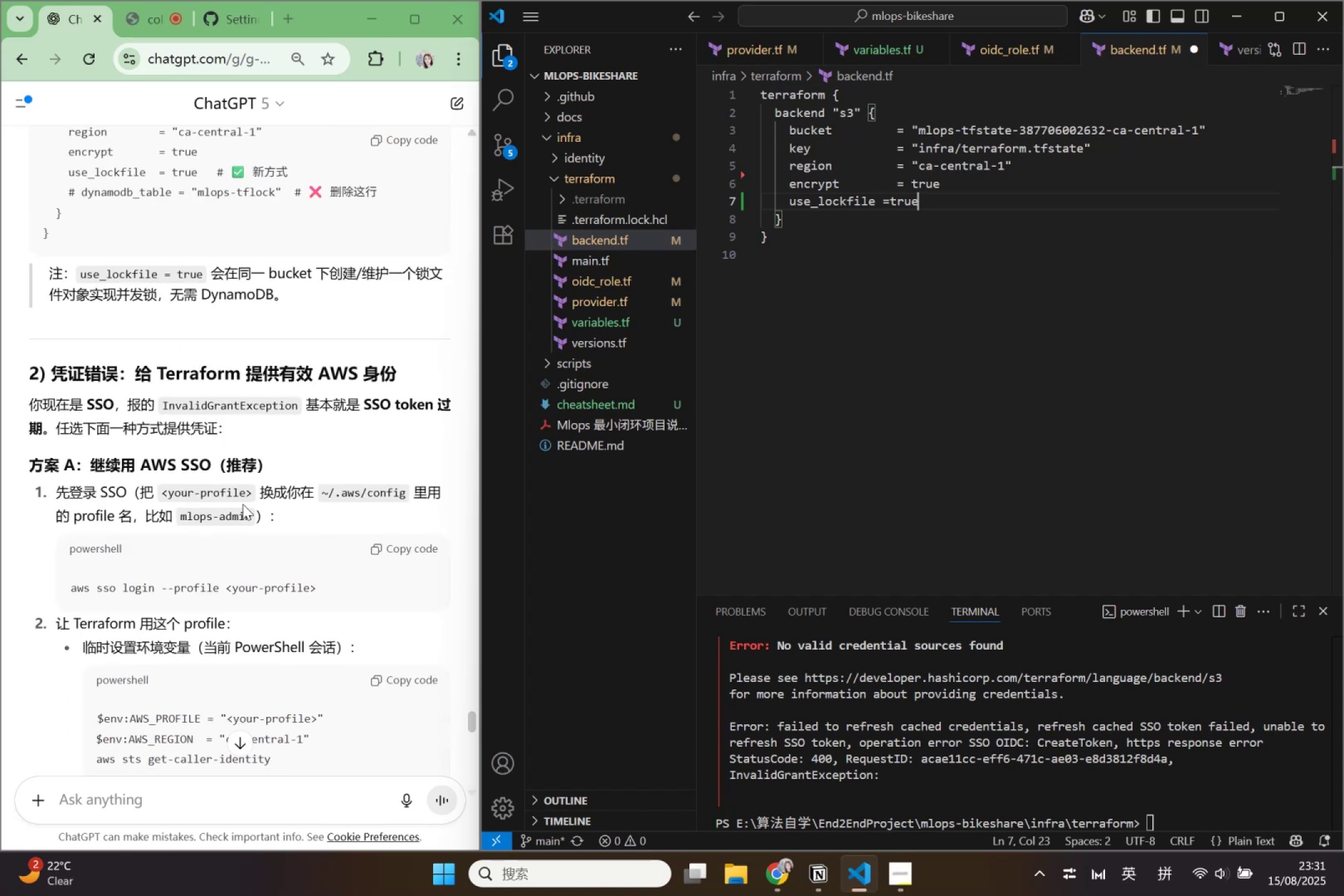 
left_click_drag(start_coordinate=[69, 587], to_coordinate=[154, 593])
 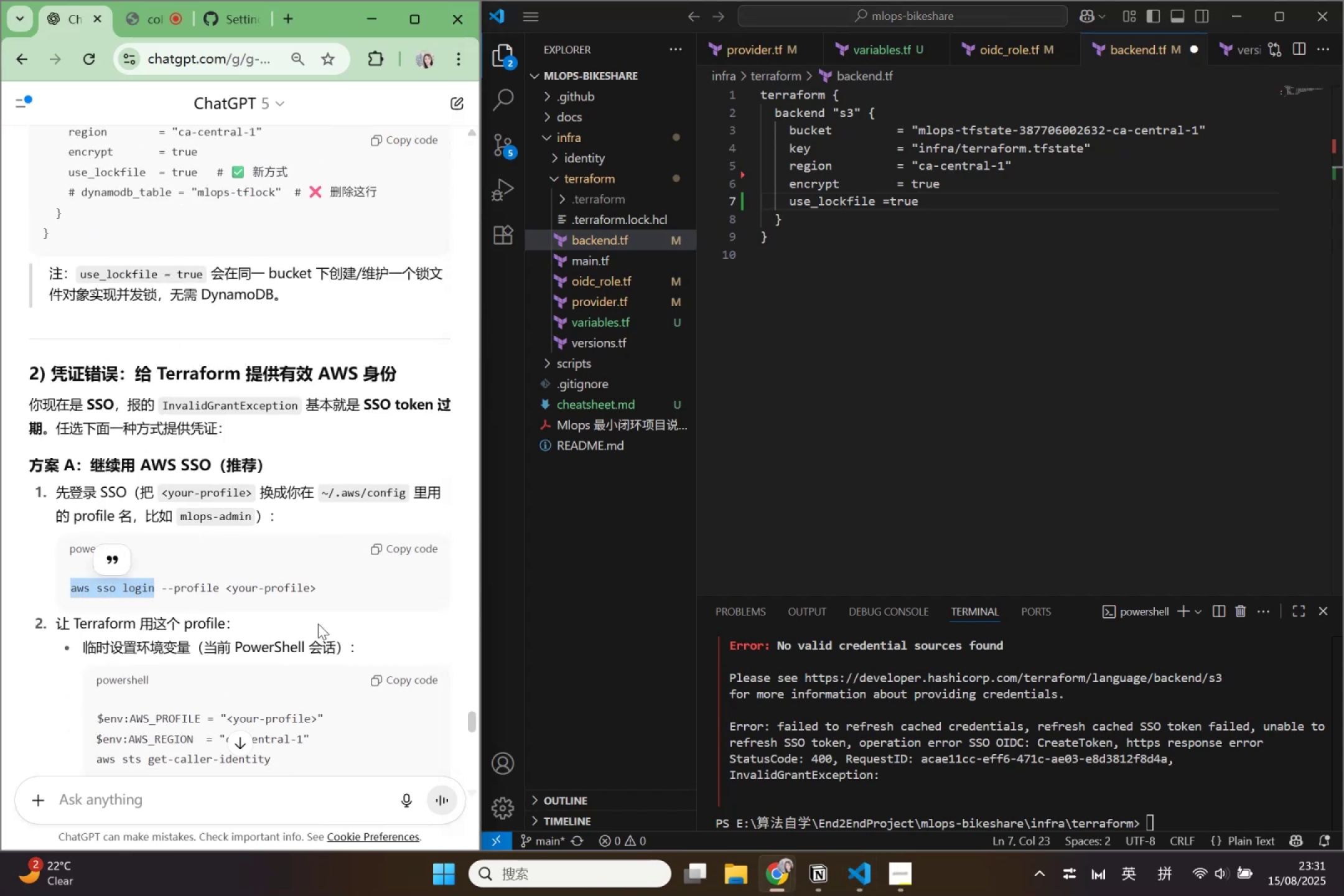 
key(Control+ControlLeft)
 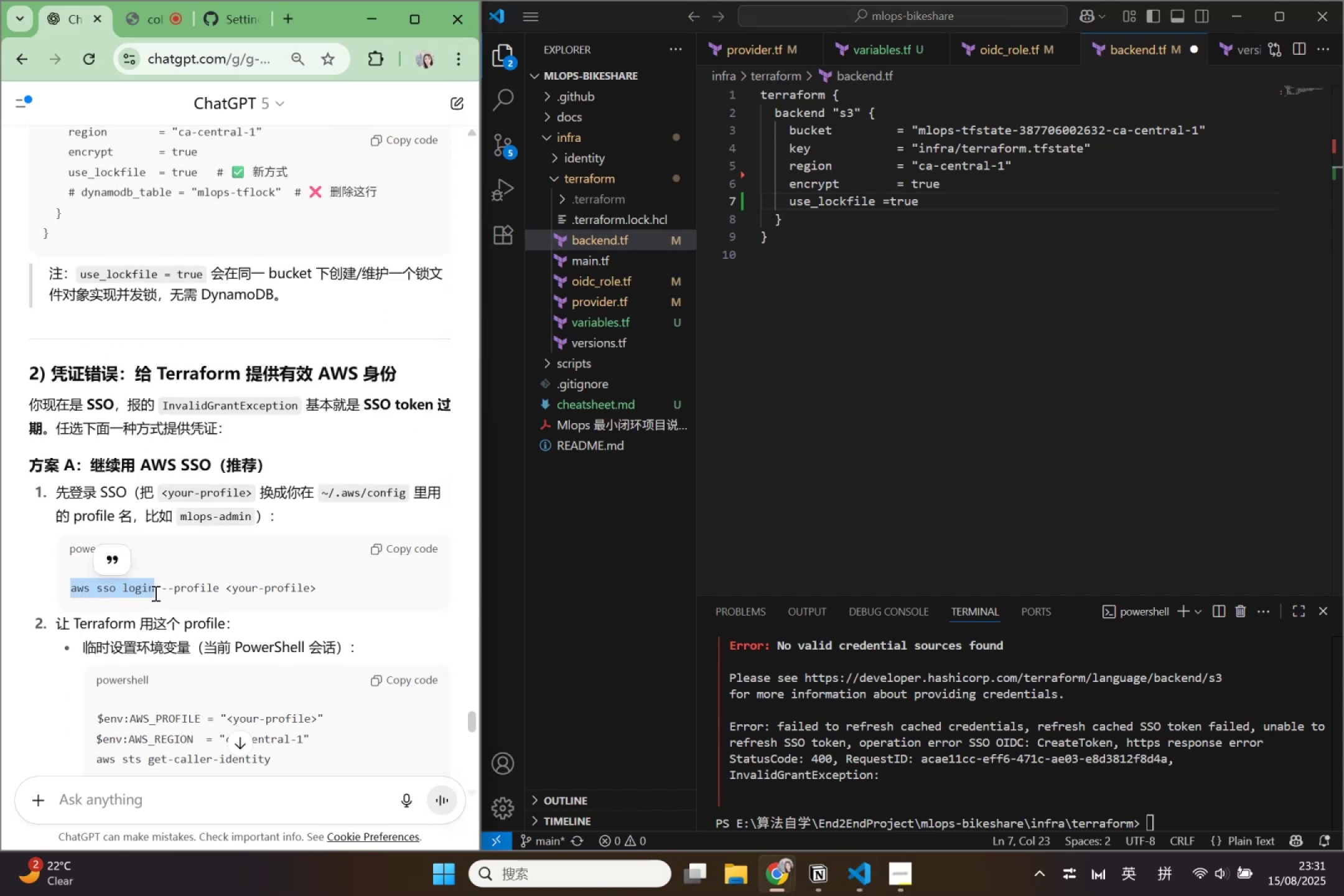 
key(Control+C)
 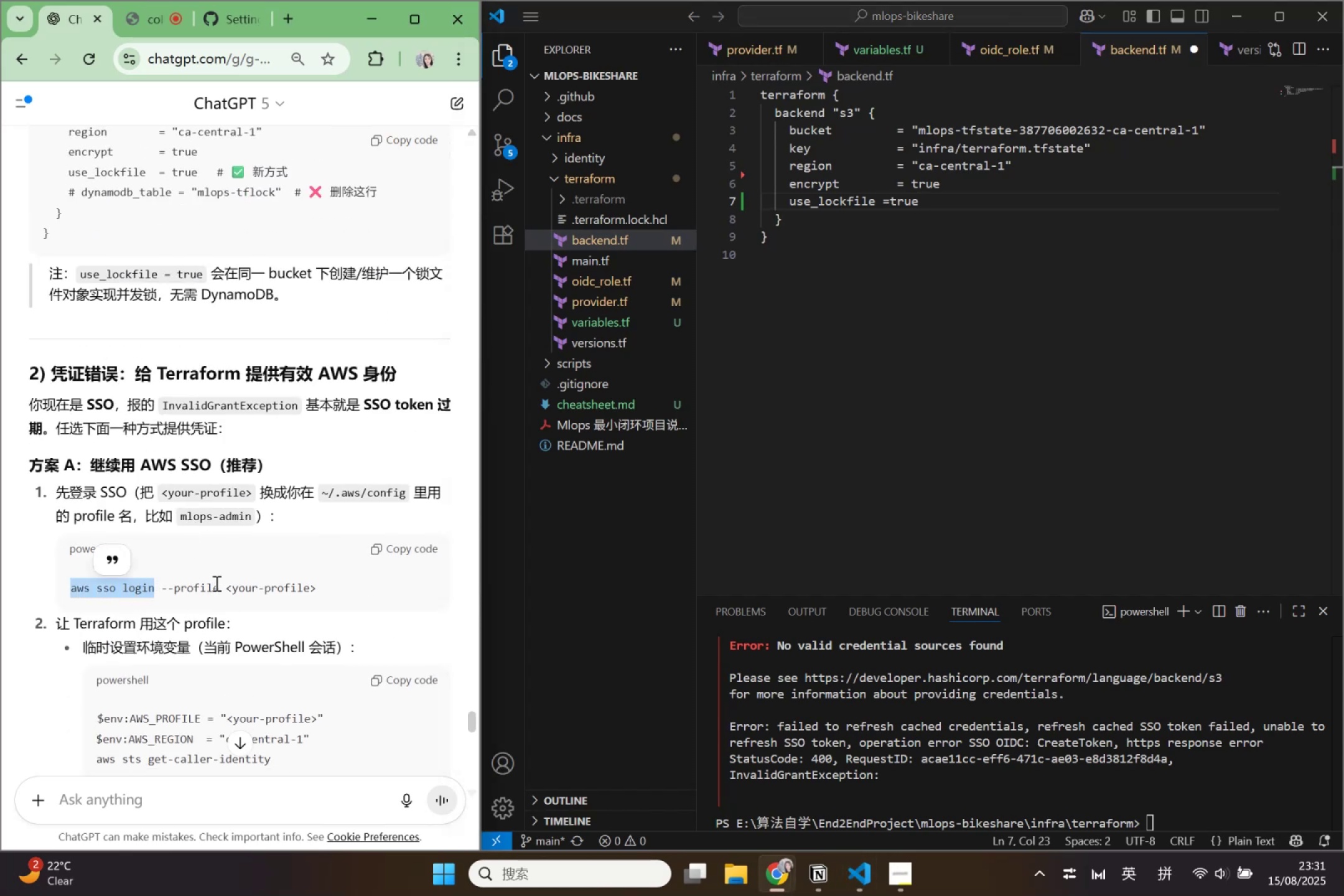 
left_click_drag(start_coordinate=[219, 587], to_coordinate=[60, 579])
 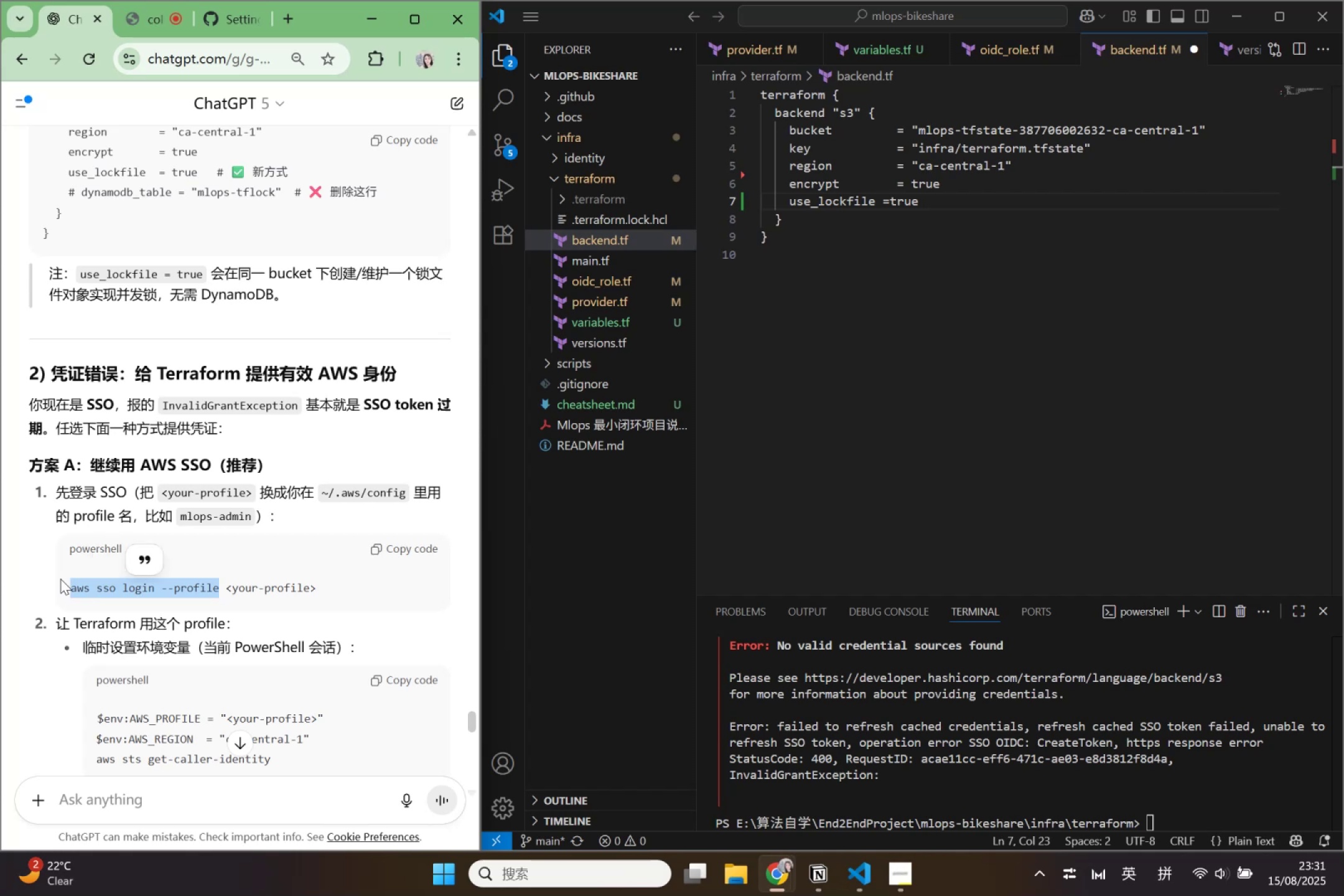 
key(Control+ControlLeft)
 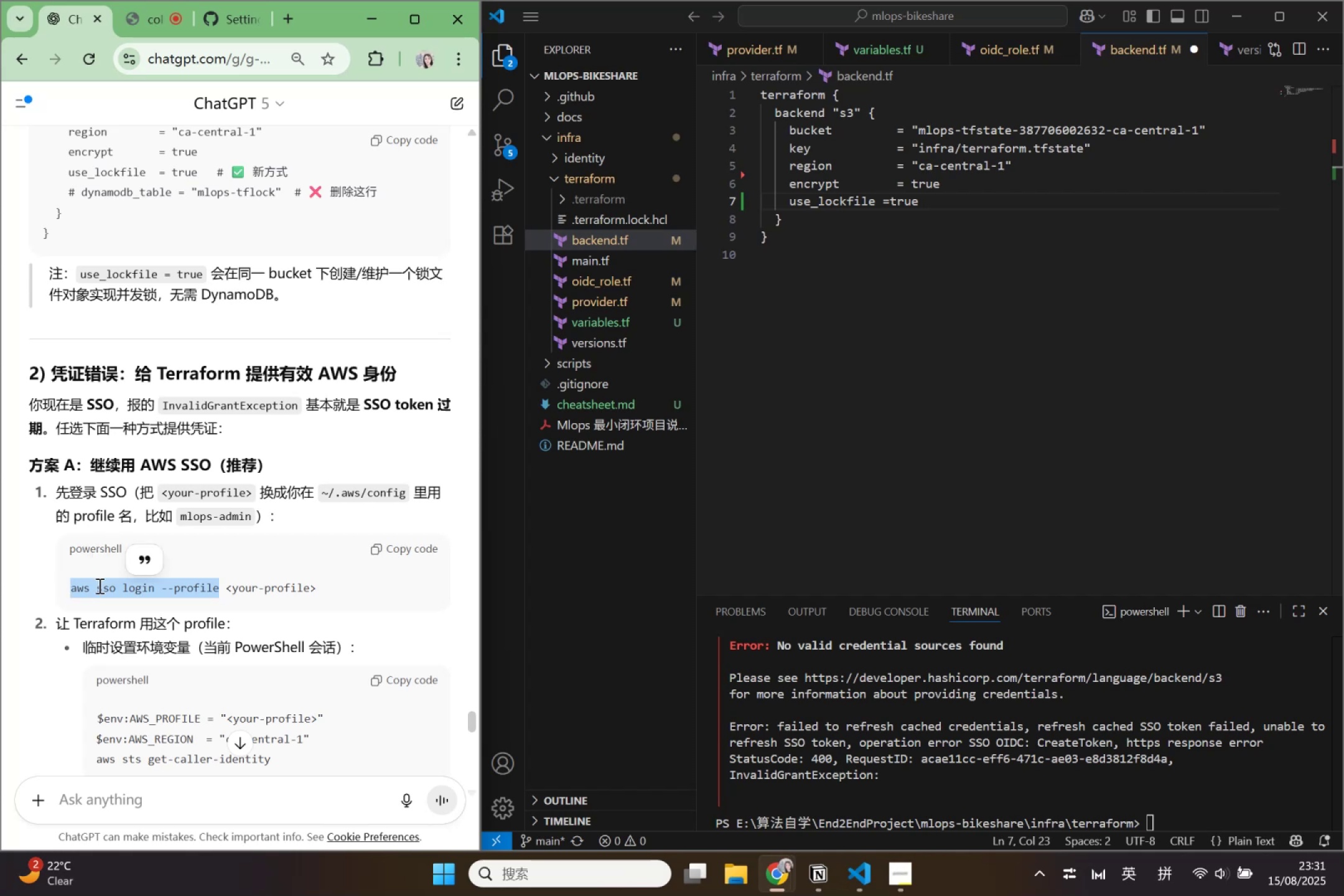 
key(Control+C)
 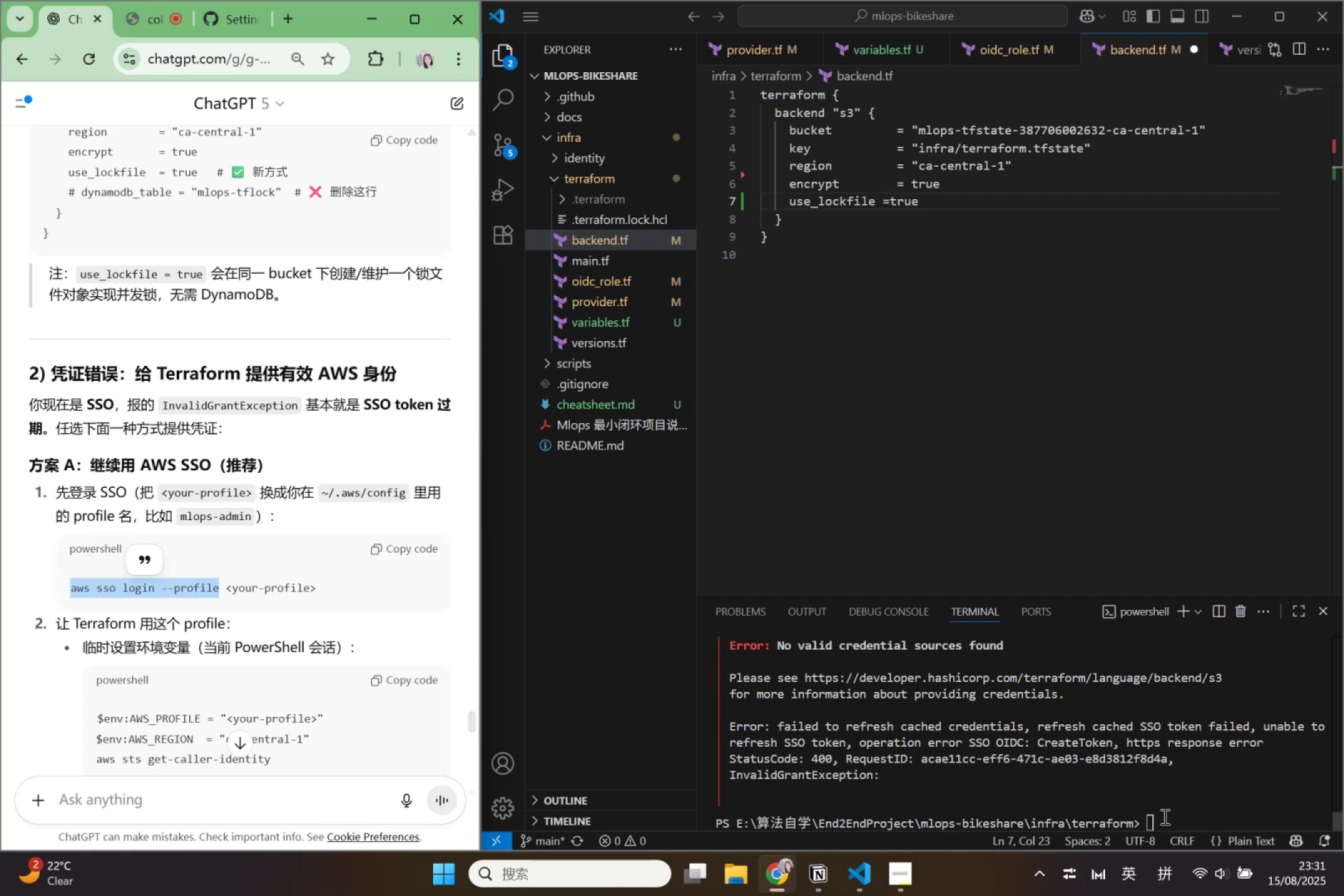 
left_click([1164, 817])
 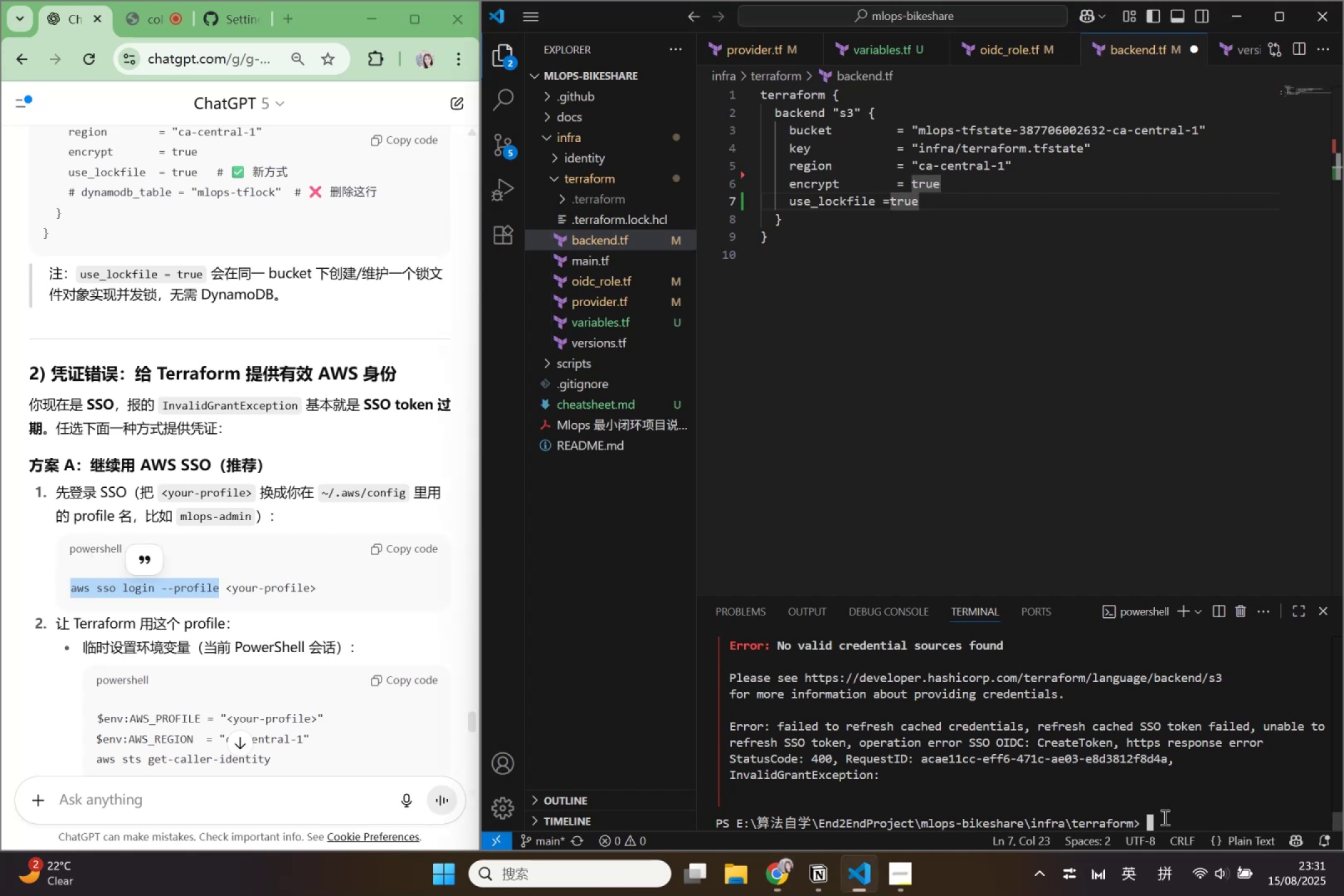 
key(Control+V)
 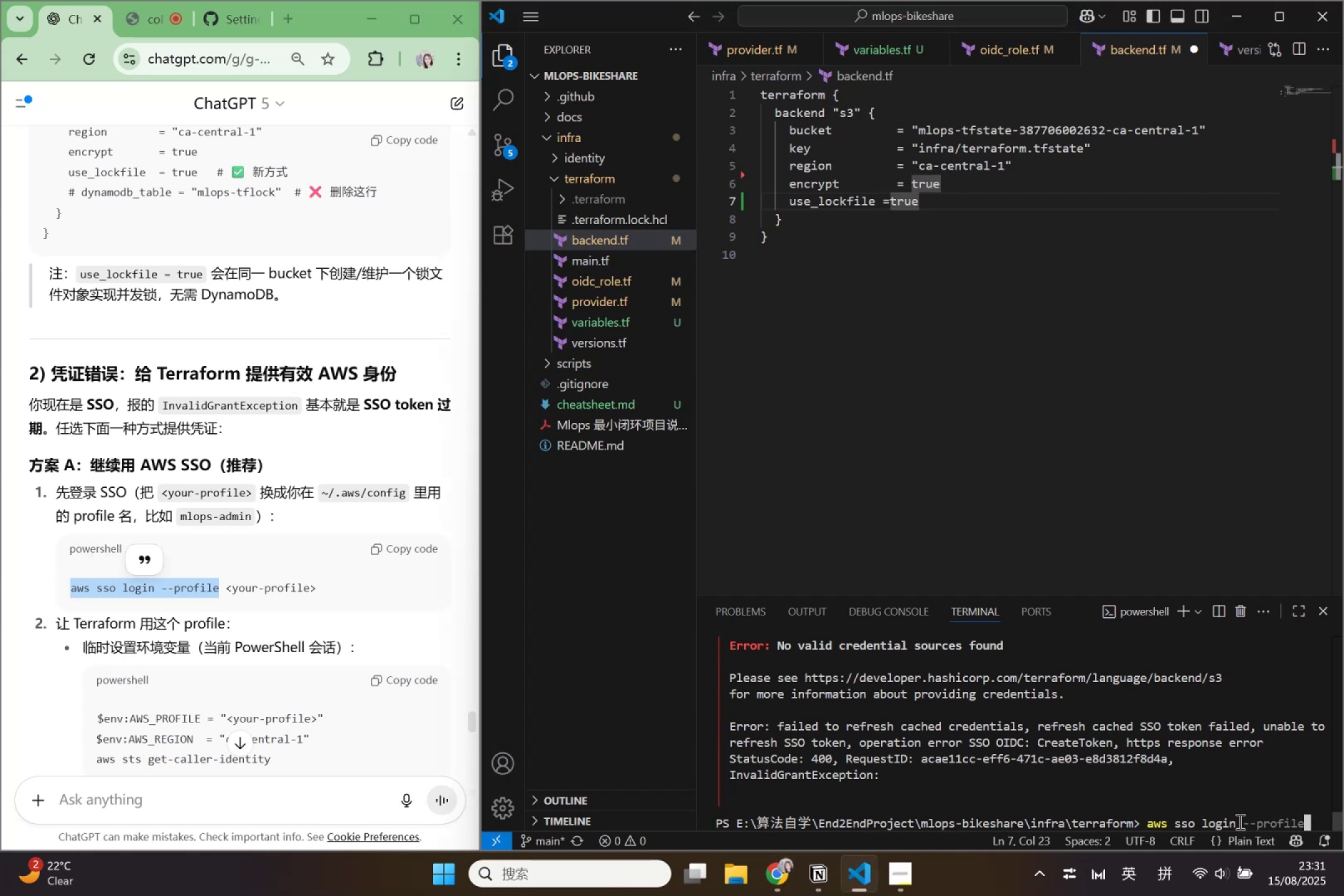 
type( shirley)
 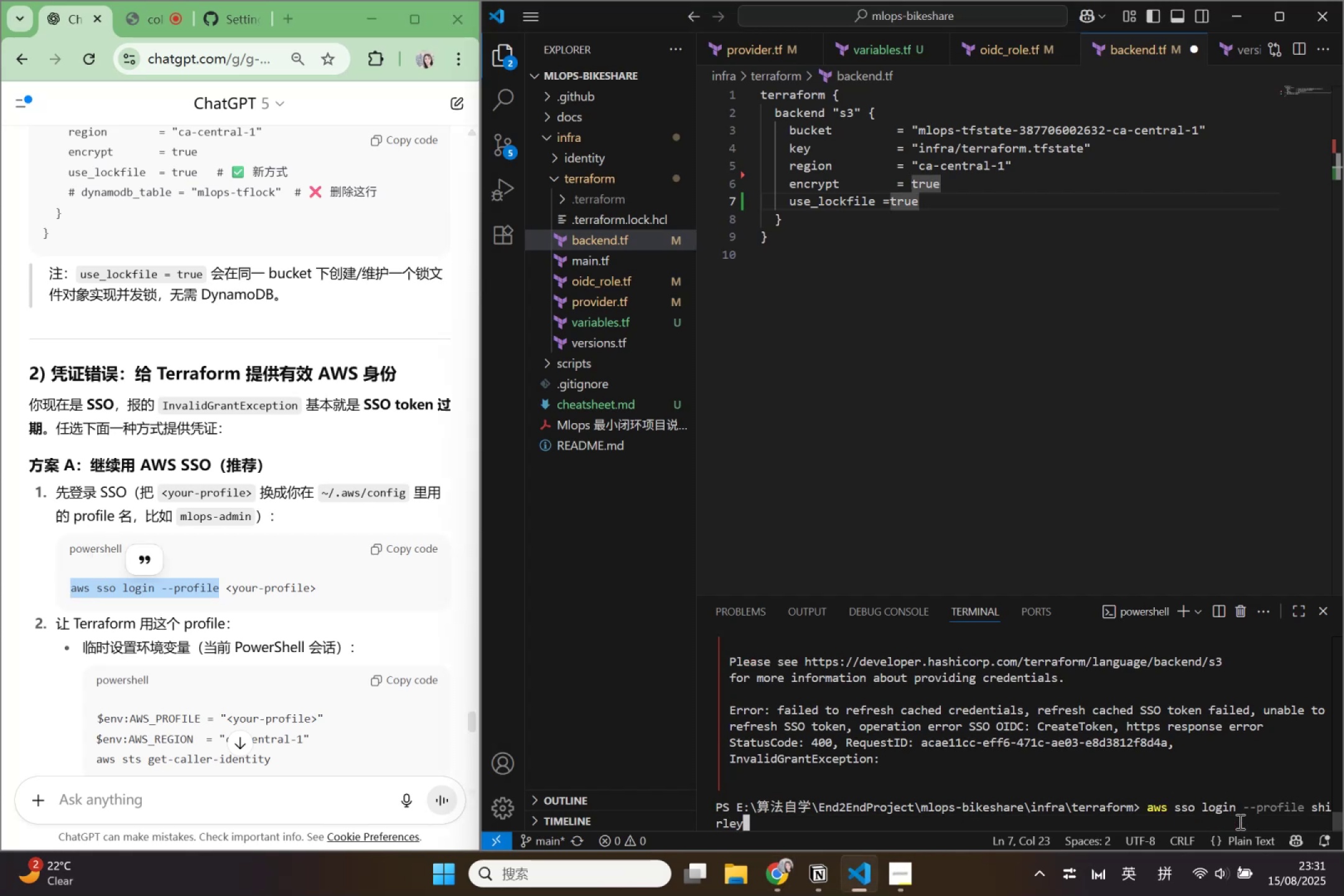 
key(Enter)
 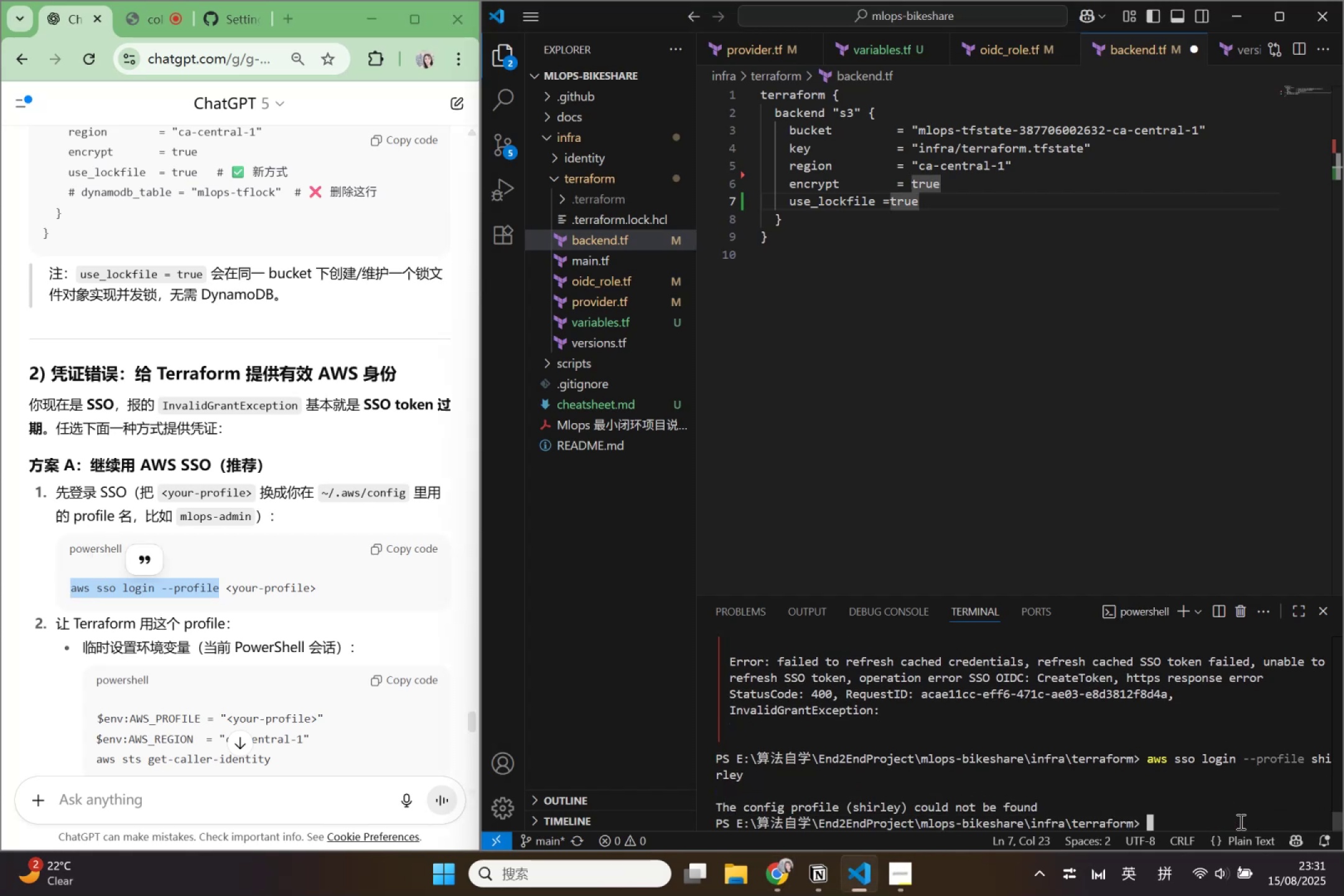 
key(ArrowUp)
 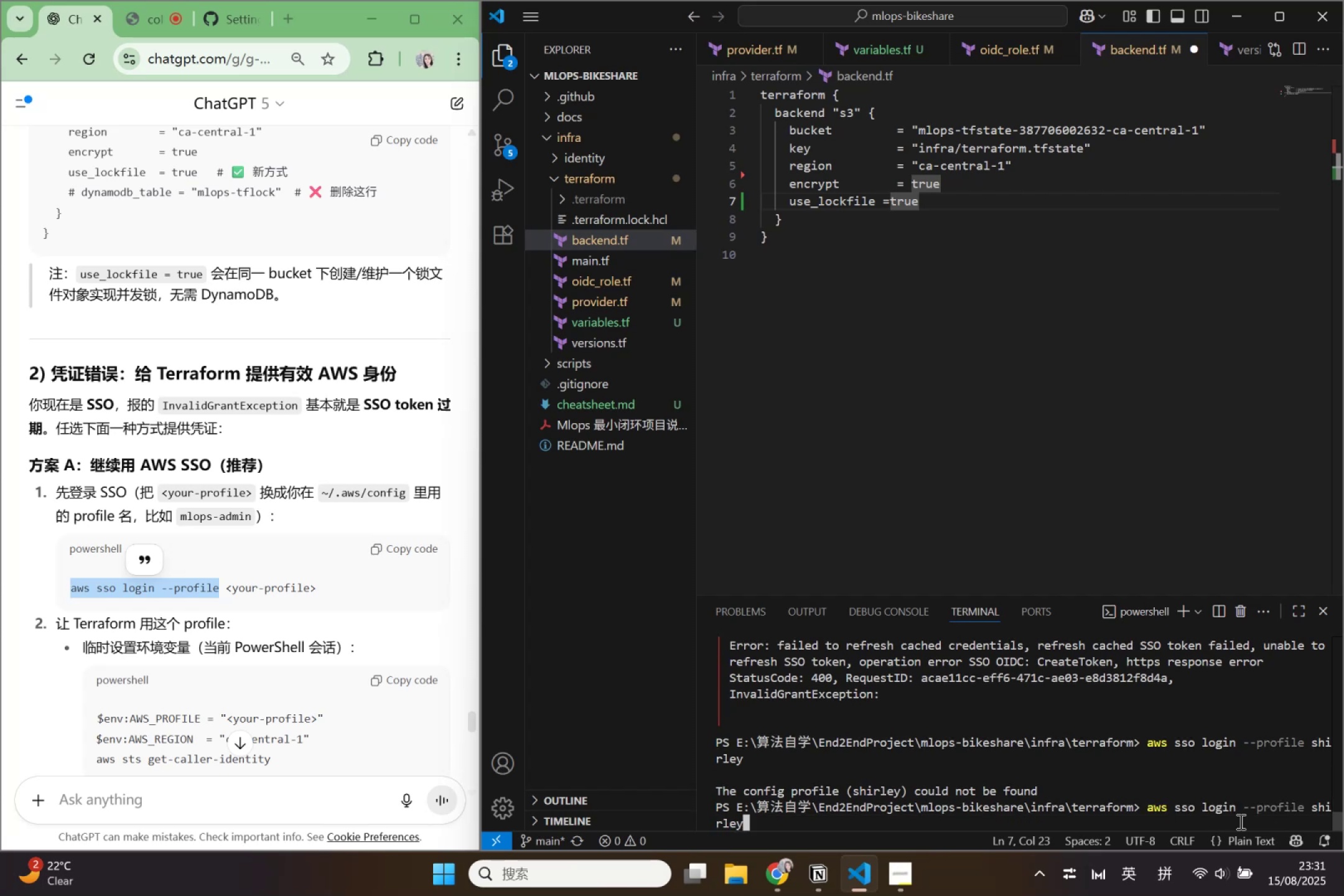 
key(Backspace)
key(Backspace)
key(Backspace)
key(Backspace)
key(Backspace)
key(Backspace)
key(Backspace)
type(Shr)
key(Backspace)
type(irley)
 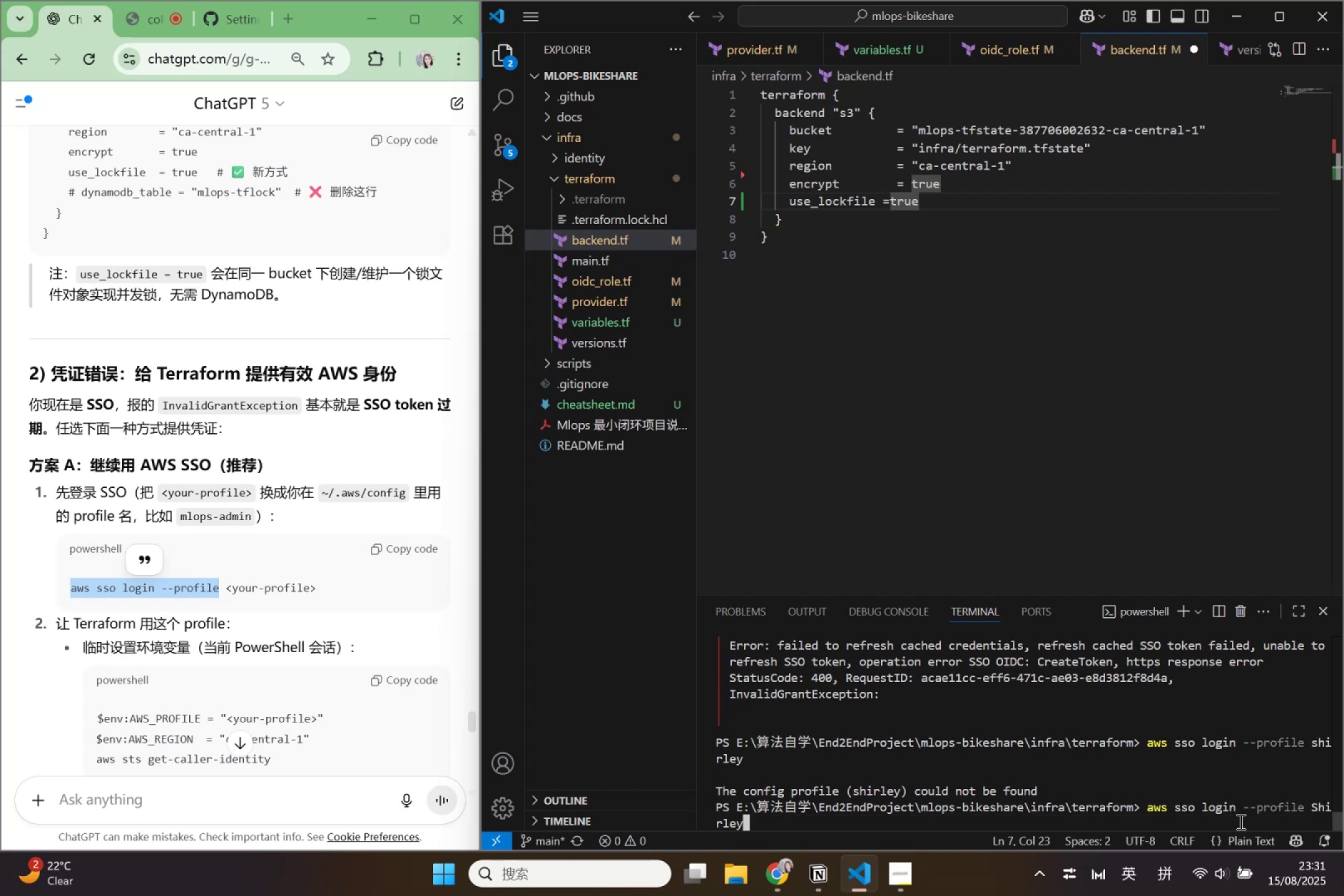 
 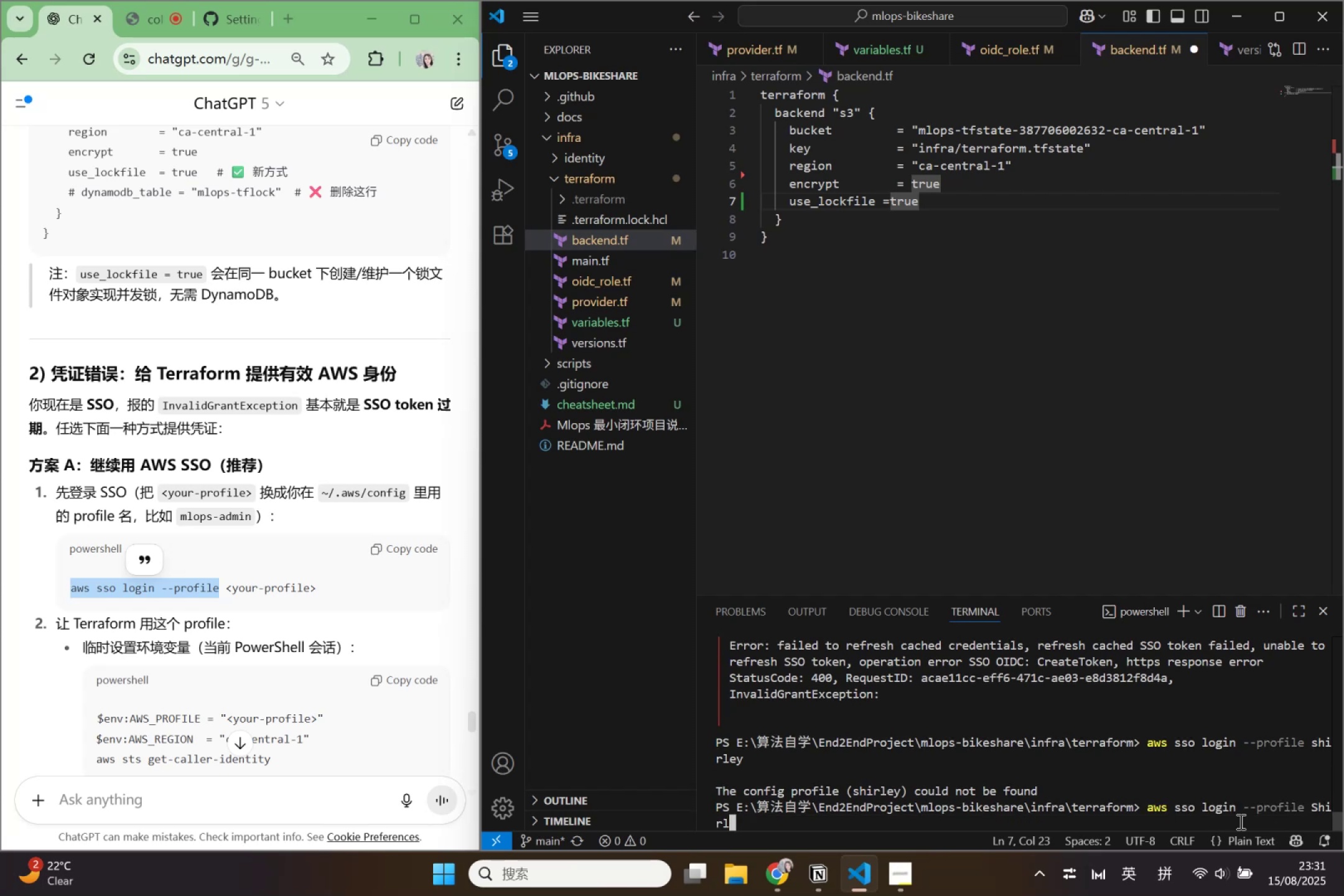 
key(Enter)
 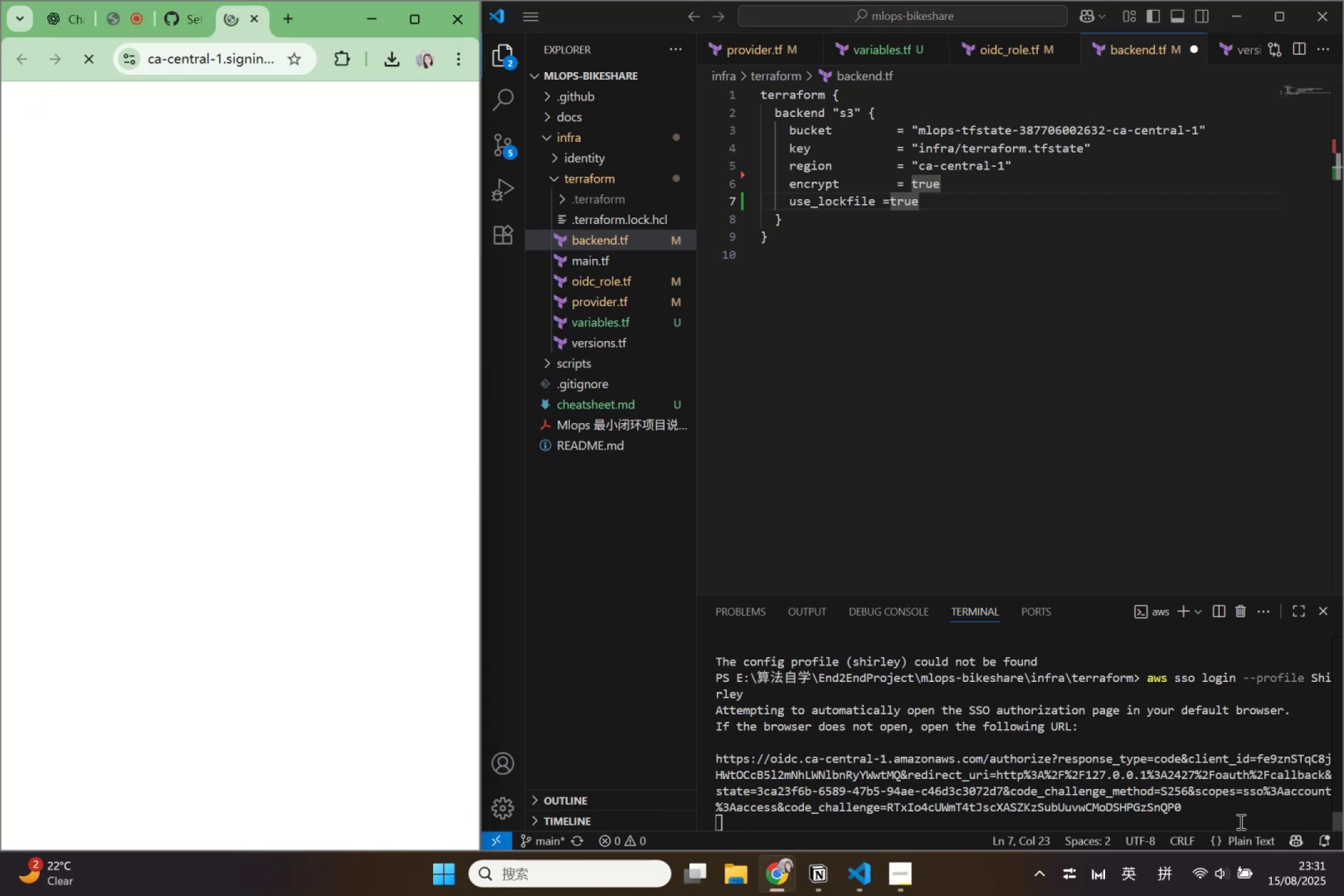 
wait(8.1)
 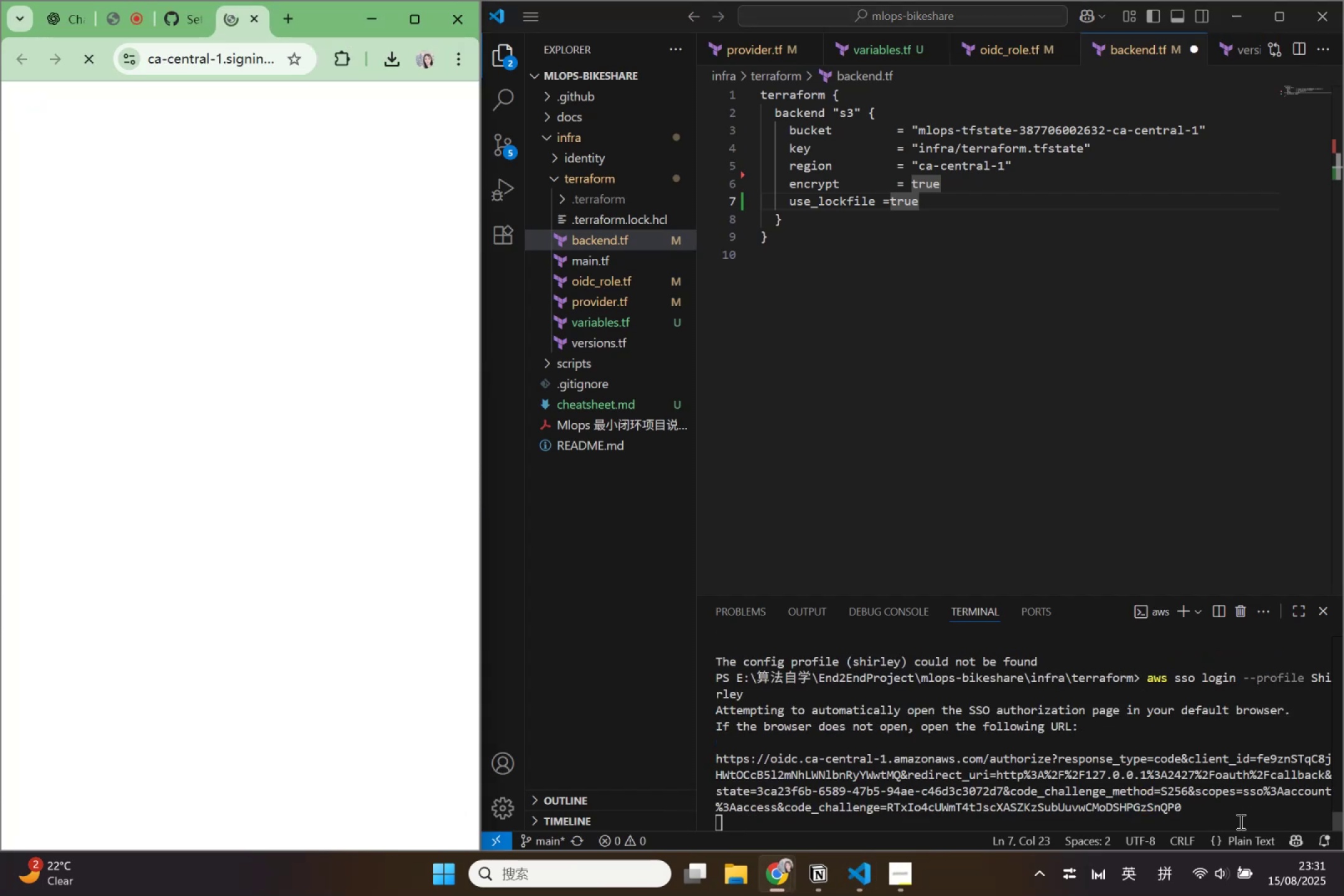 
type(Sh)
 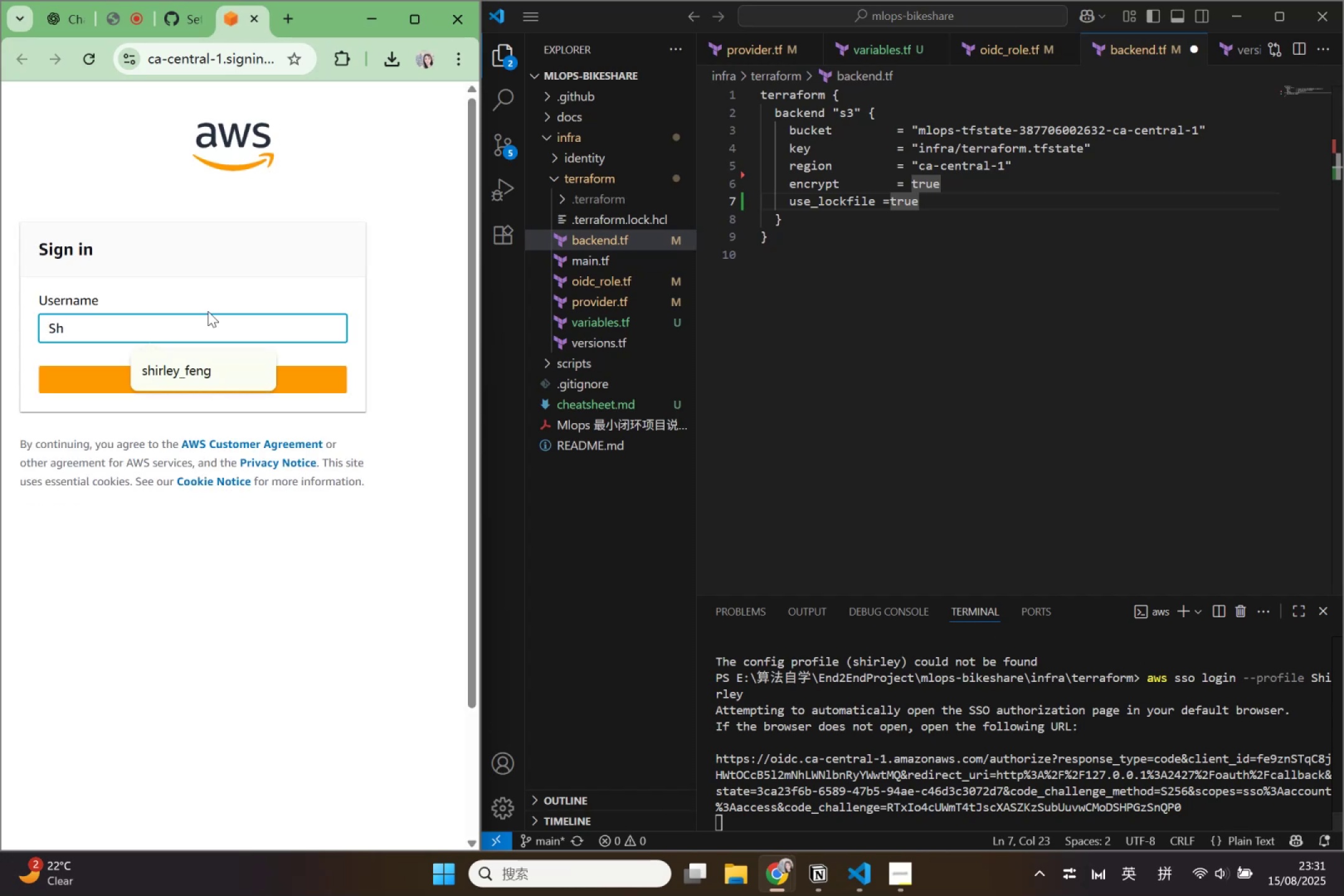 
left_click([208, 363])
 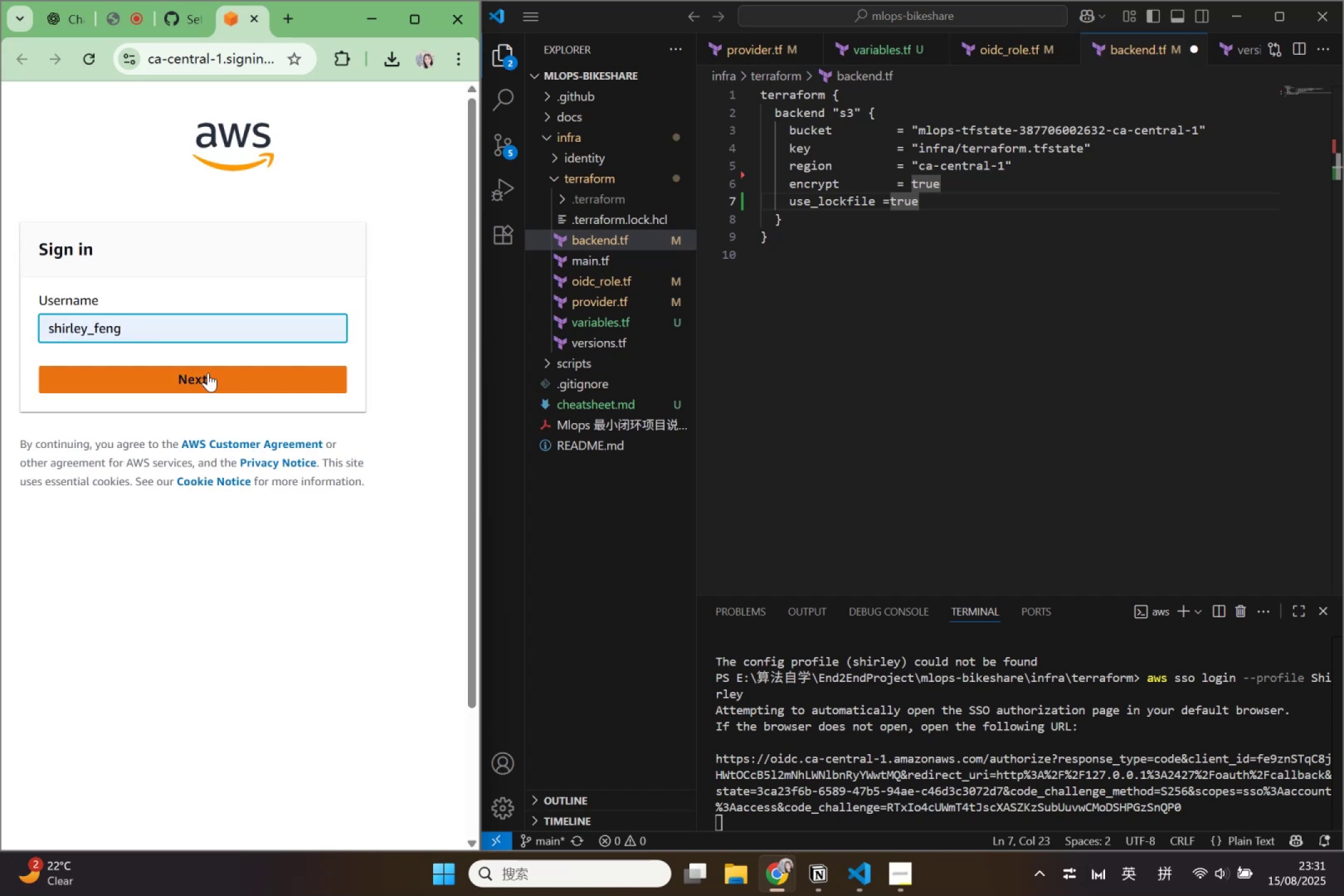 
left_click([208, 373])
 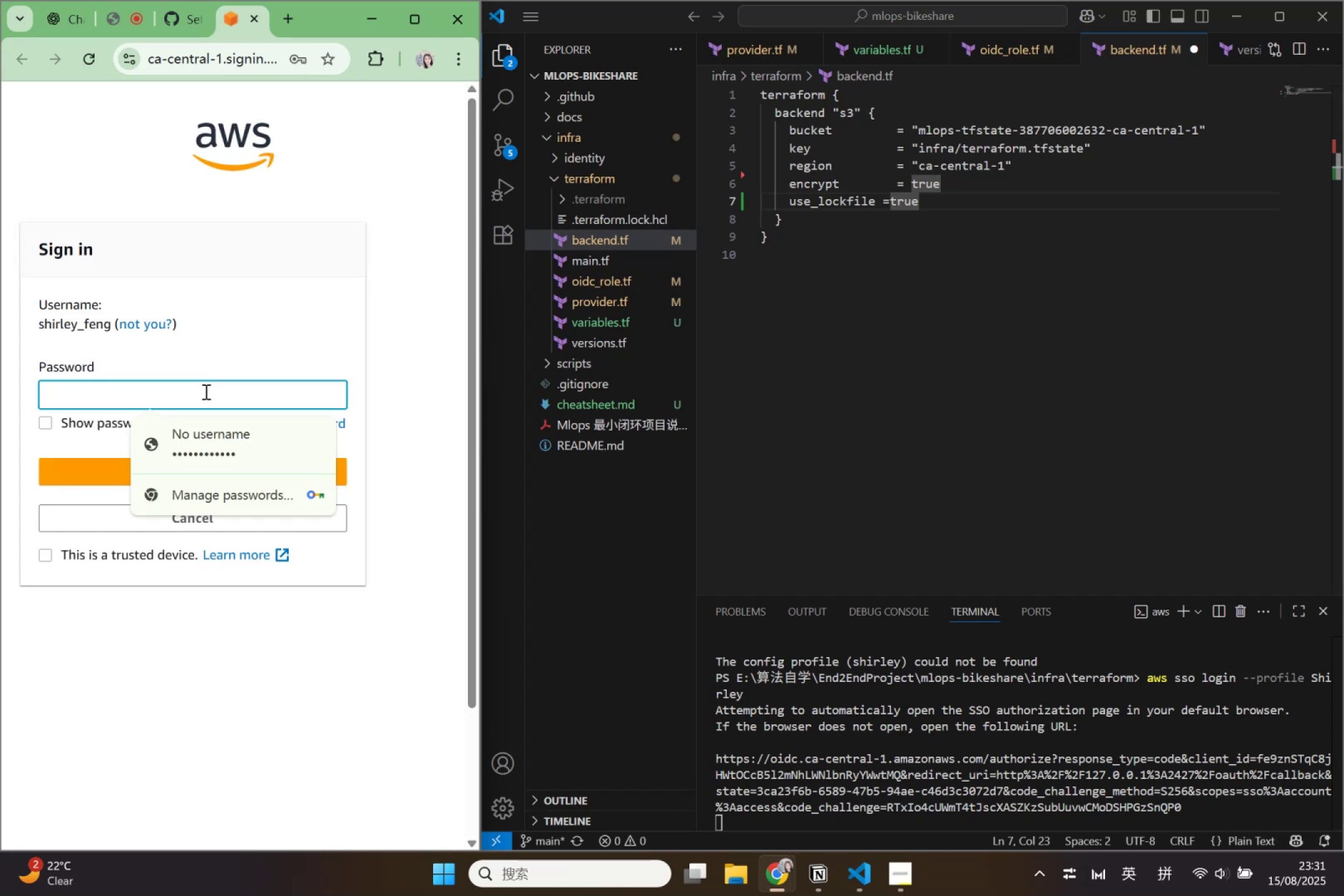 
left_click([209, 441])
 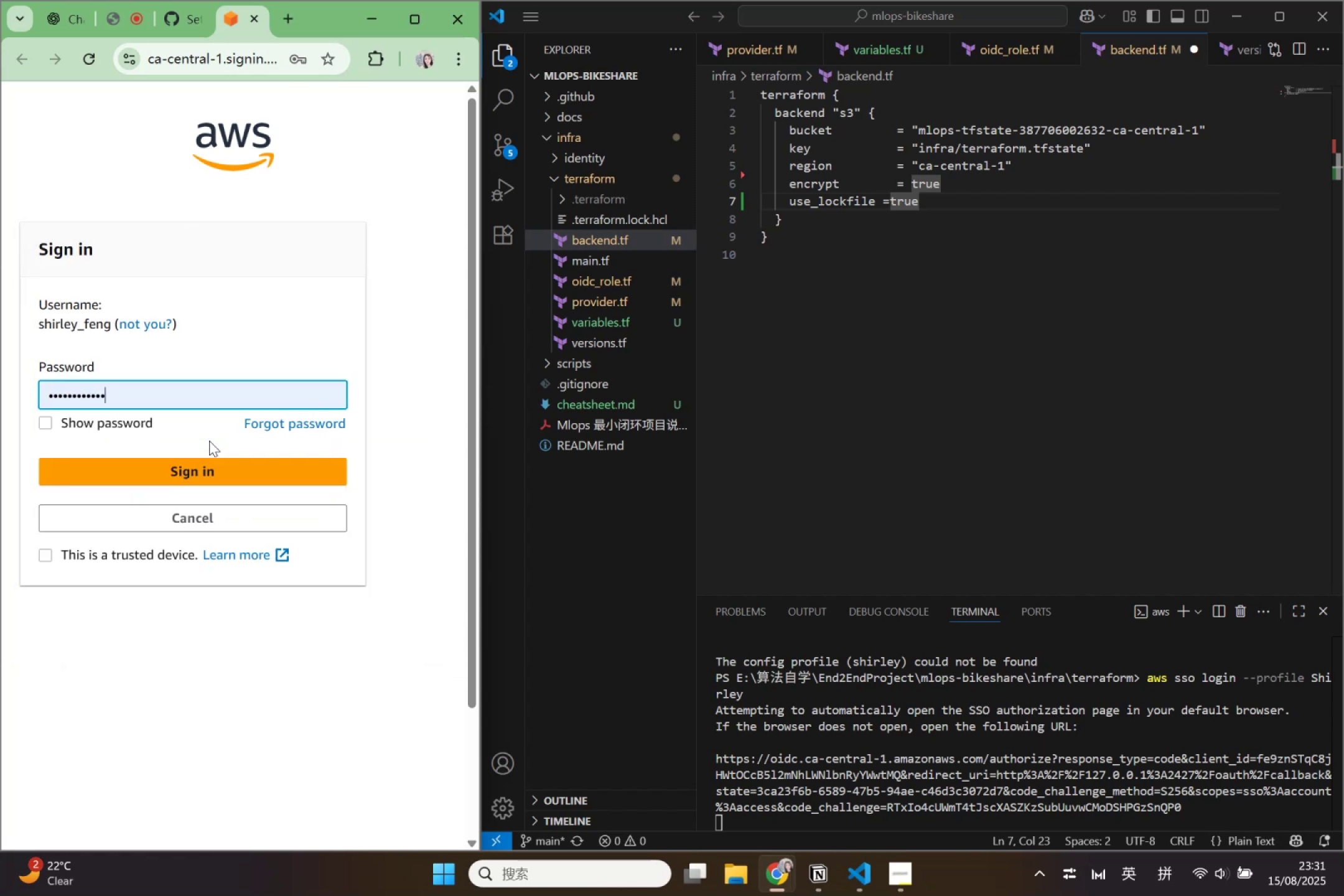 
left_click([210, 469])
 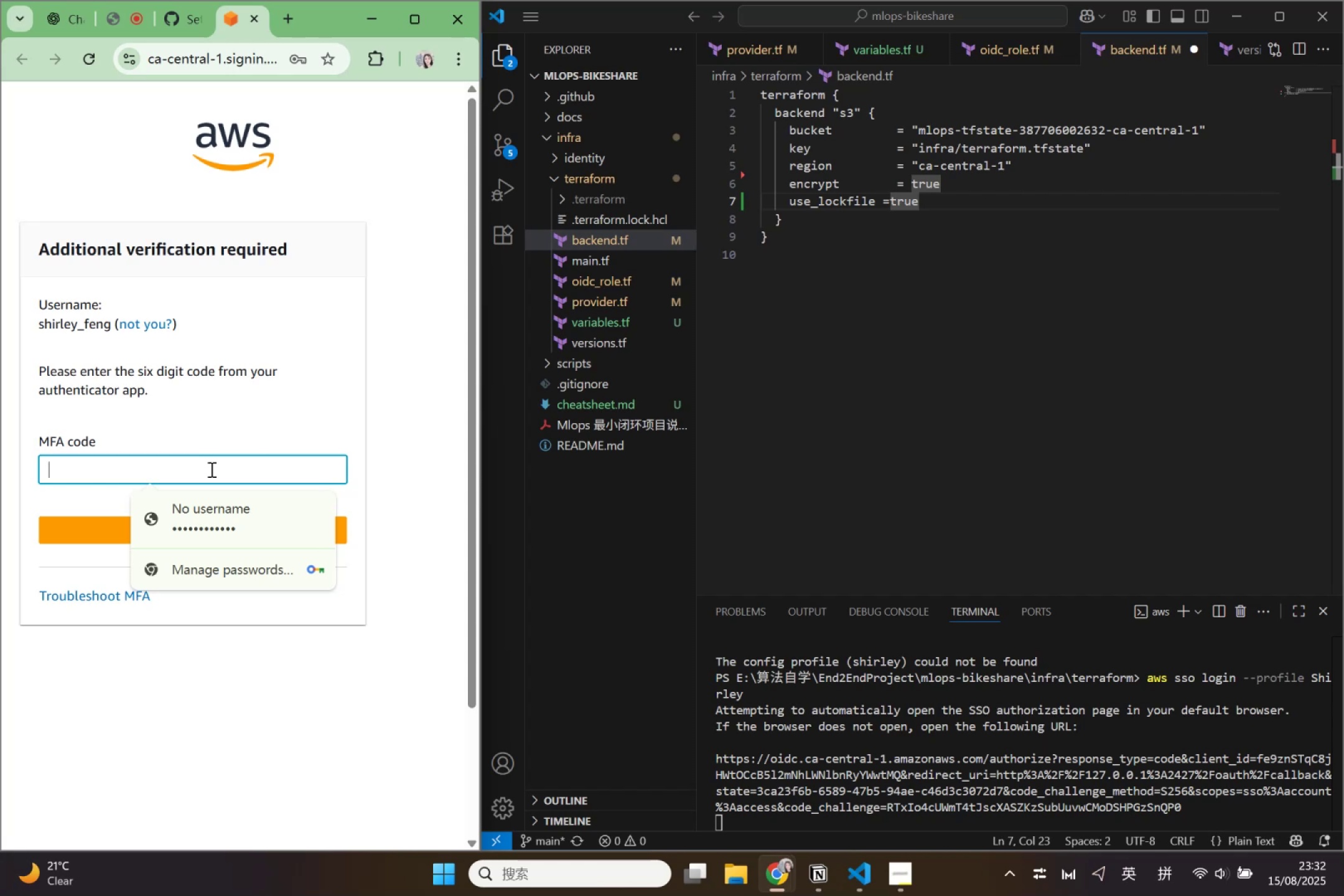 
wait(16.25)
 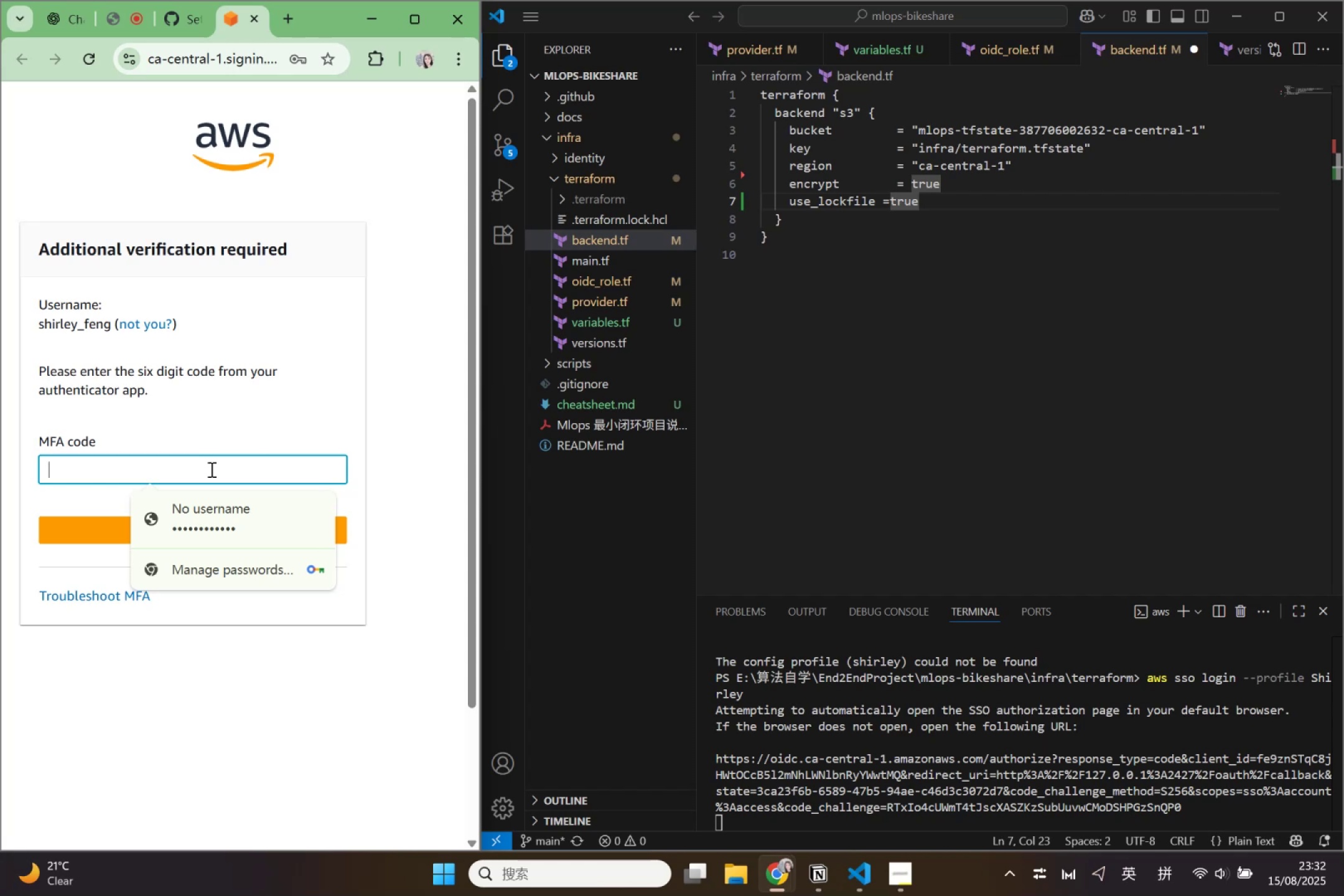 
type(414435)
 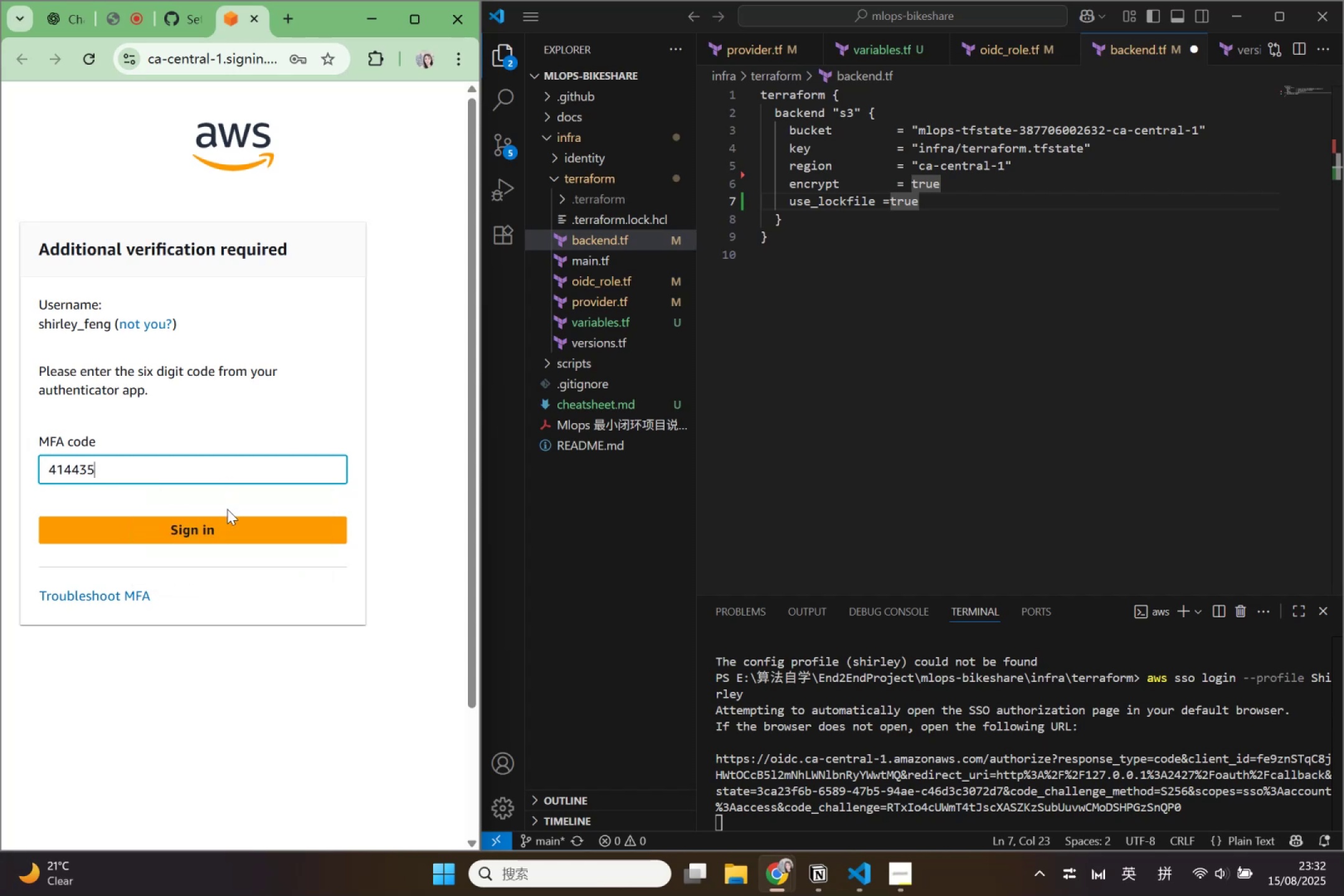 
left_click([230, 521])
 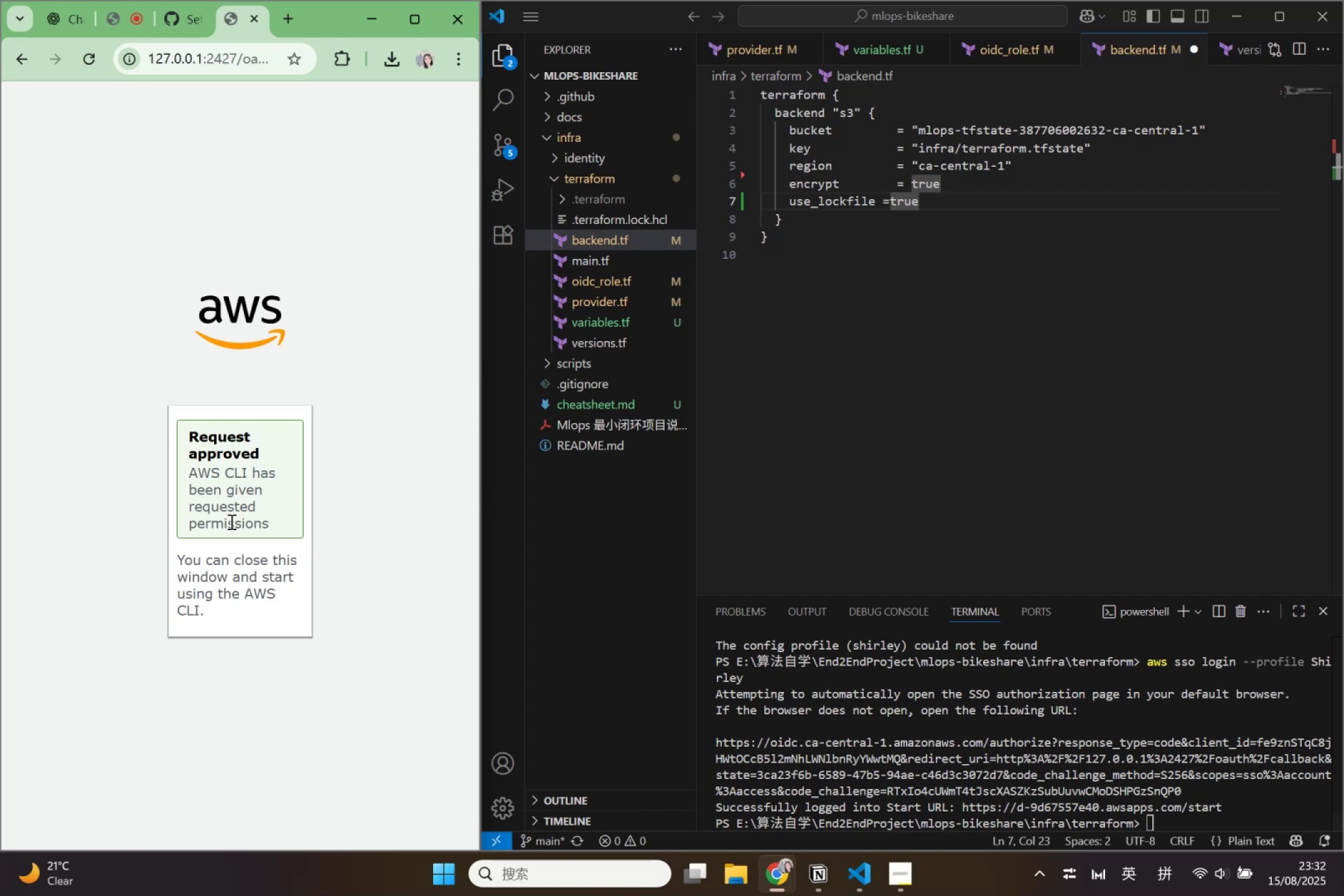 
wait(7.47)
 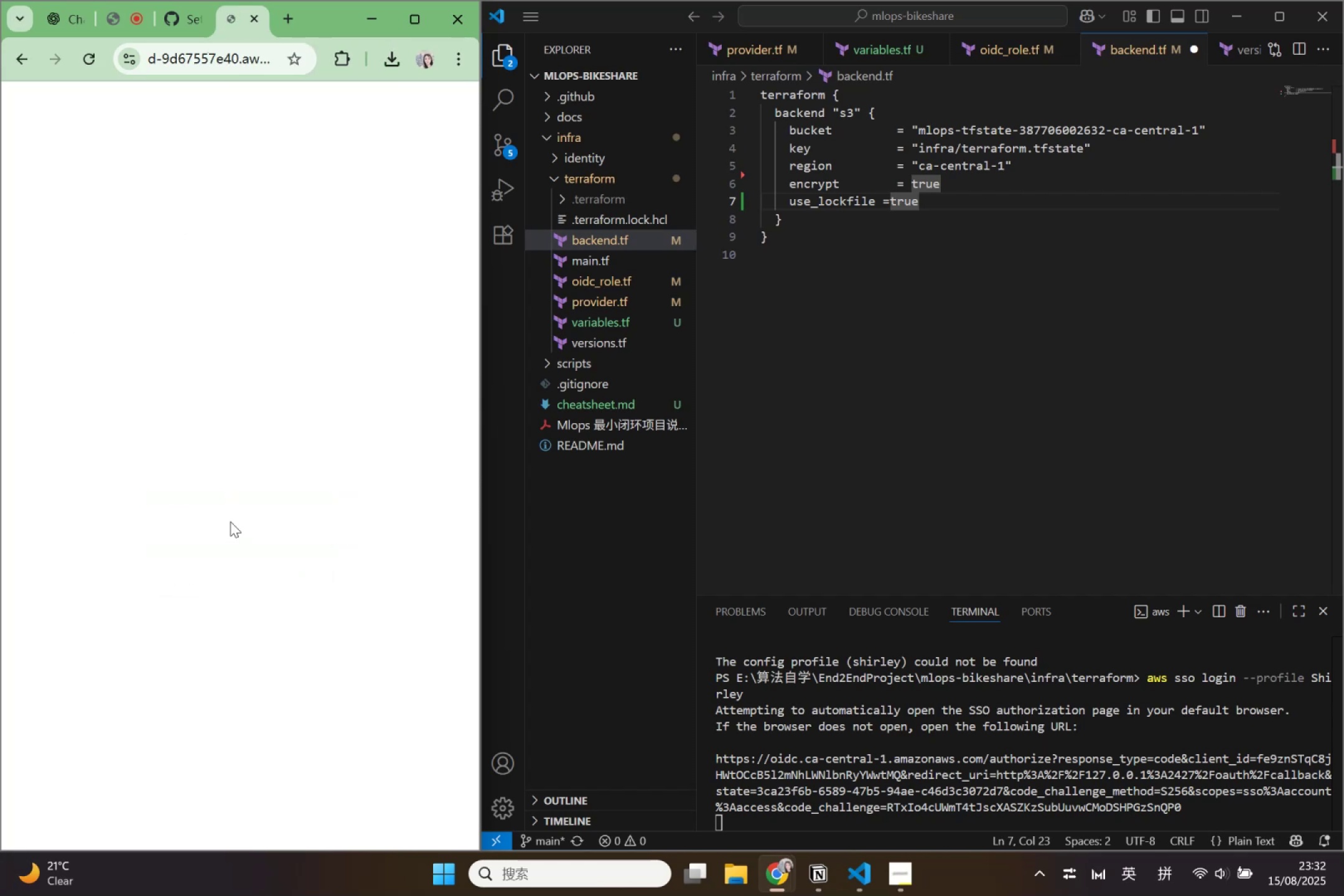 
key(ArrowUp)
 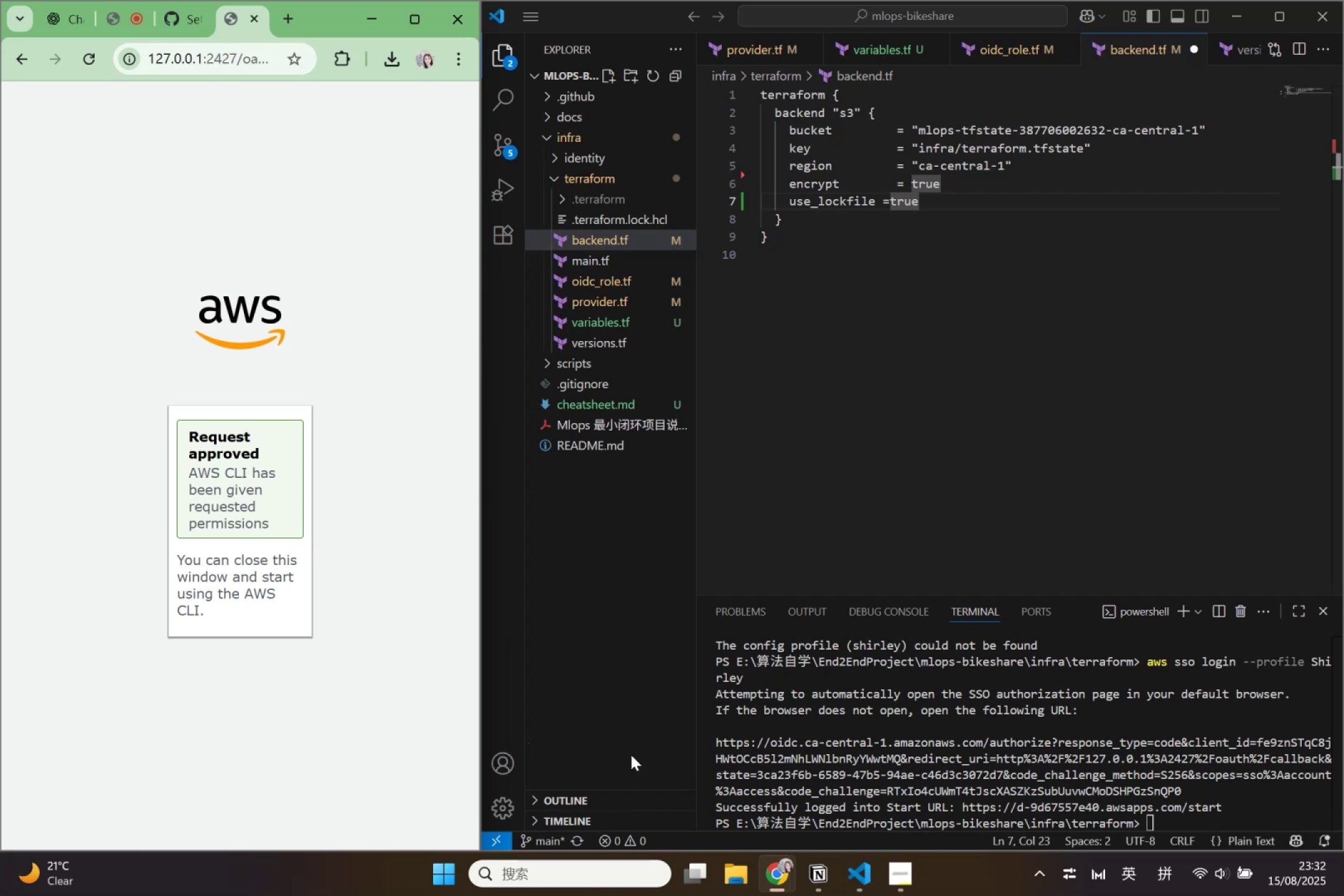 
left_click([1271, 734])
 